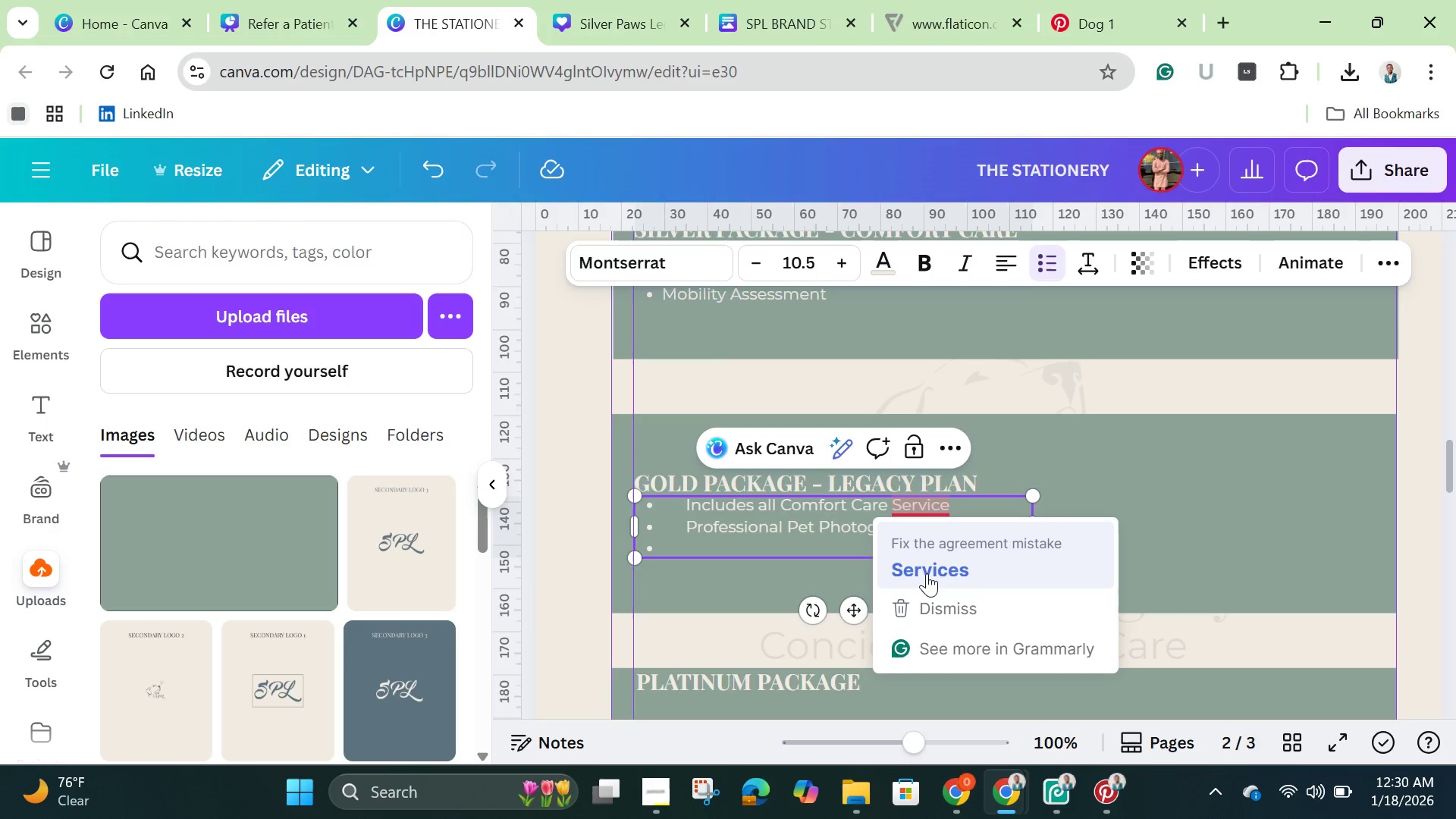 
left_click([927, 572])
 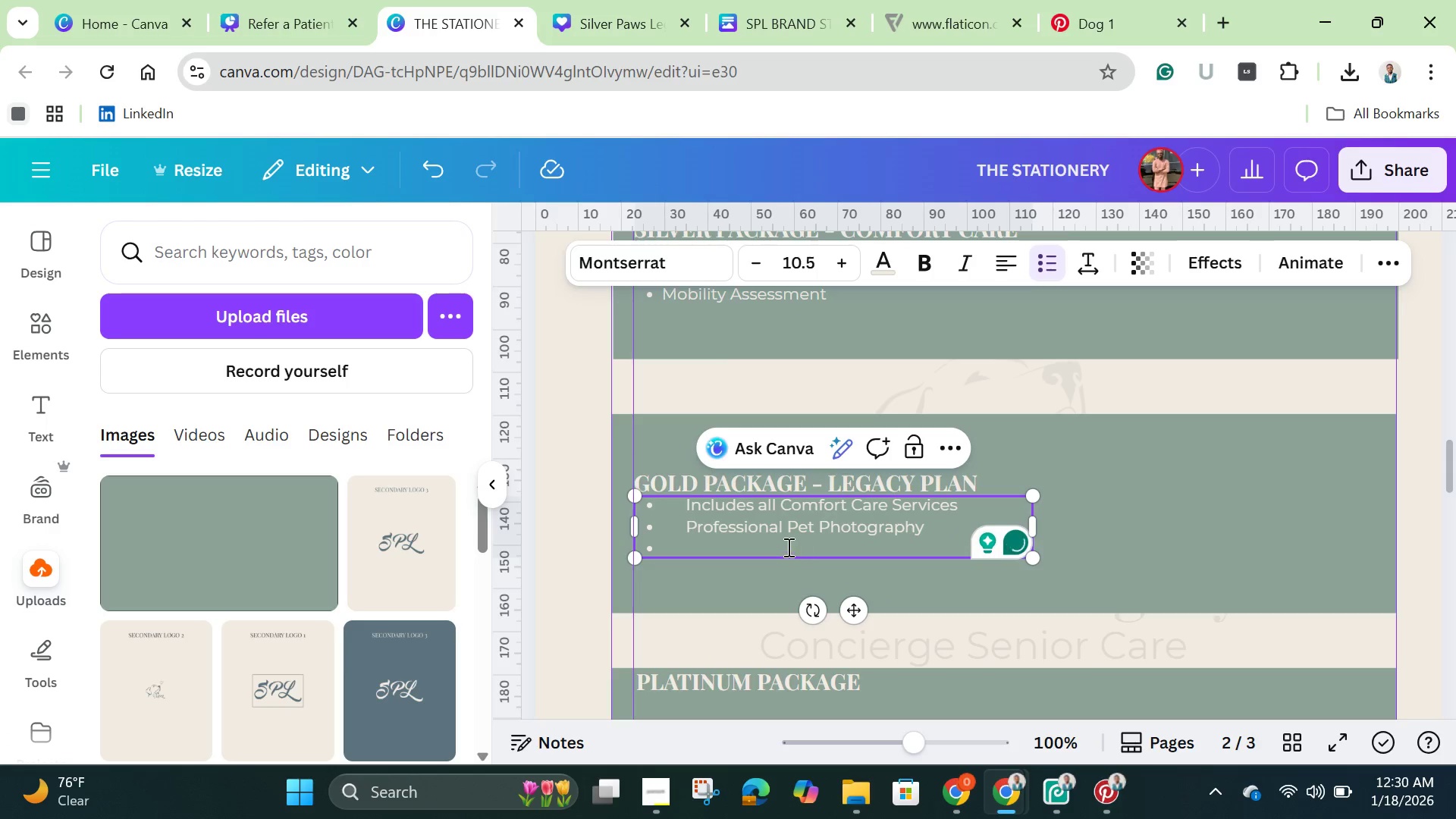 
left_click([784, 545])
 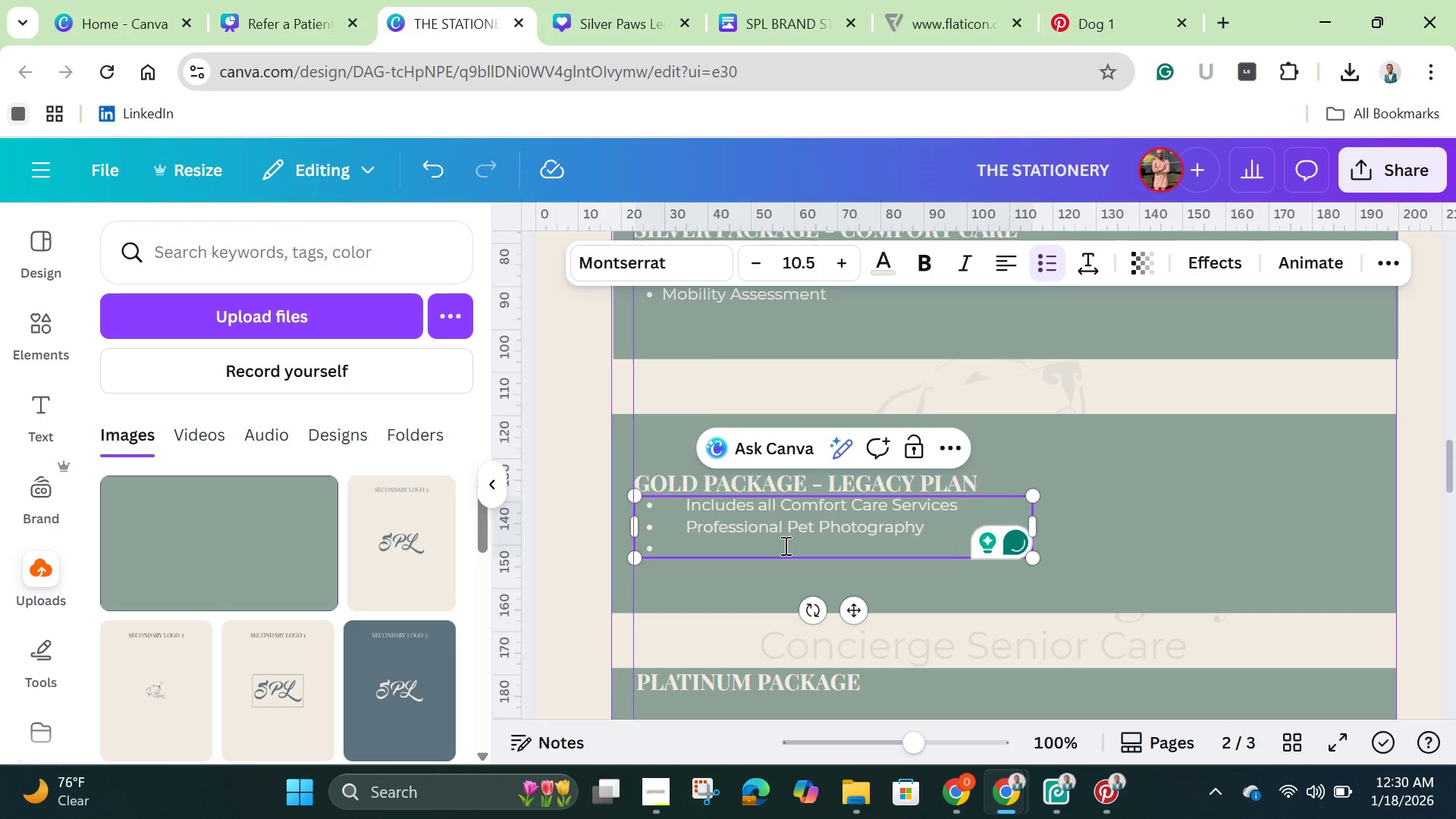 
type(Palliative Envio)
key(Backspace)
type(ronment Design)
 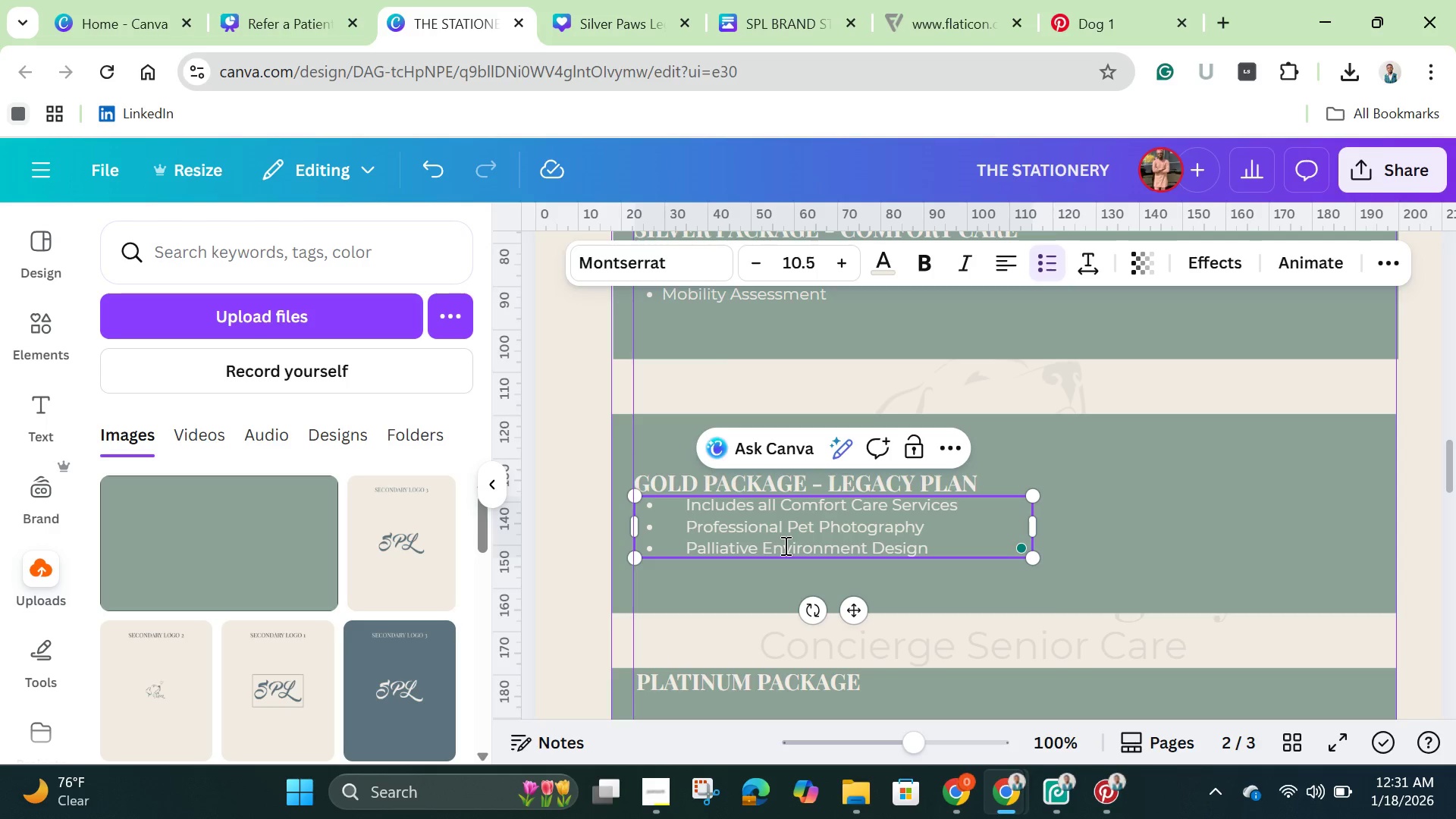 
left_click([1170, 489])
 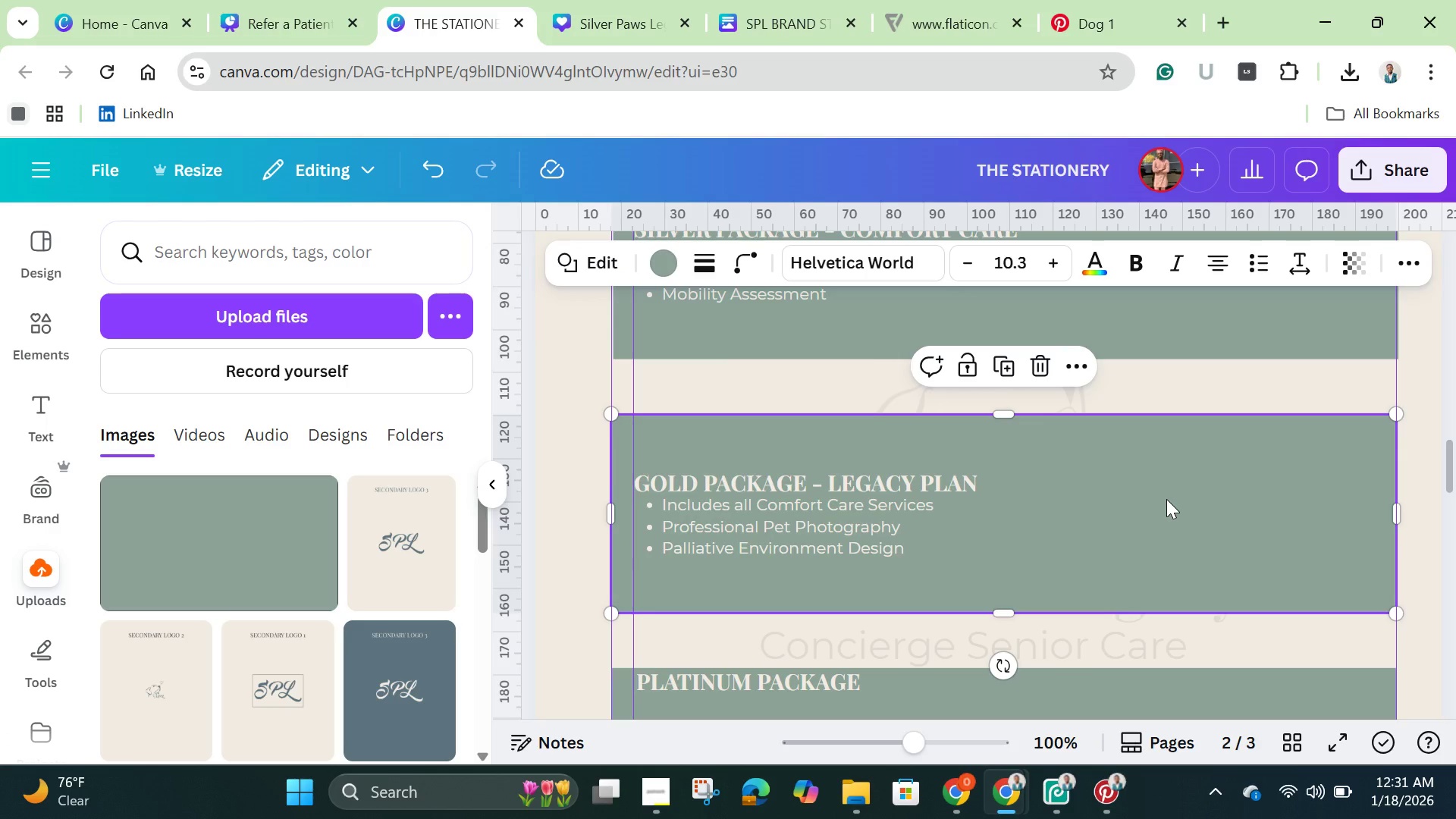 
wait(10.36)
 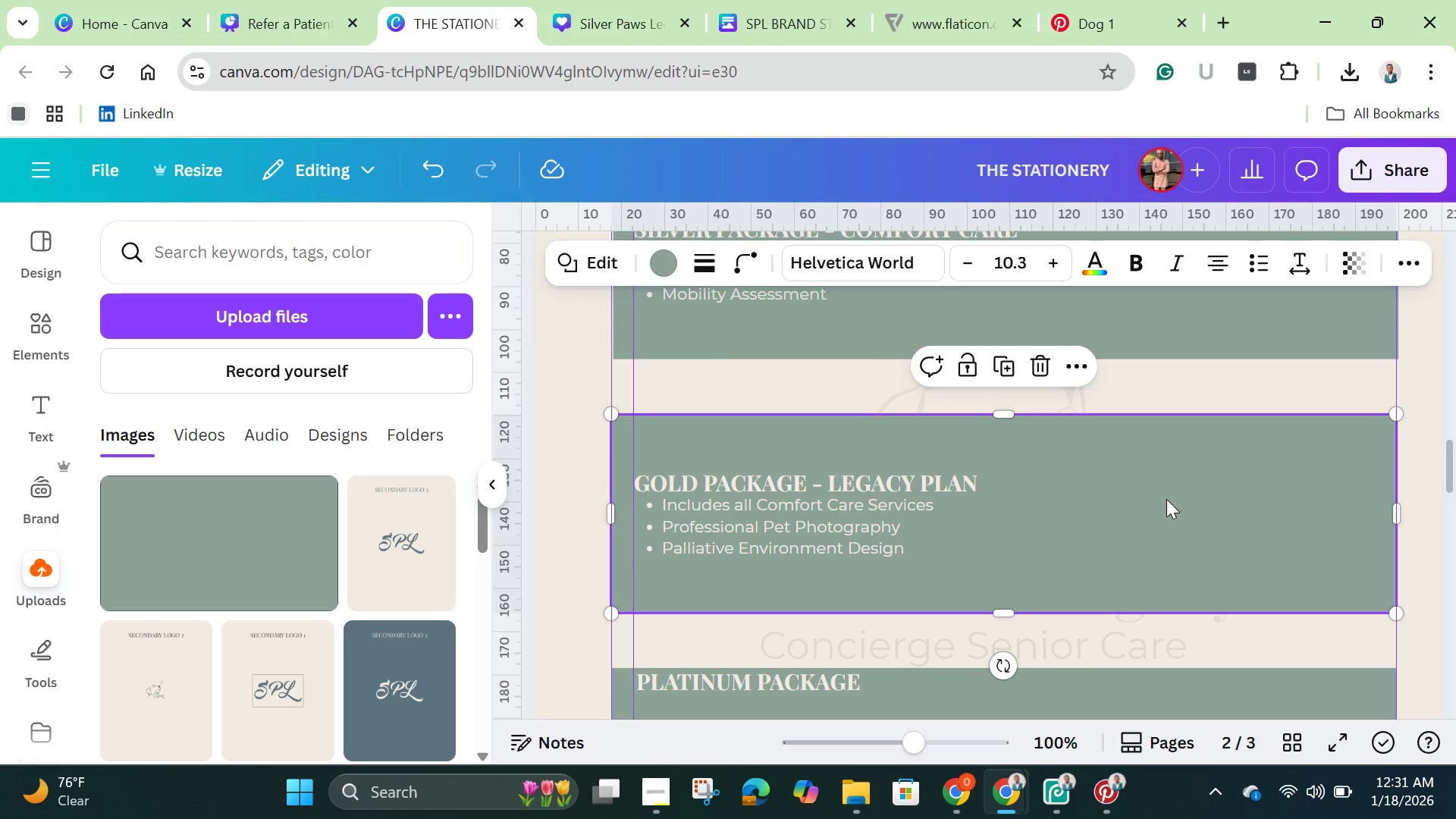 
scroll: coordinate [1153, 533], scroll_direction: down, amount: 2.0
 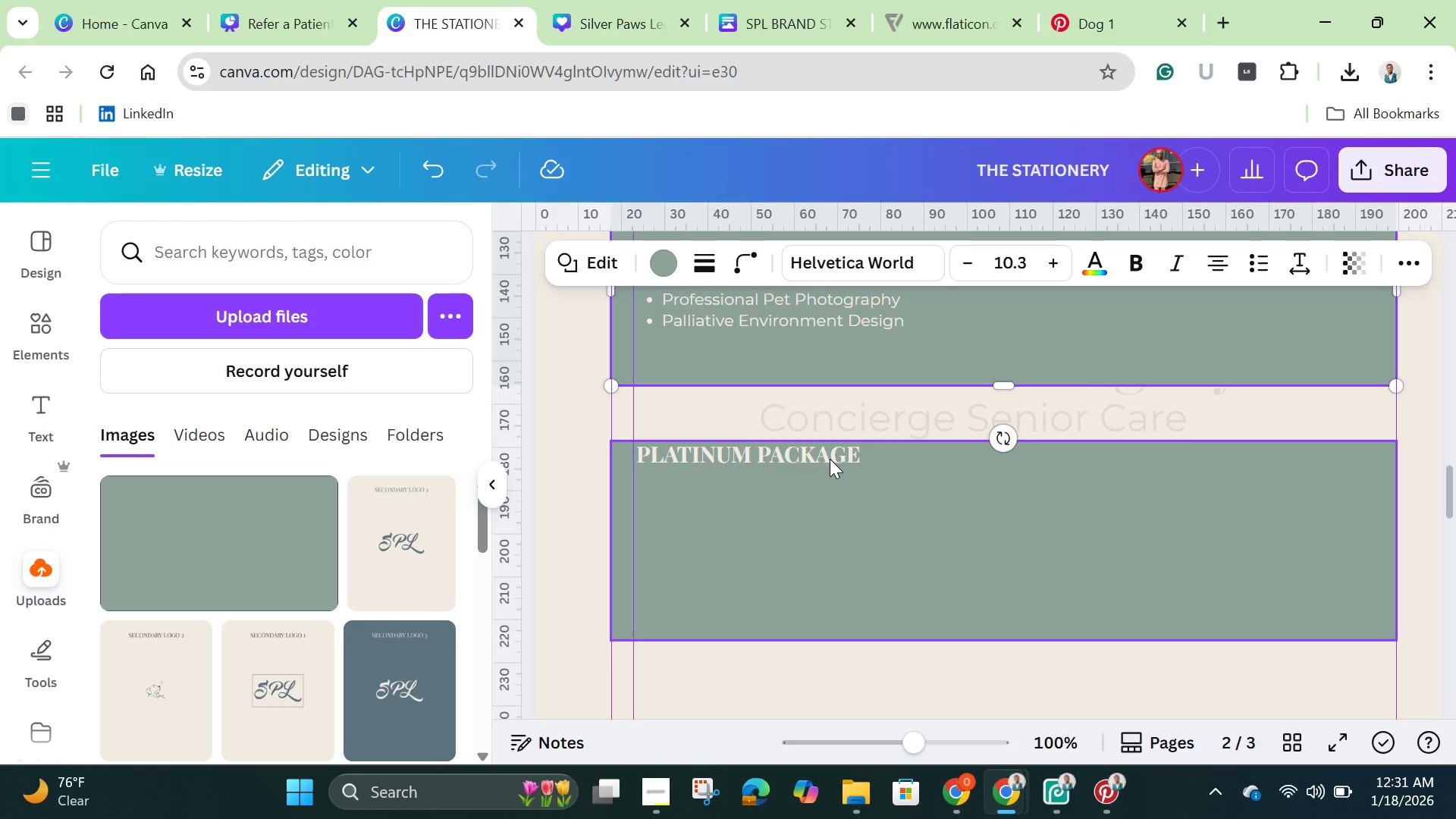 
scroll: coordinate [830, 459], scroll_direction: up, amount: 2.0
 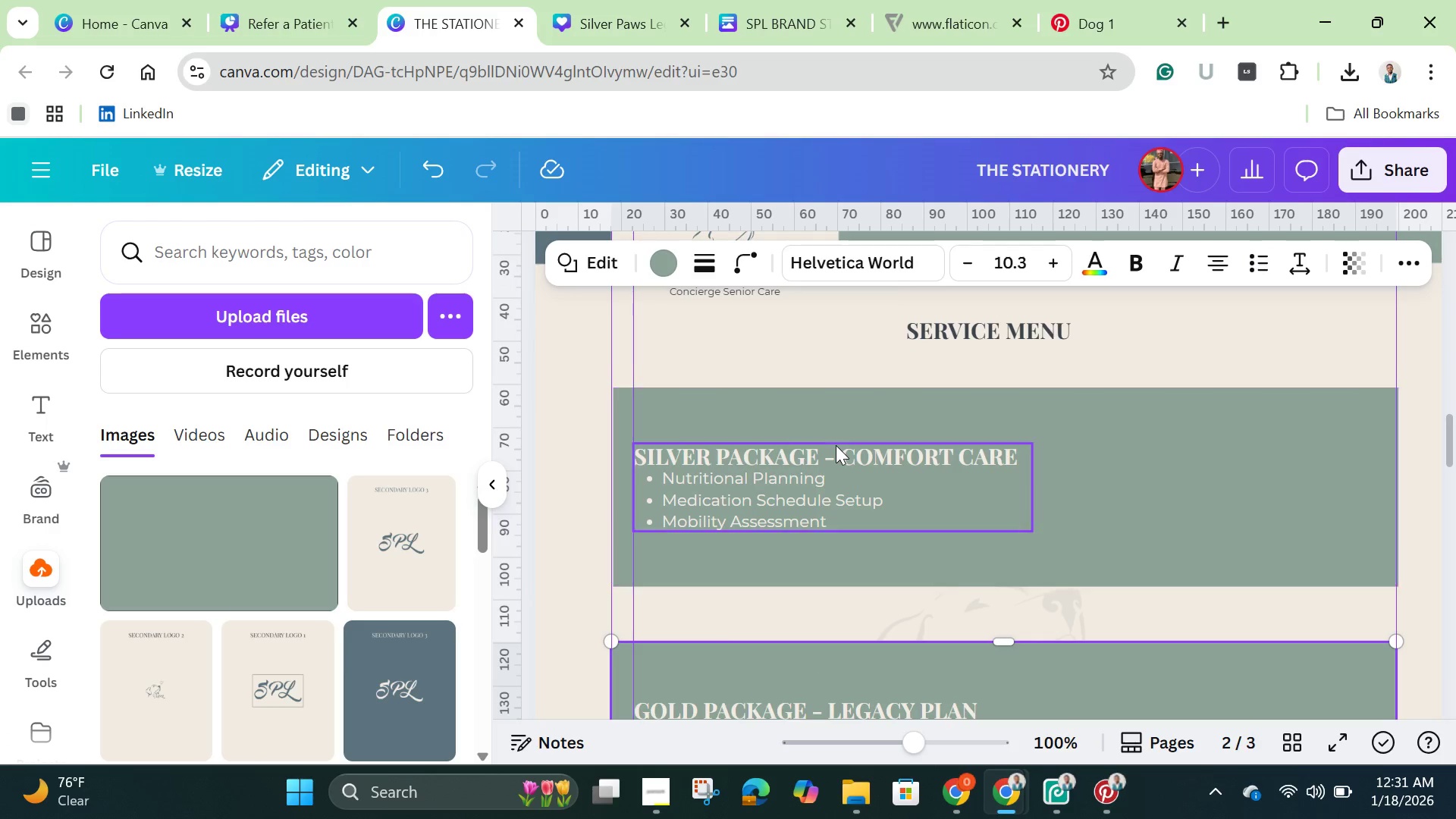 
left_click([836, 445])
 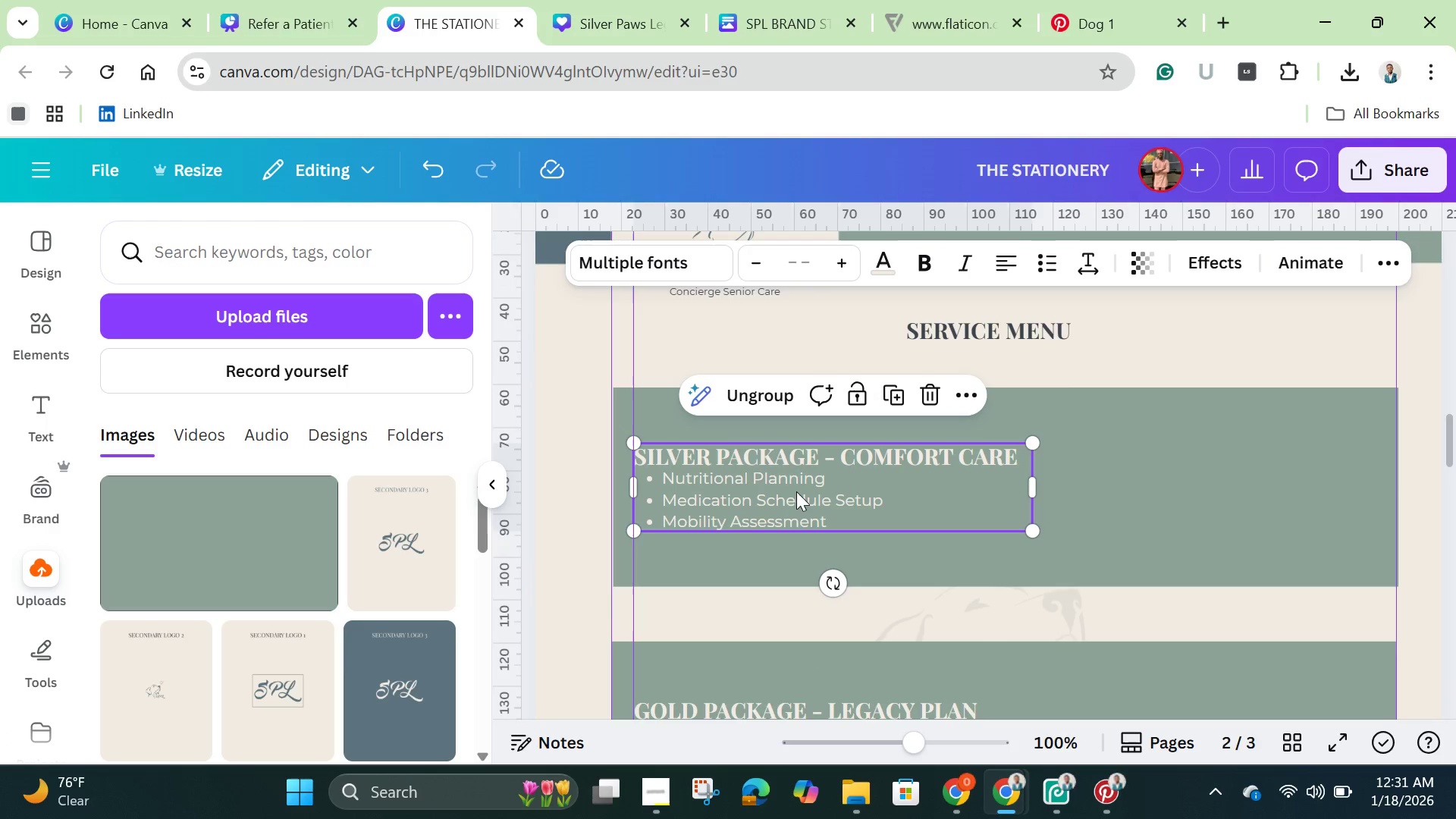 
scroll: coordinate [796, 491], scroll_direction: down, amount: 1.0
 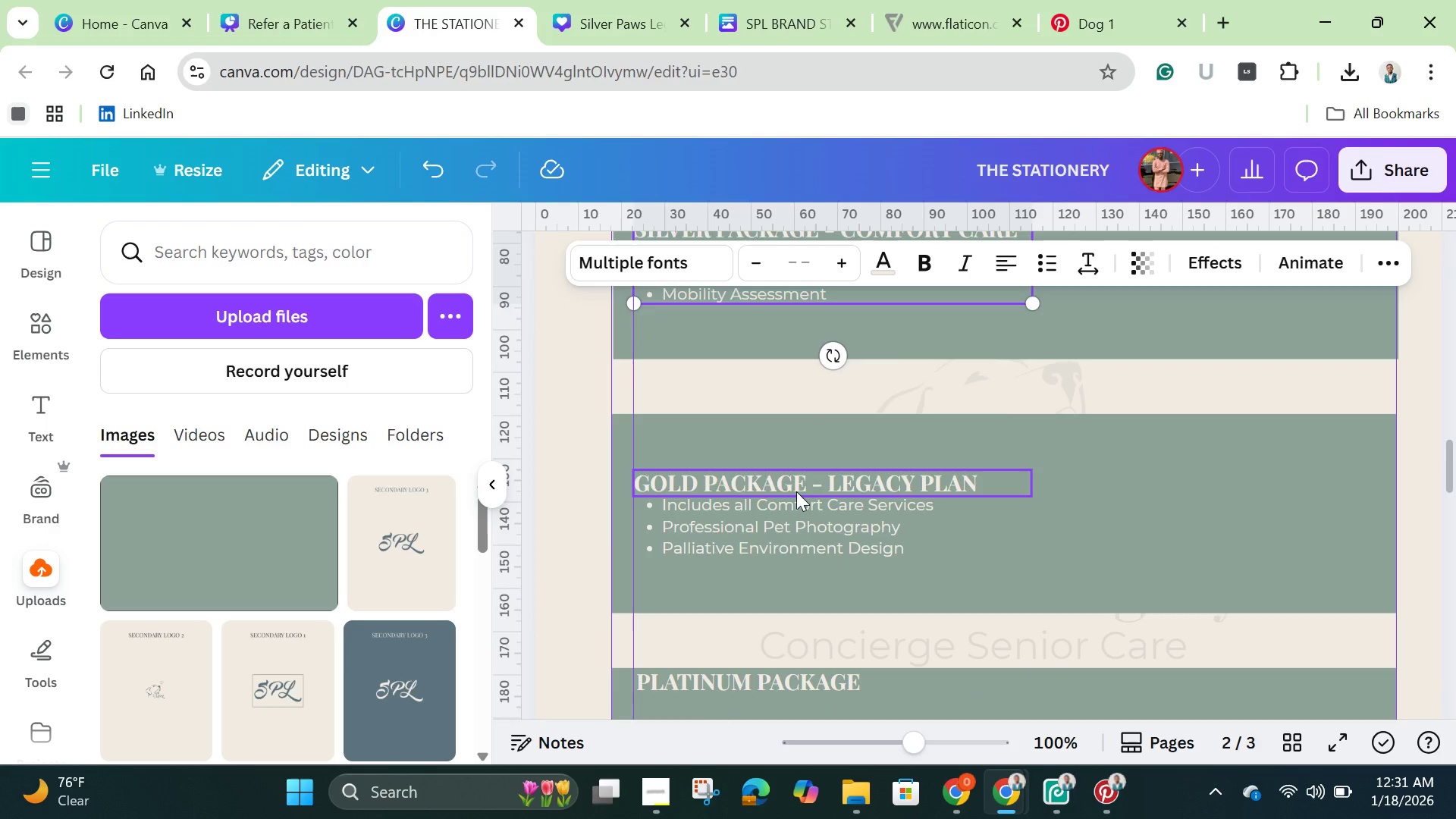 
left_click([796, 491])
 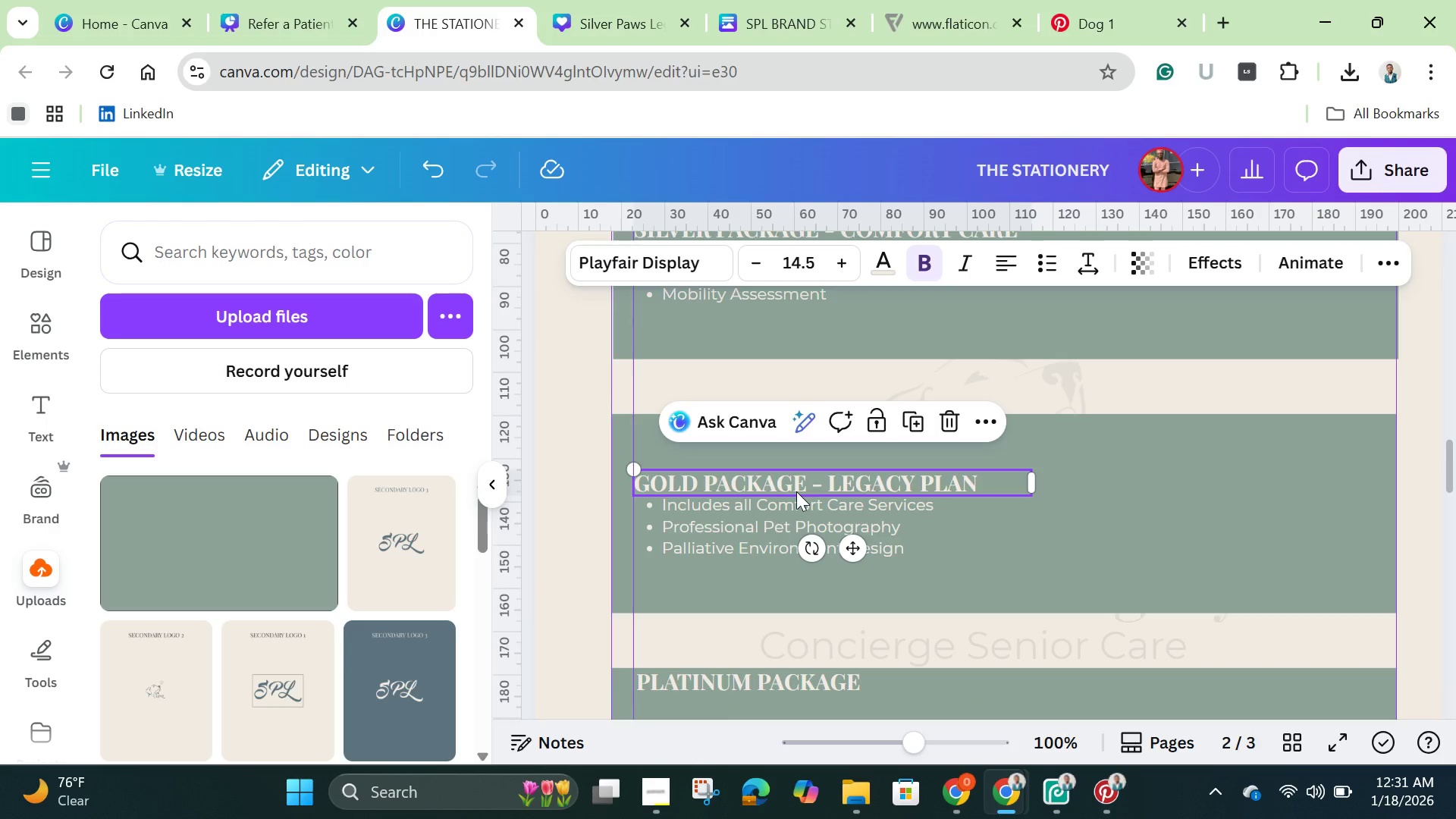 
hold_key(key=ShiftLeft, duration=1.44)
left_click([786, 534])
 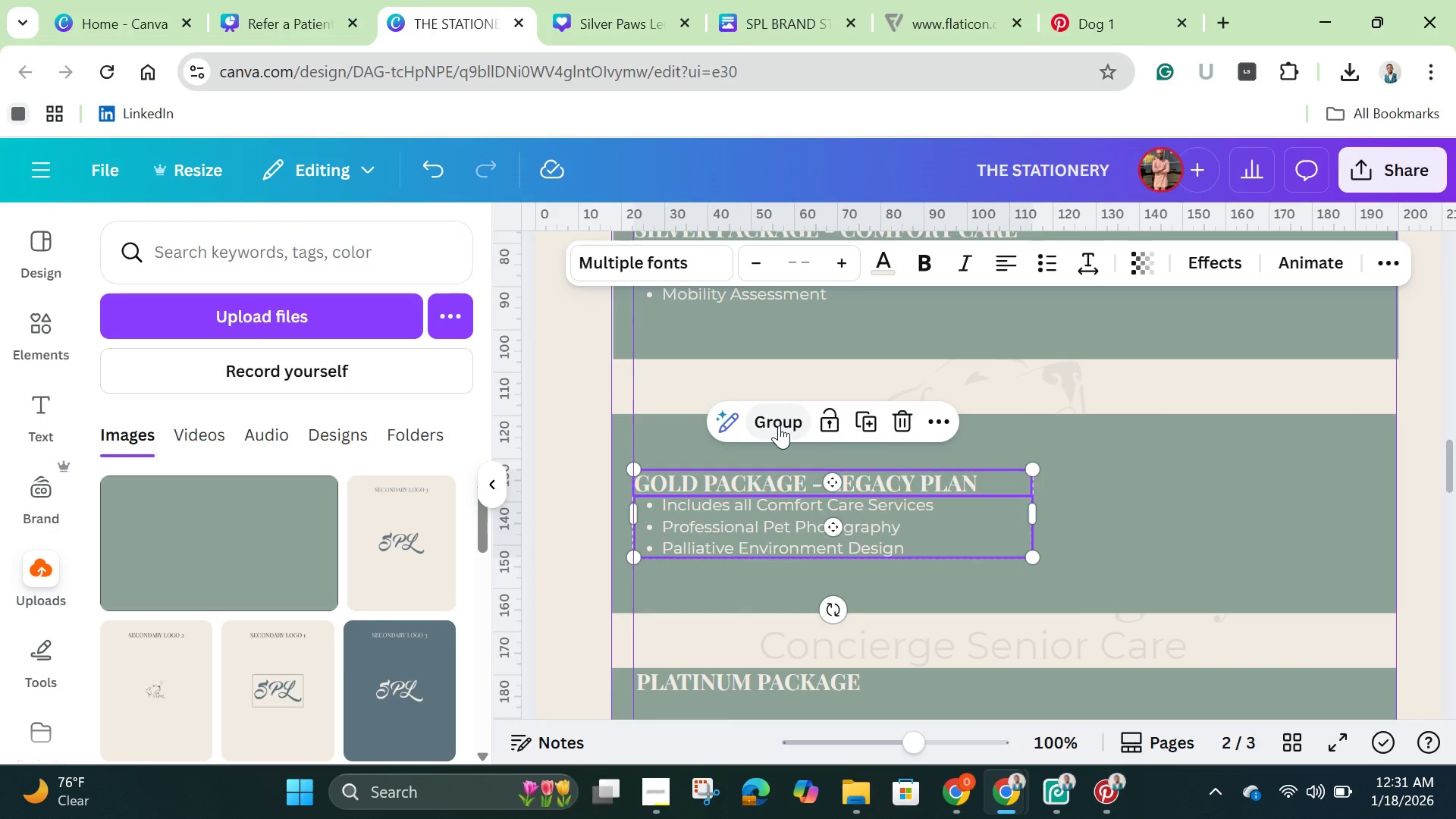 
left_click([779, 425])
 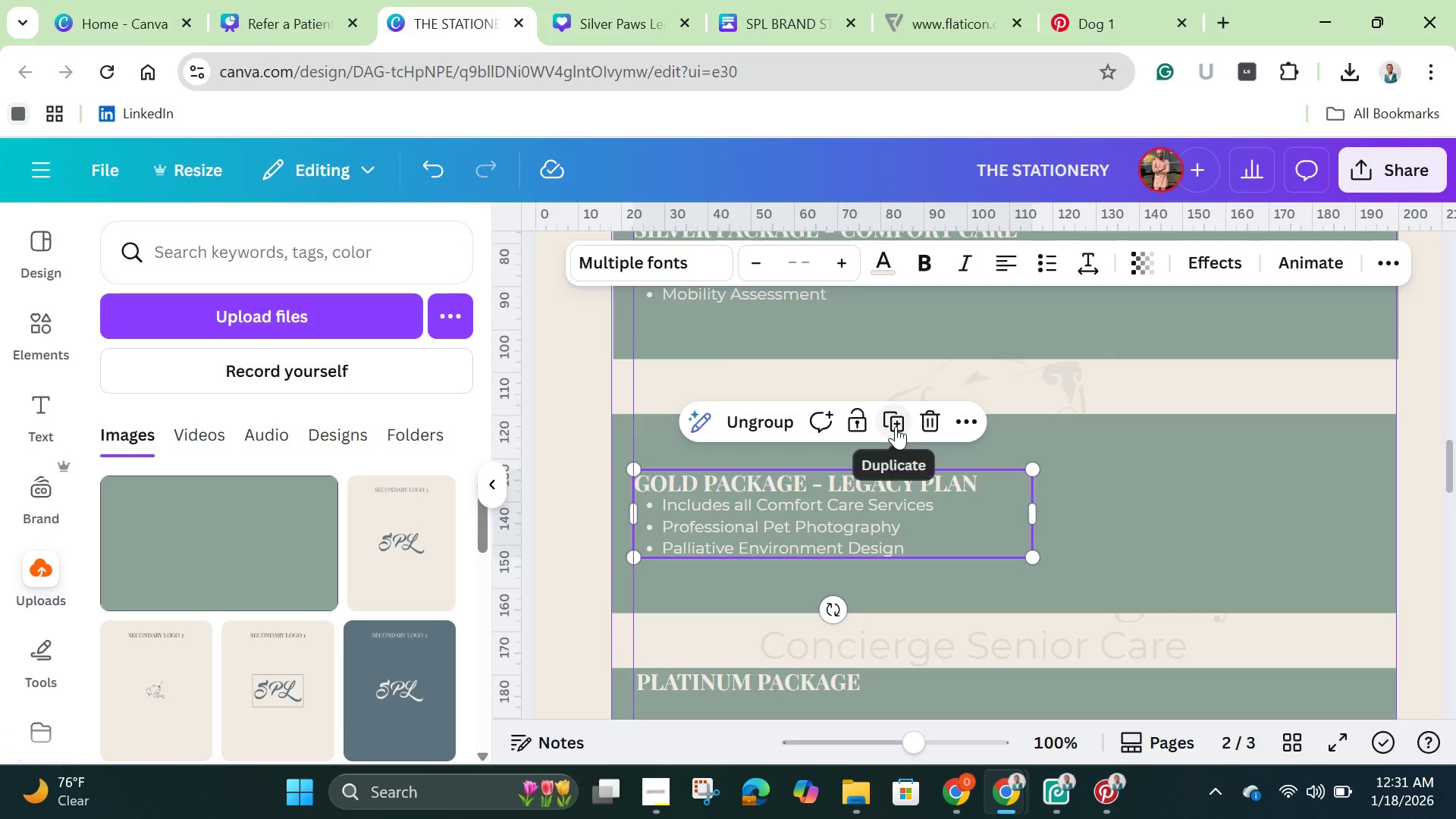 
left_click([896, 426])
 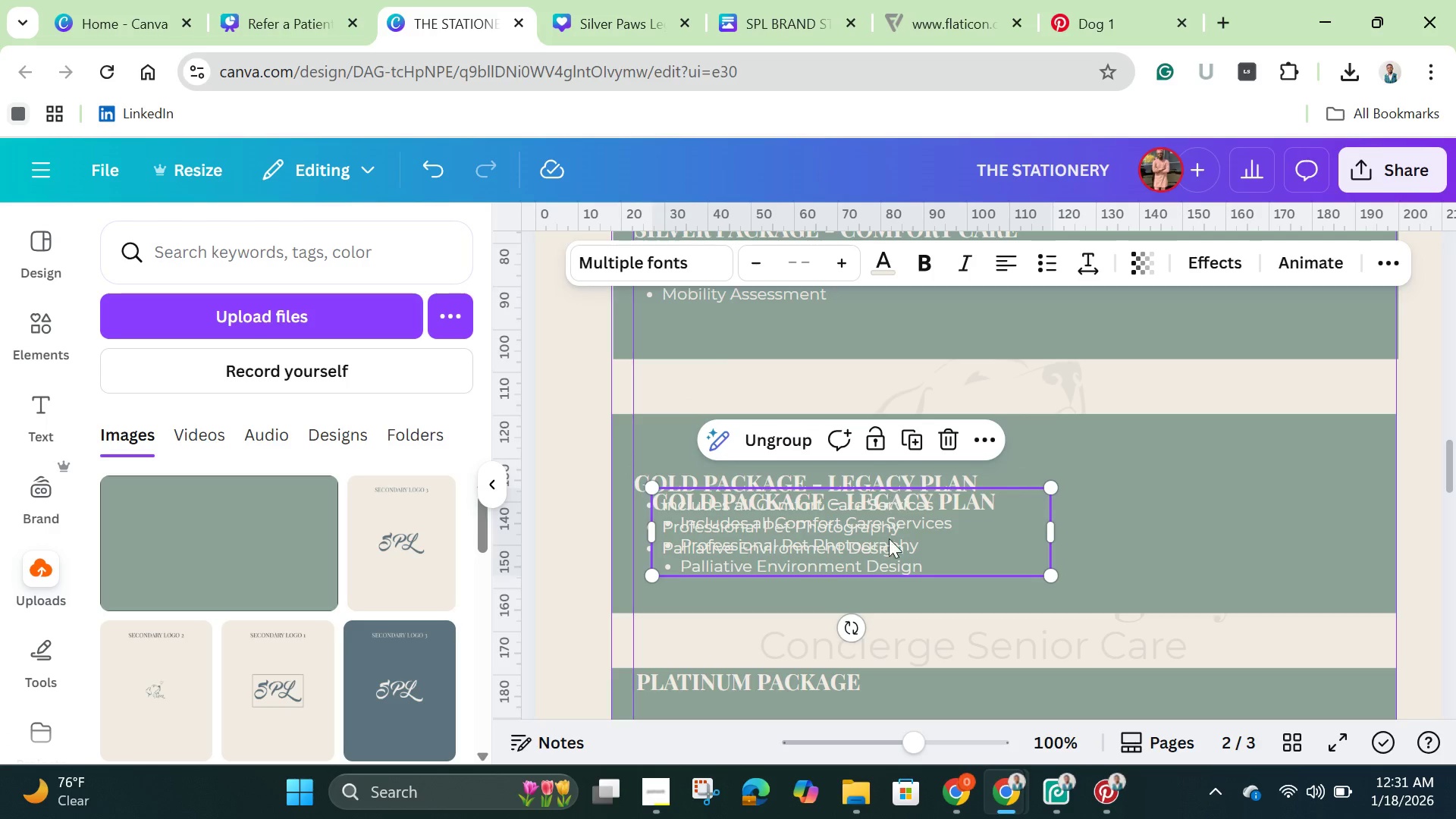 
left_click_drag(start_coordinate=[889, 495], to_coordinate=[887, 565])
 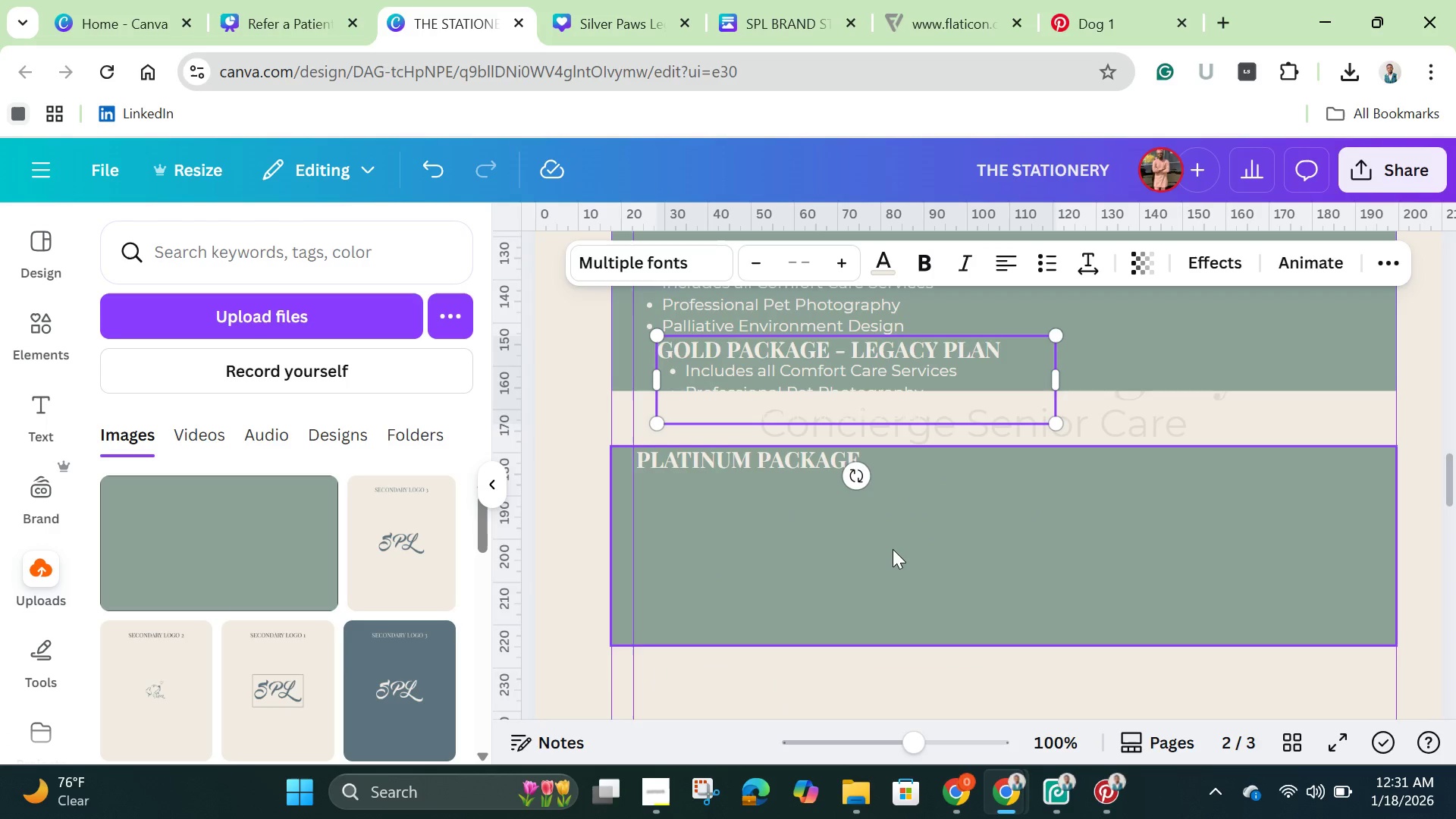 
scroll: coordinate [893, 549], scroll_direction: down, amount: 2.0
 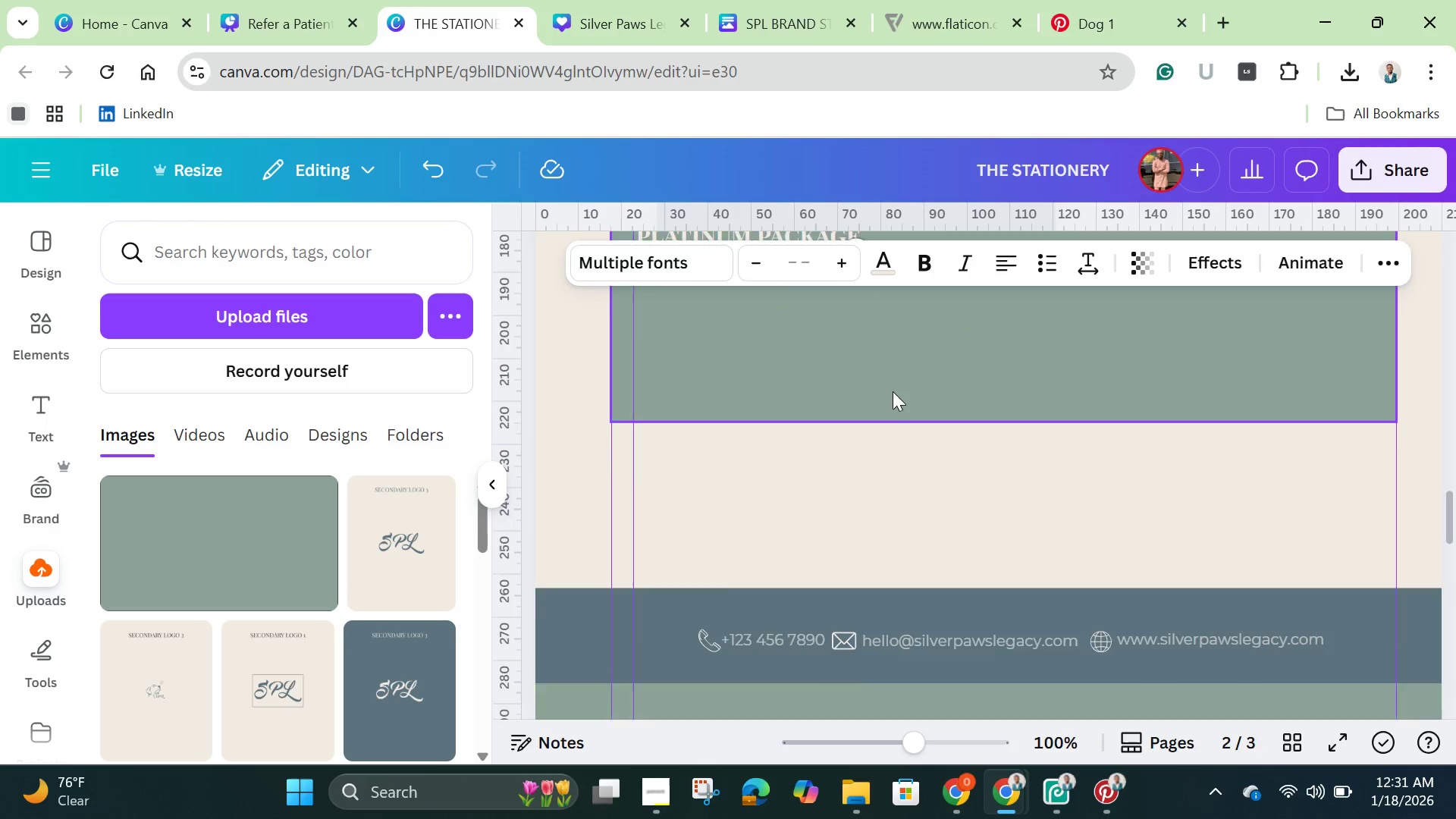 
scroll: coordinate [893, 391], scroll_direction: up, amount: 1.0
 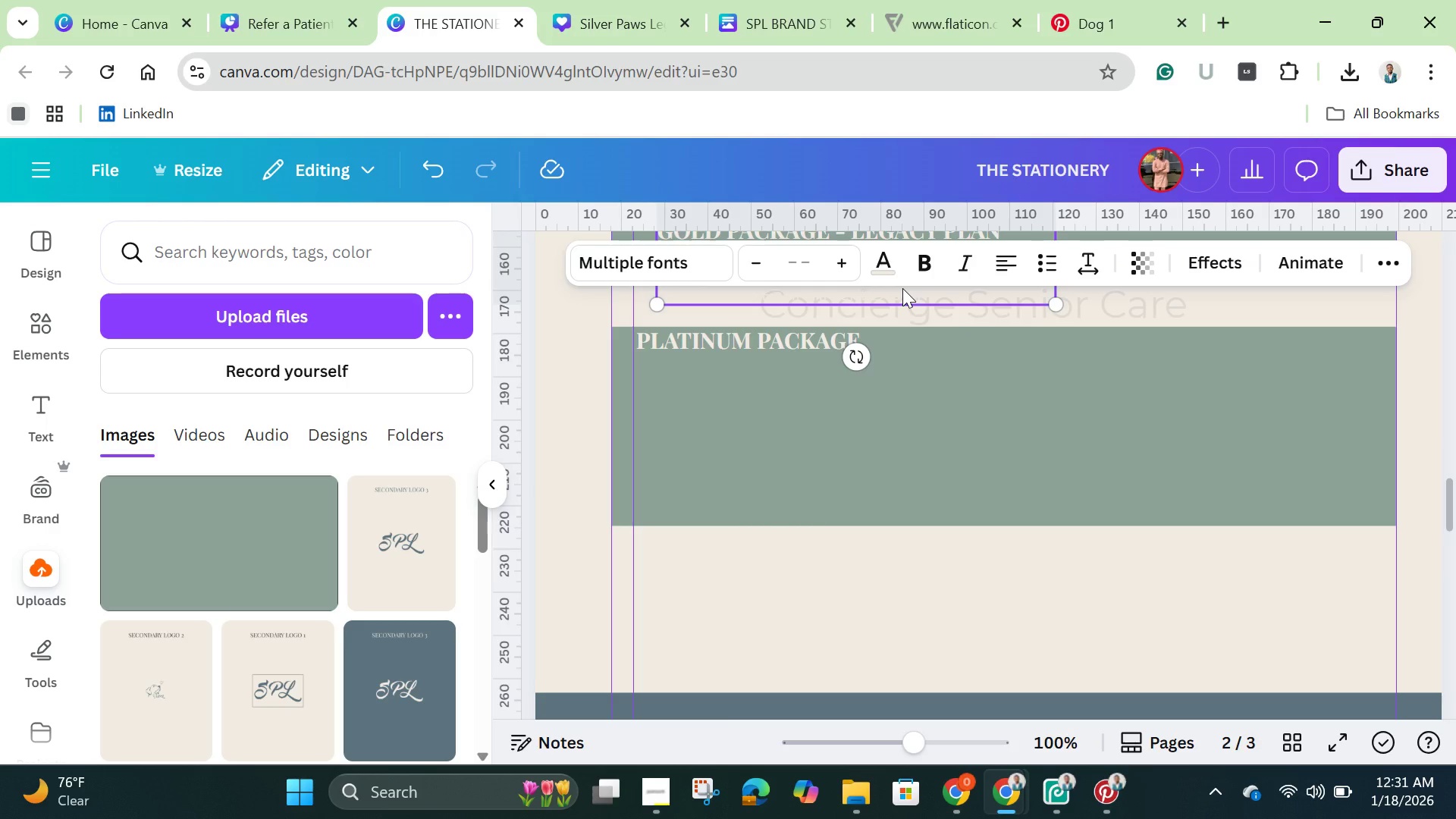 
left_click_drag(start_coordinate=[902, 288], to_coordinate=[878, 457])
 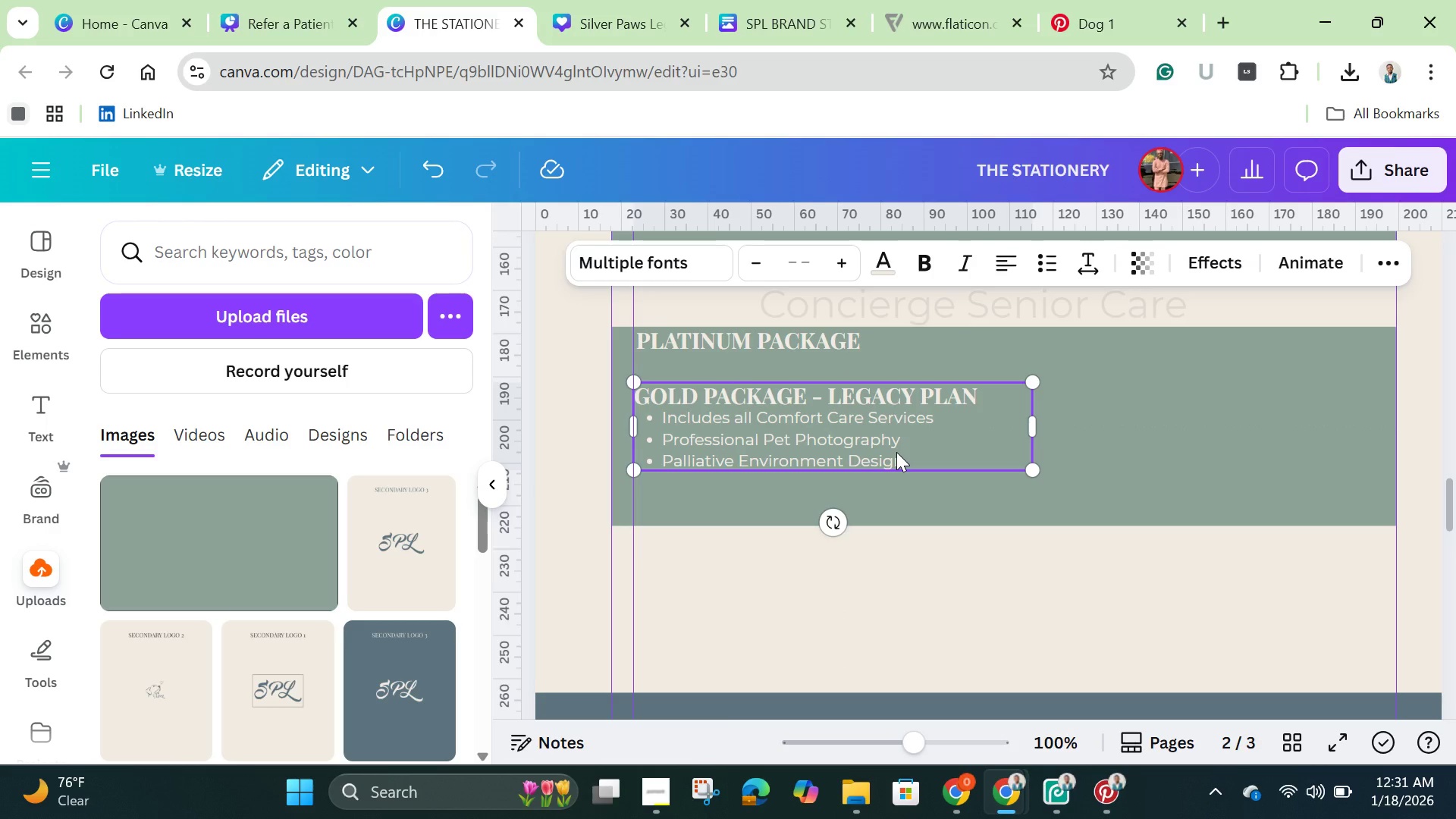 
left_click([896, 452])
 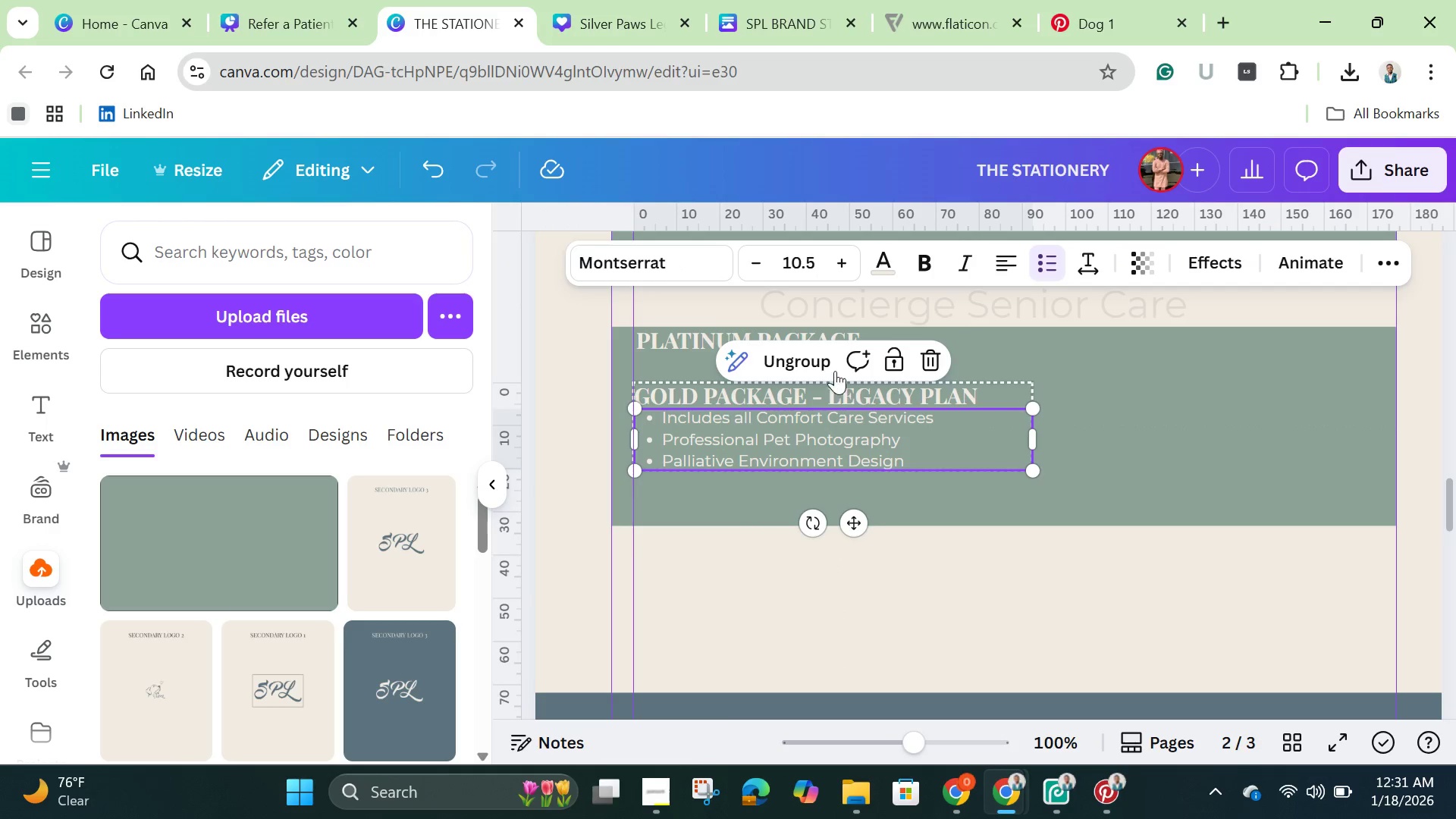 
left_click([824, 367])
 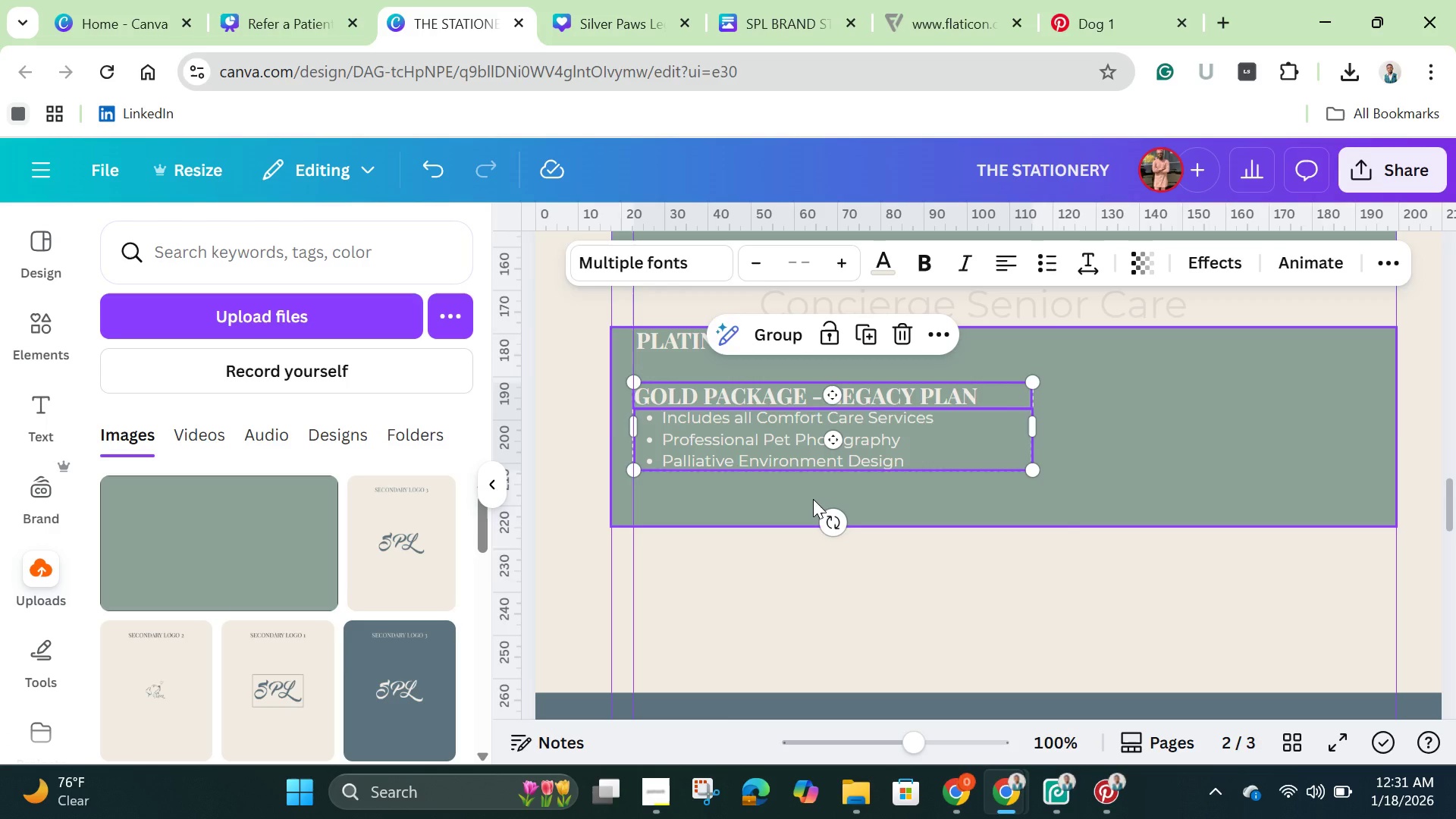 
left_click([813, 499])
 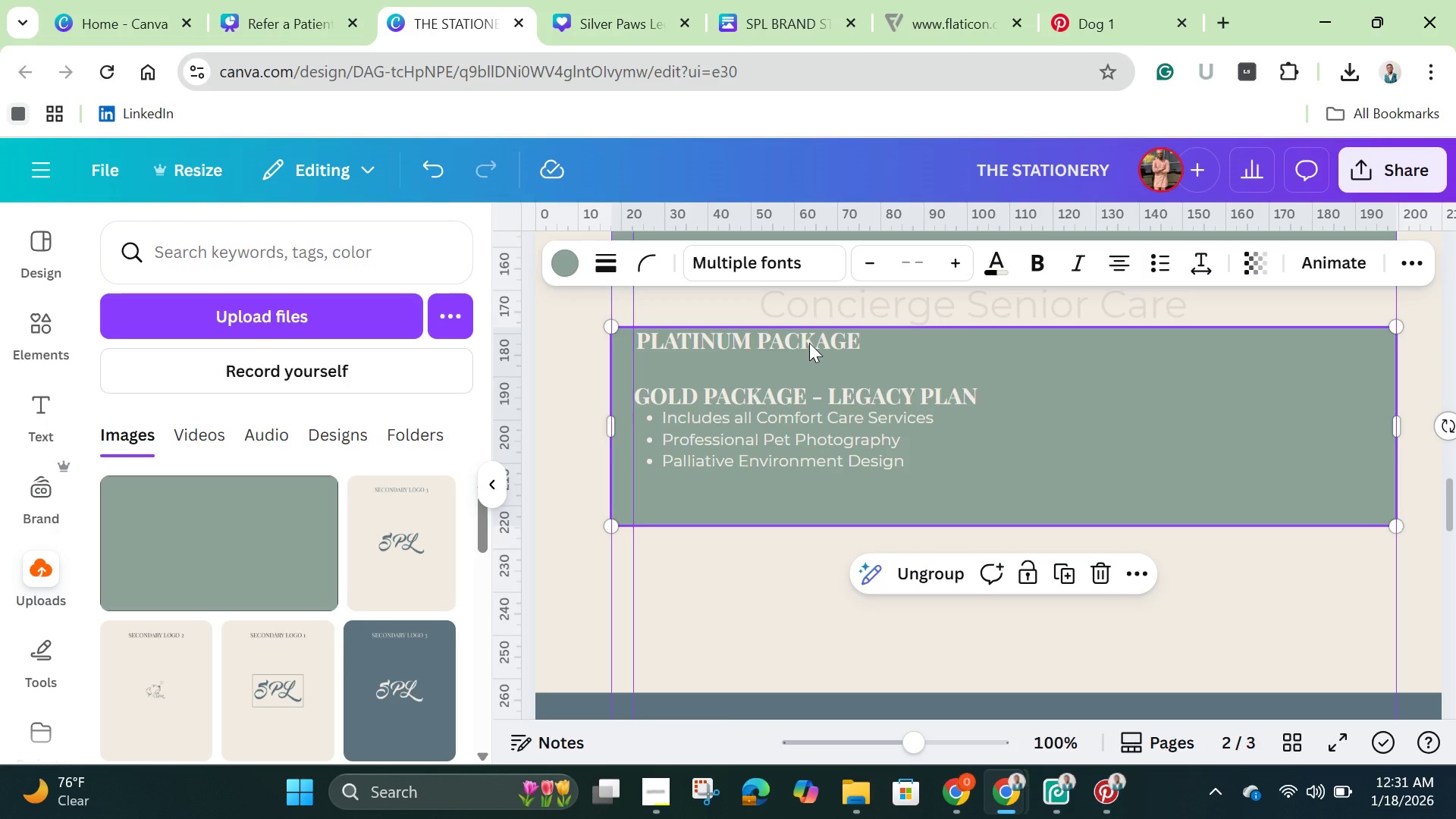 
left_click([809, 343])
 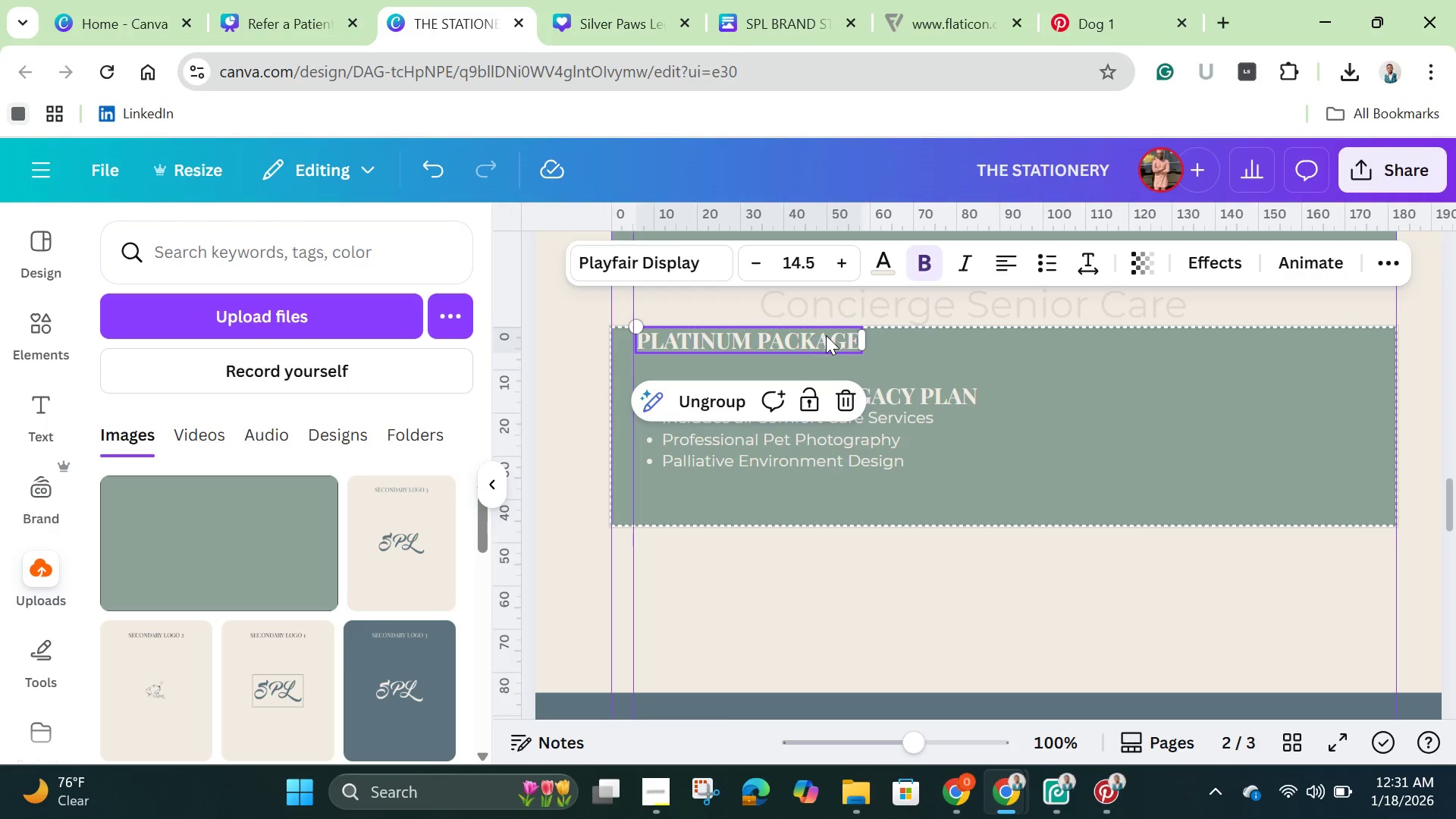 
left_click([826, 335])
 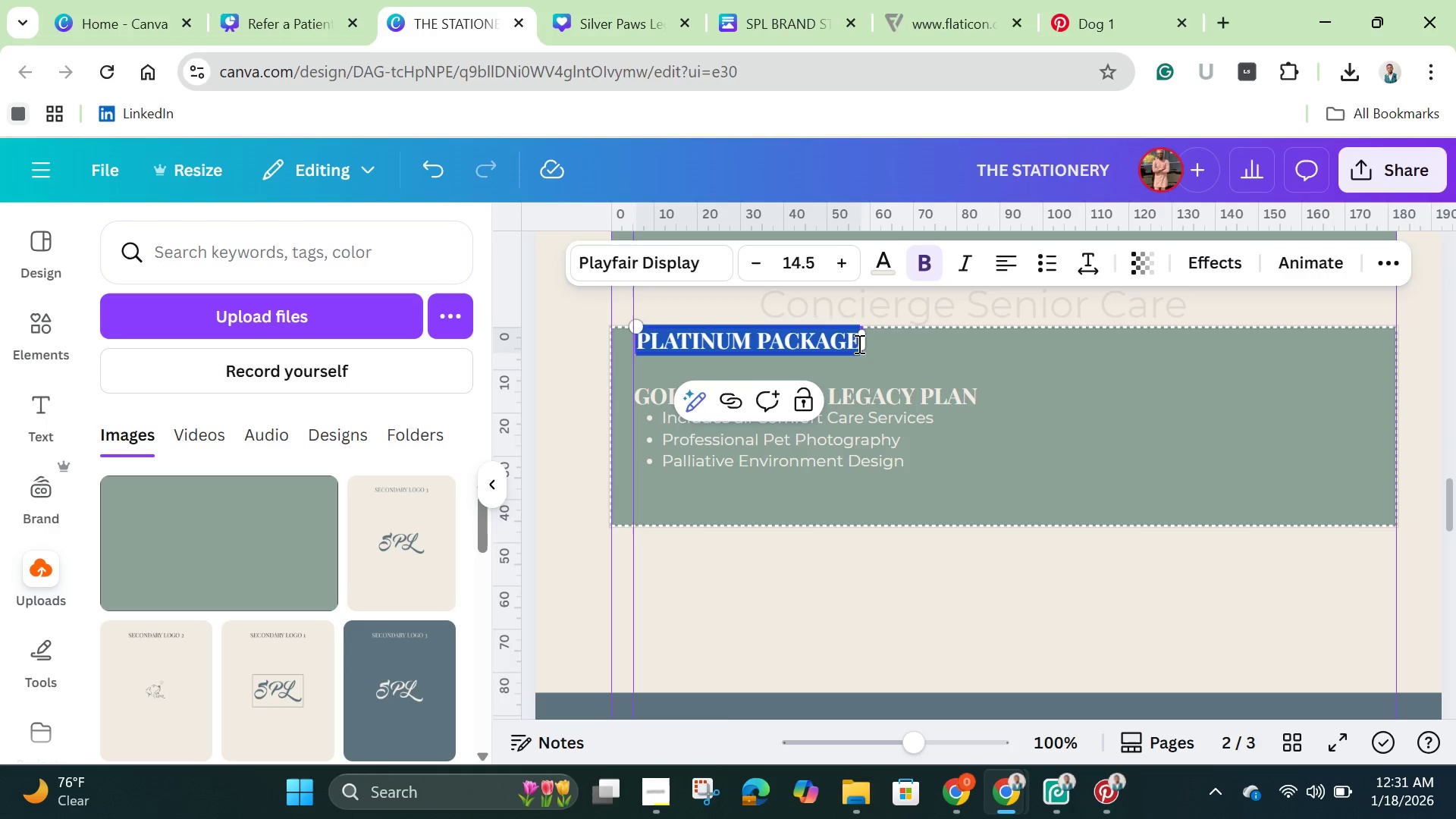 
left_click([858, 344])
 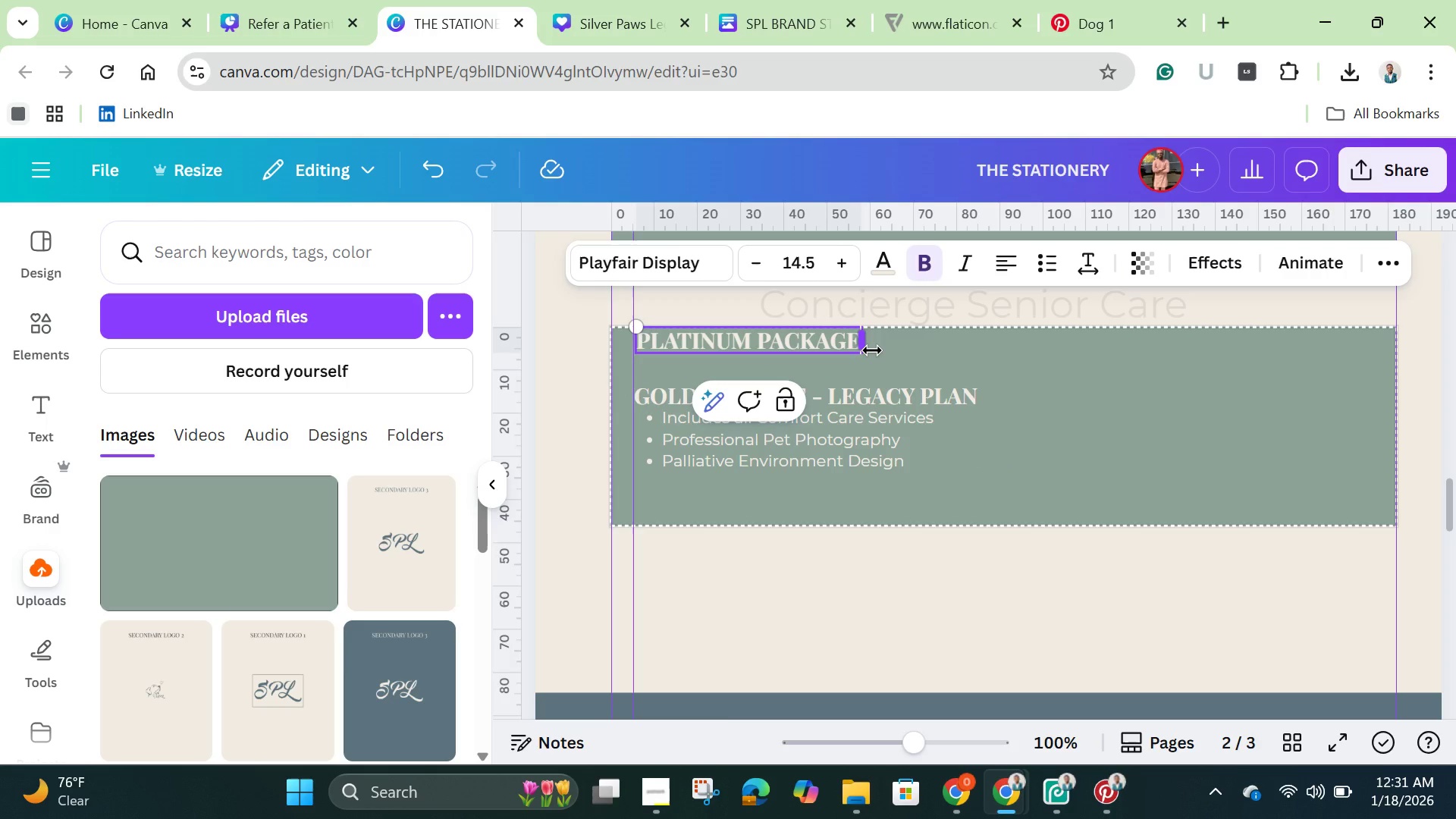 
key(Space)
 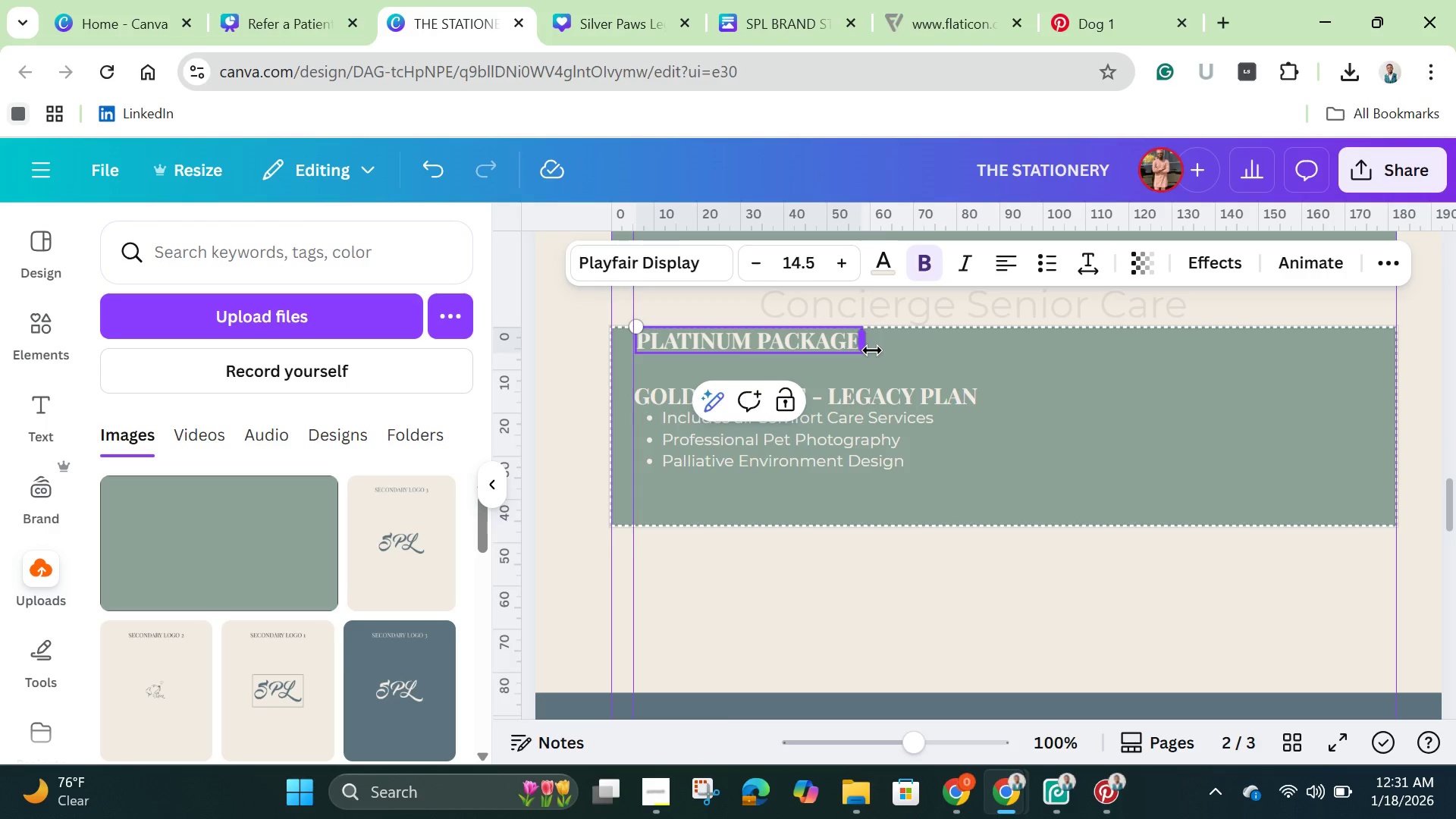 
key(0)
 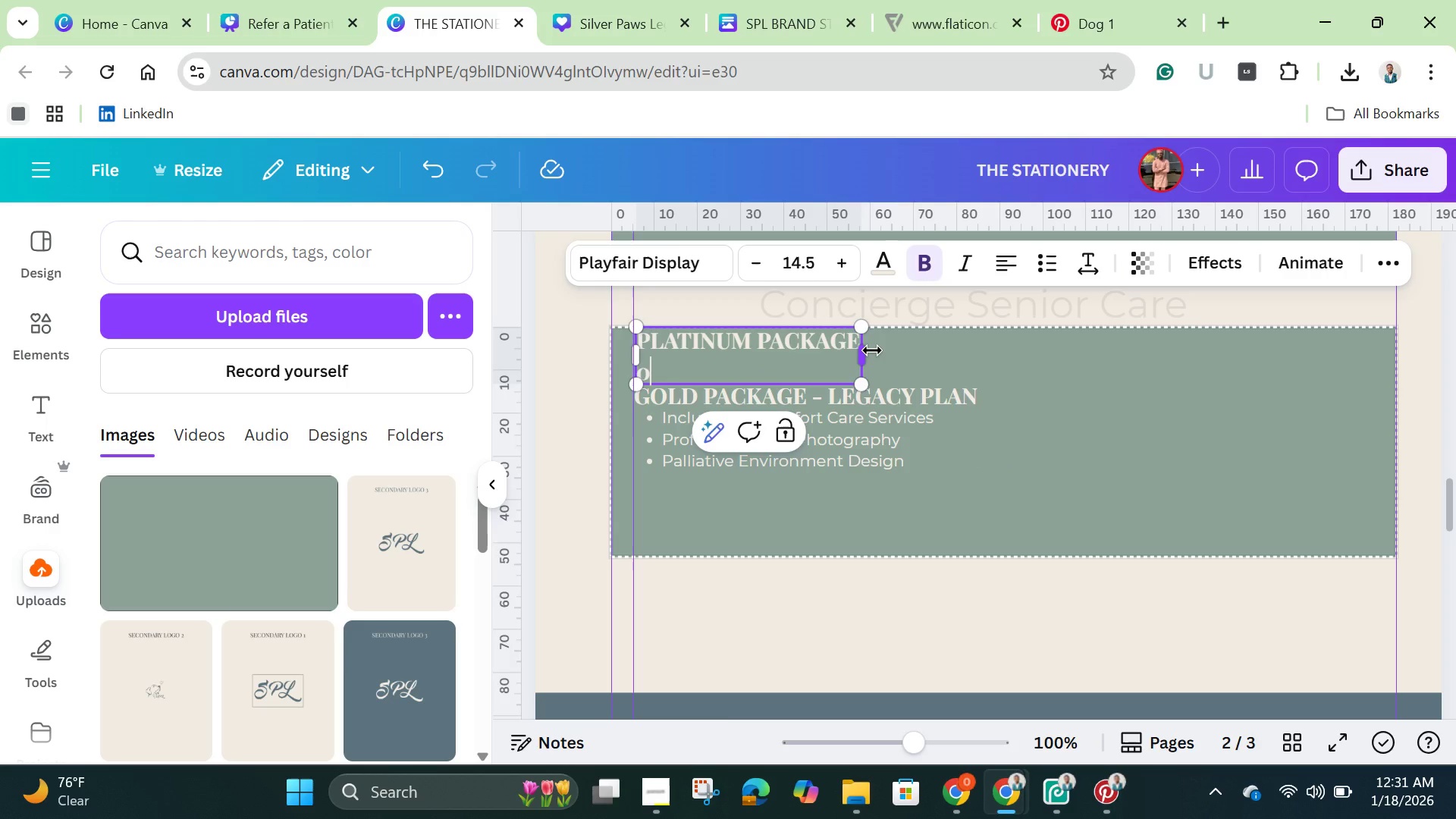 
key(Backspace)
 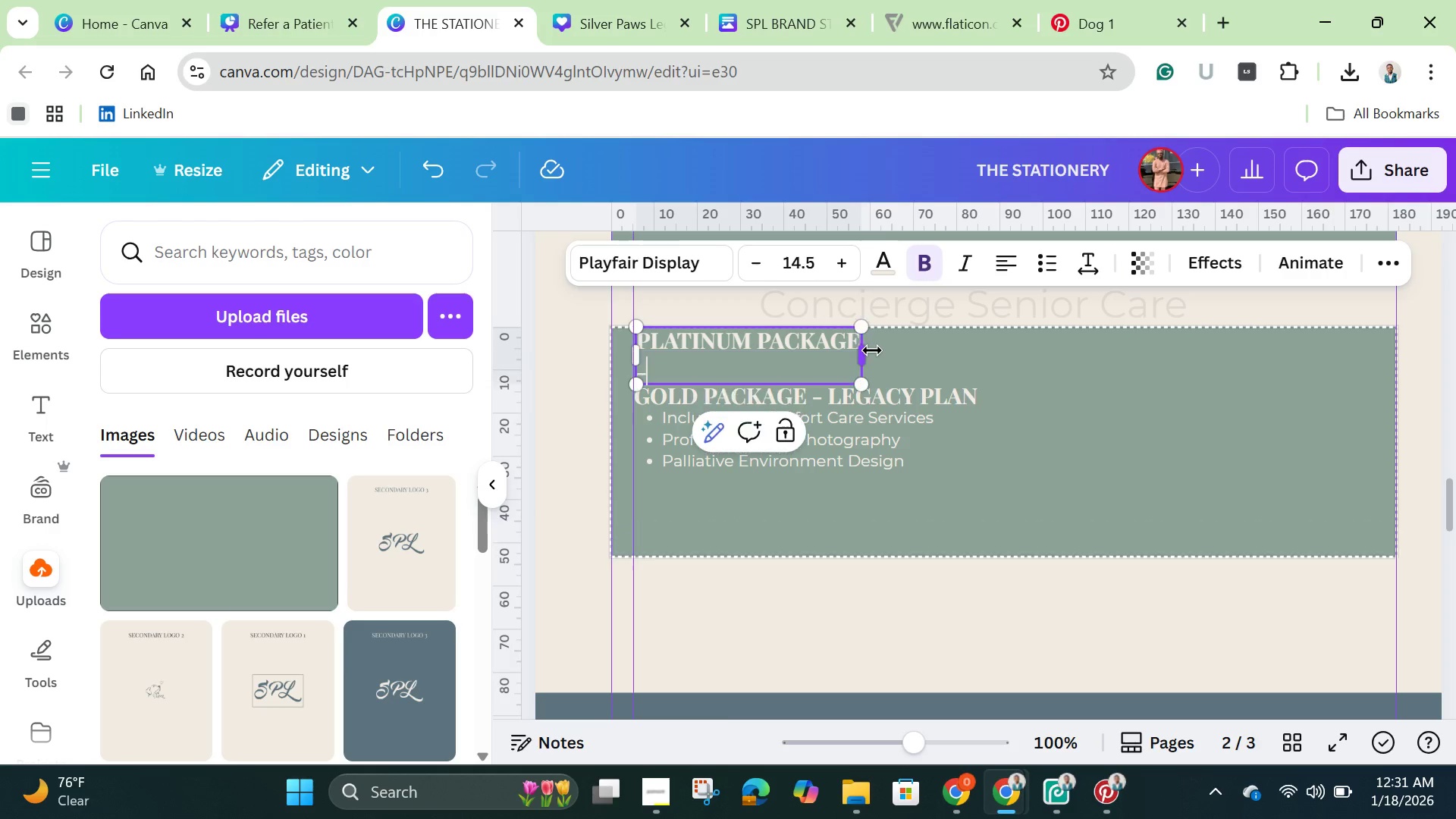 
key(Minus)
 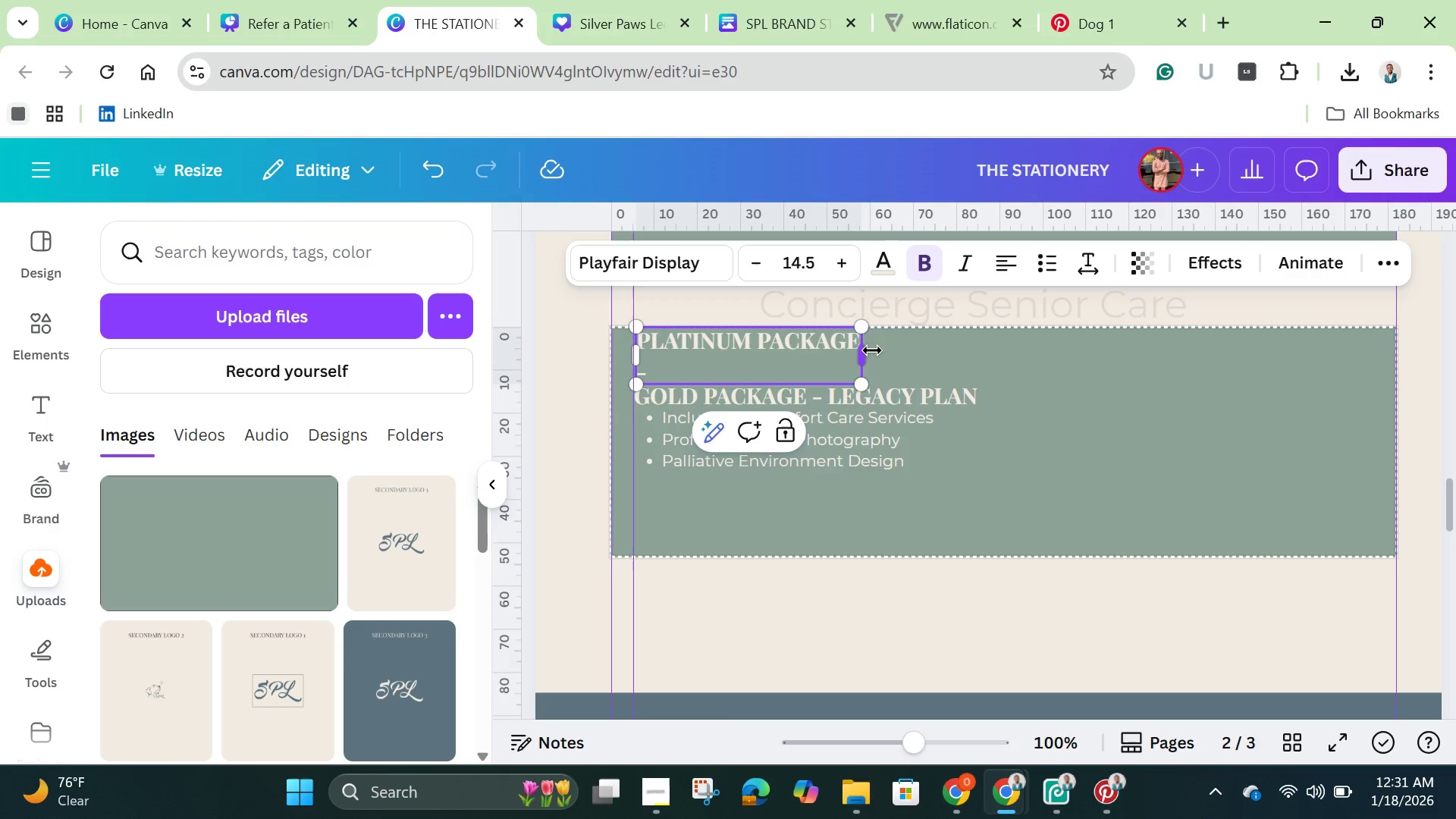 
key(Space)
 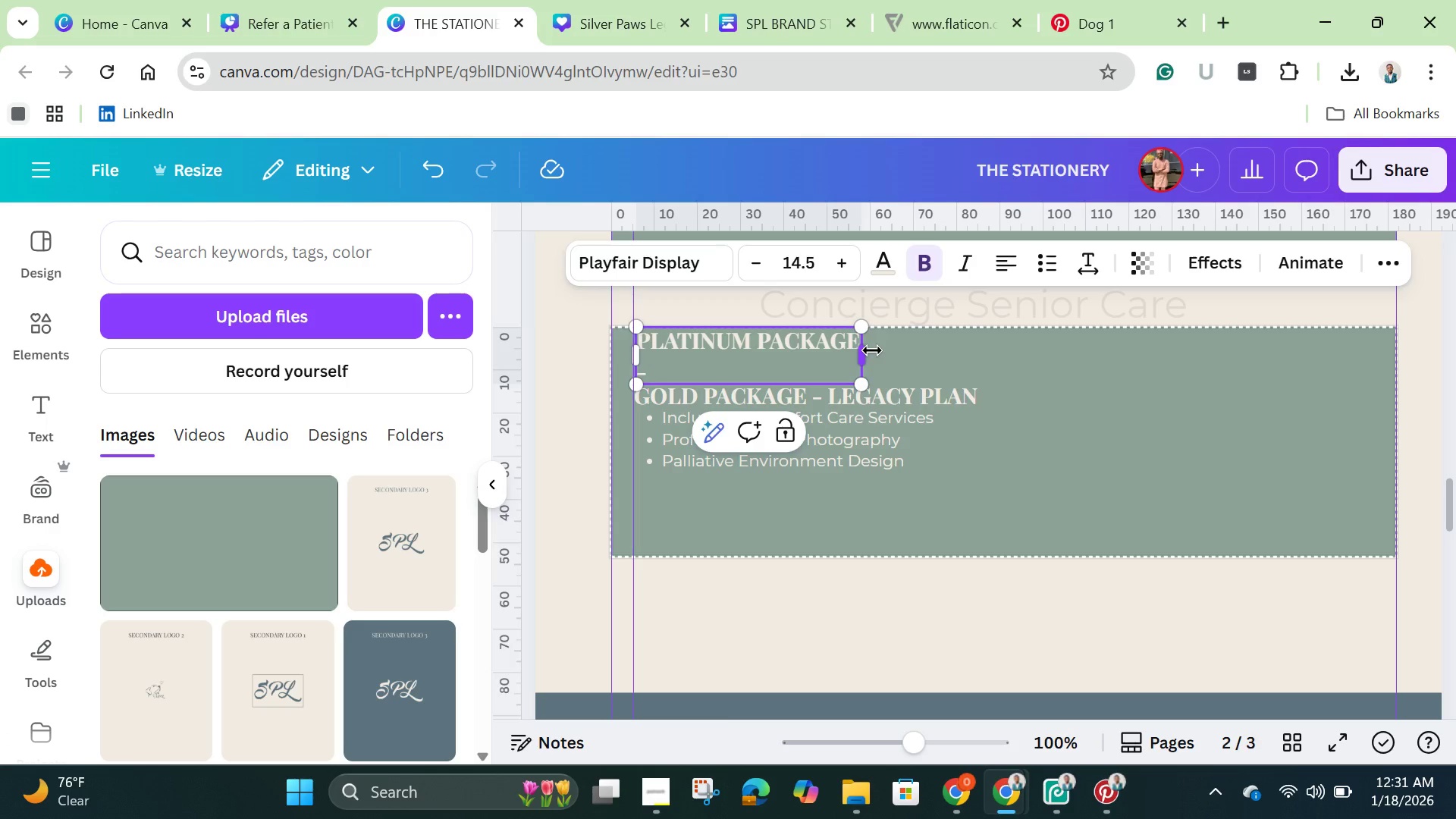 
type(The )
key(Backspace)
key(Backspace)
key(Backspace)
type(HE RAINBOW BRIDGE)
 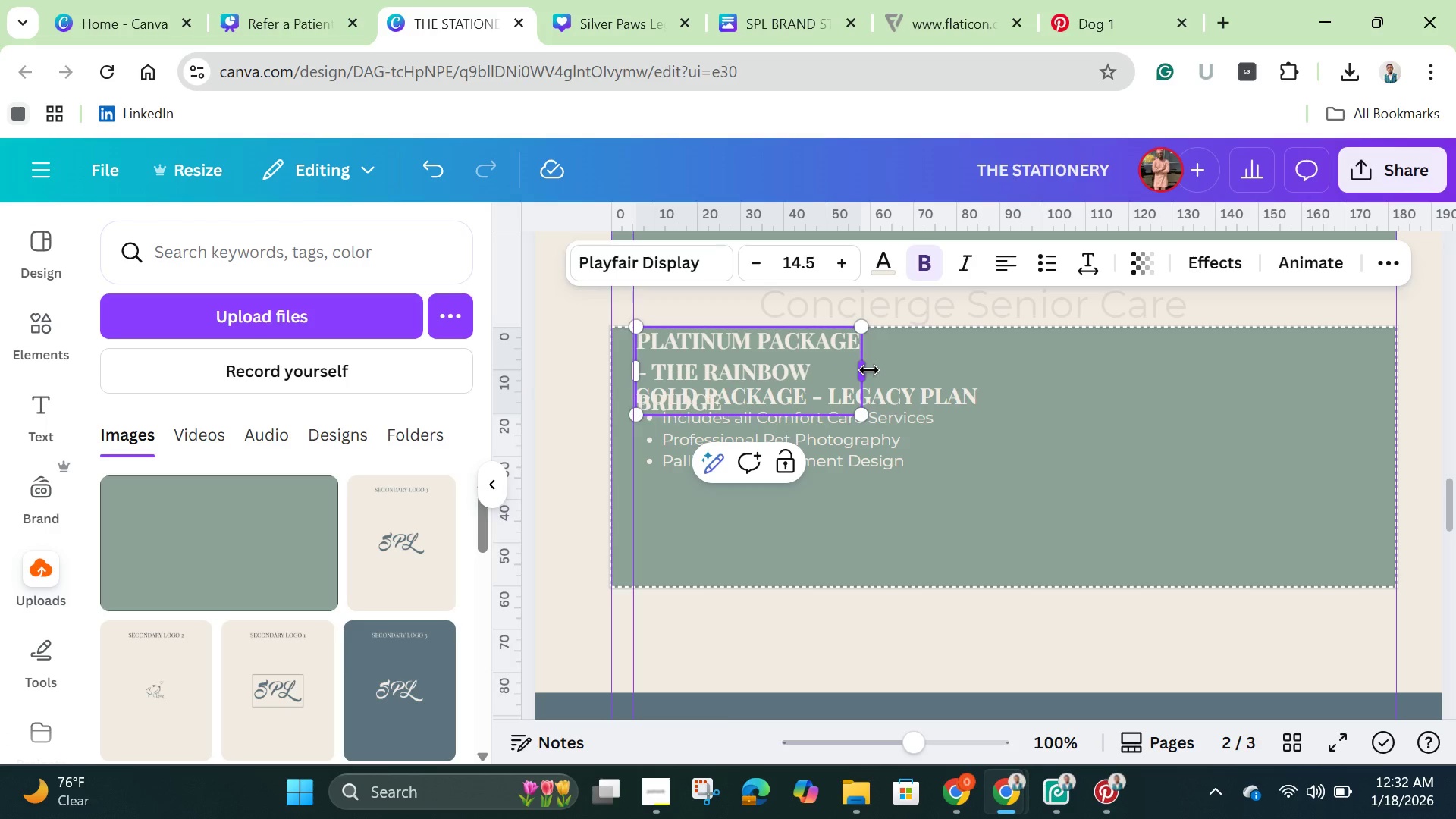 
left_click_drag(start_coordinate=[866, 368], to_coordinate=[1207, 382])
 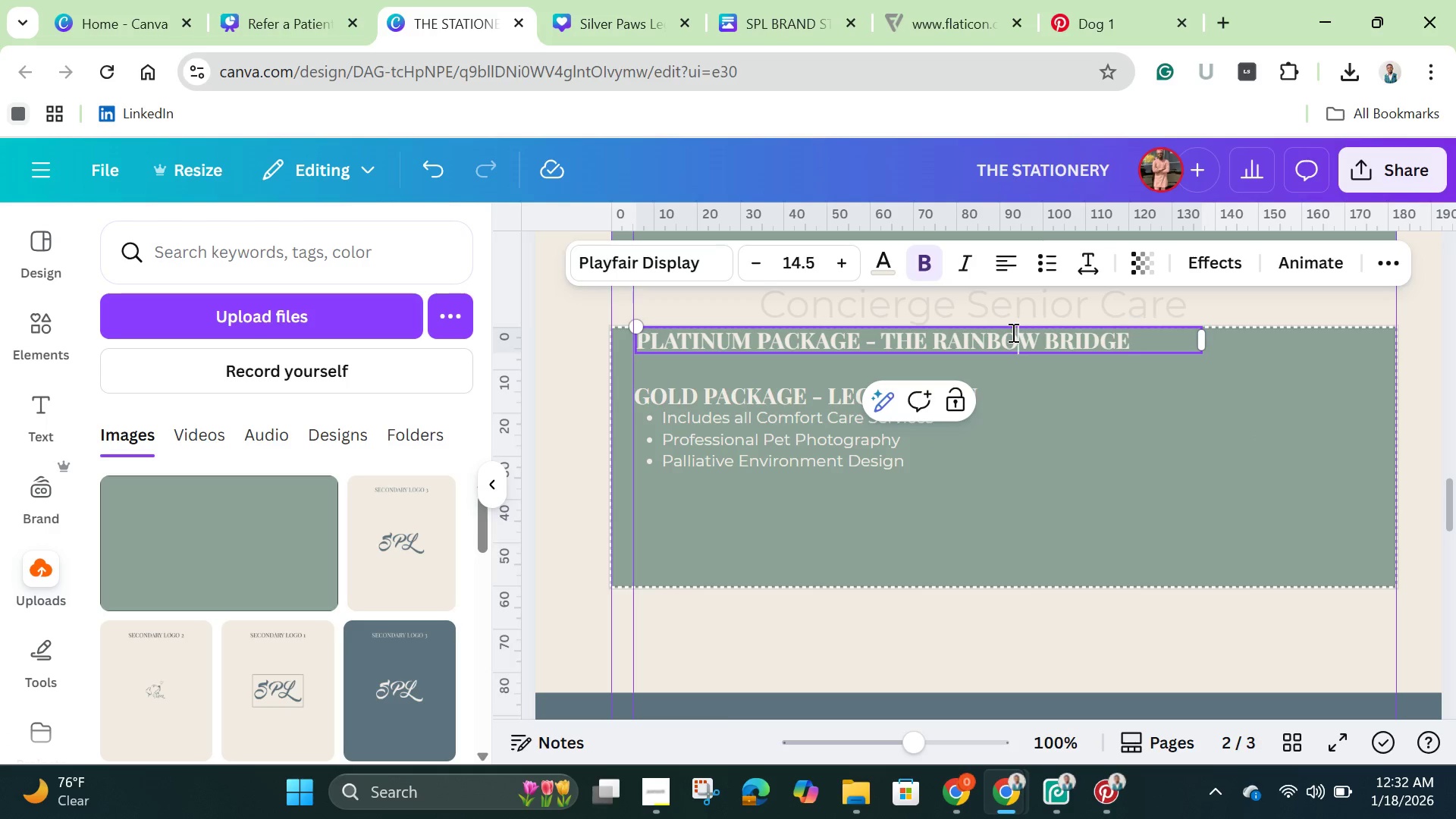 
double_click([1012, 332])
 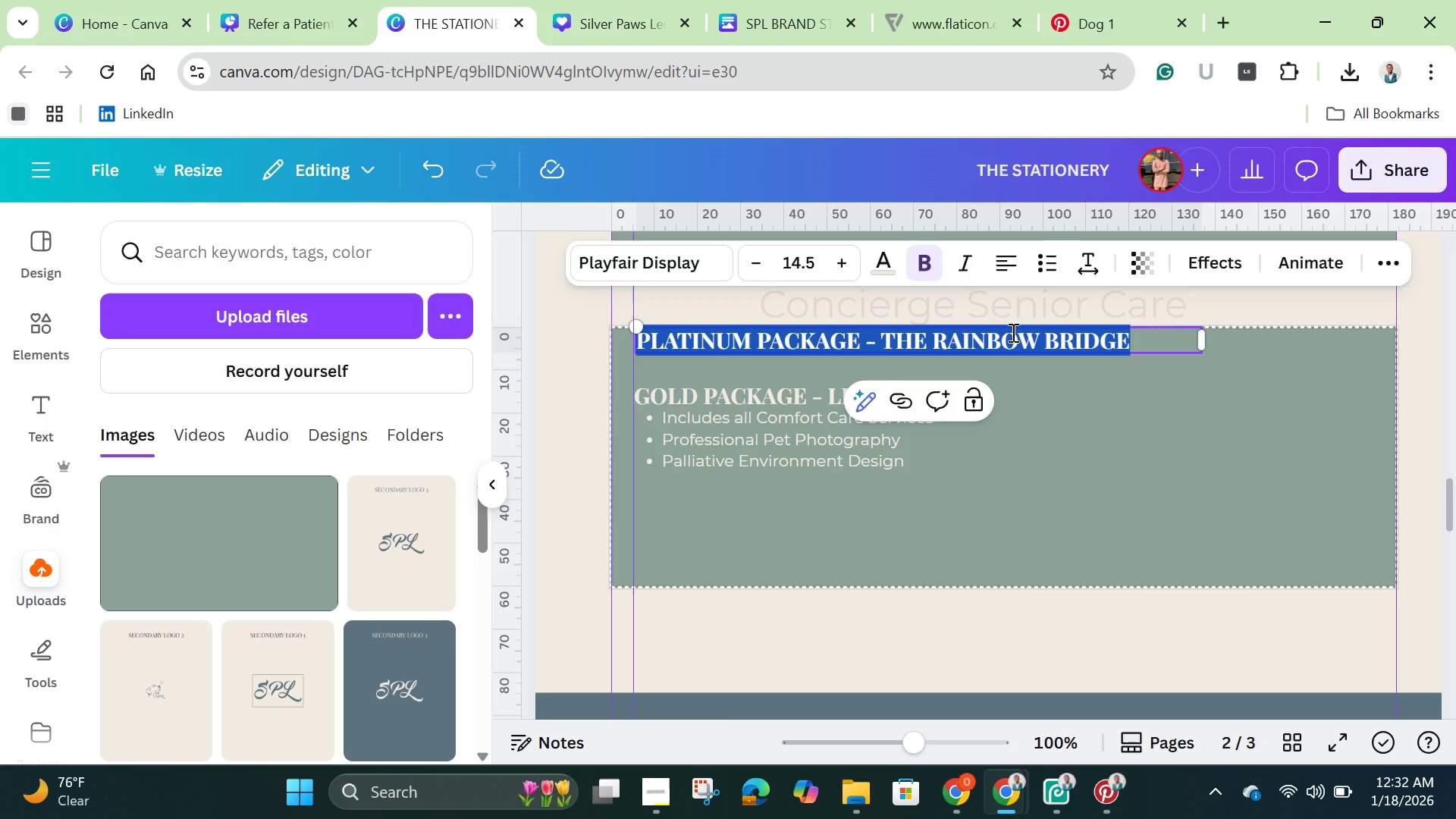 
triple_click([1012, 332])
 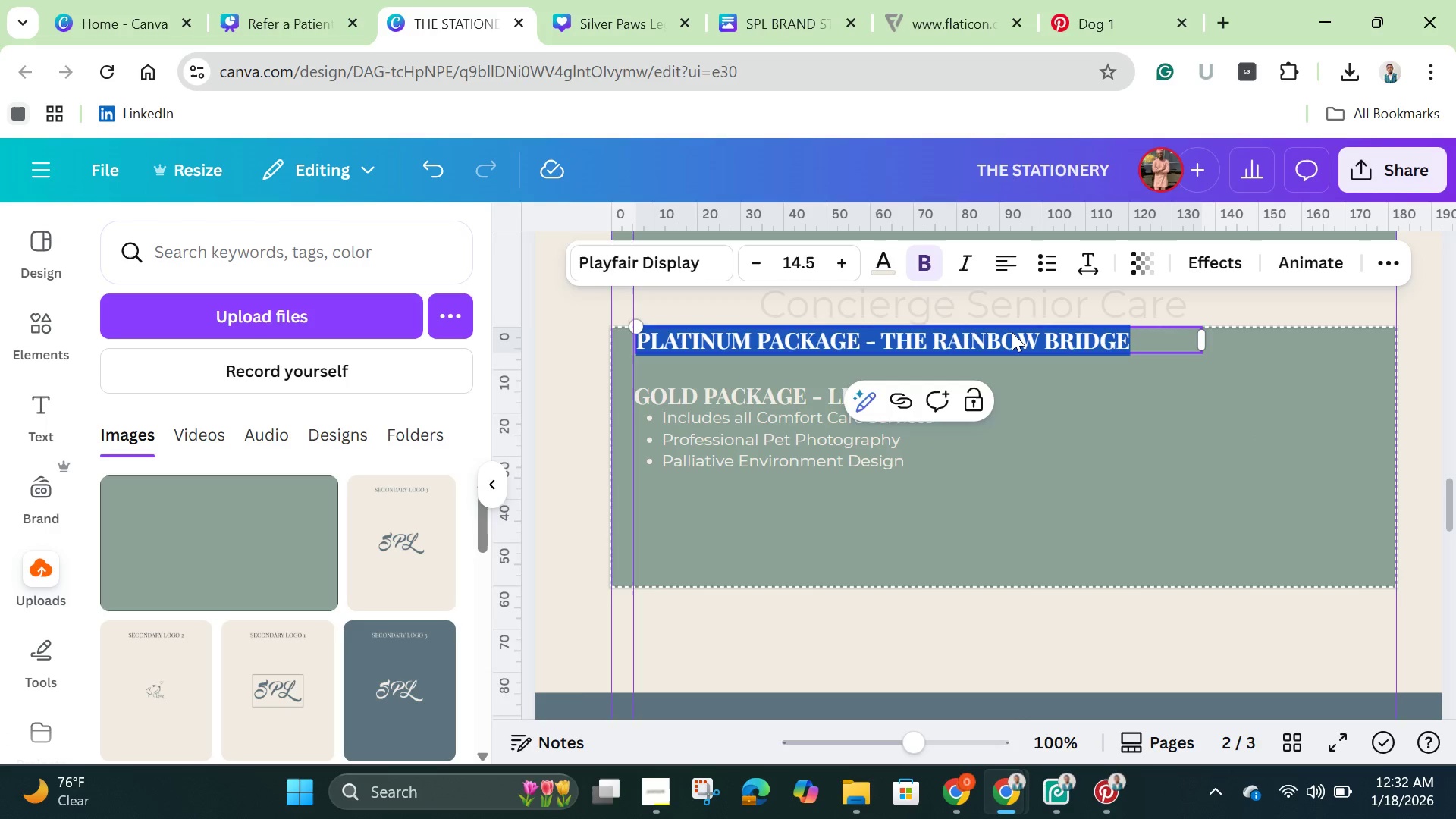 
right_click([1012, 332])
 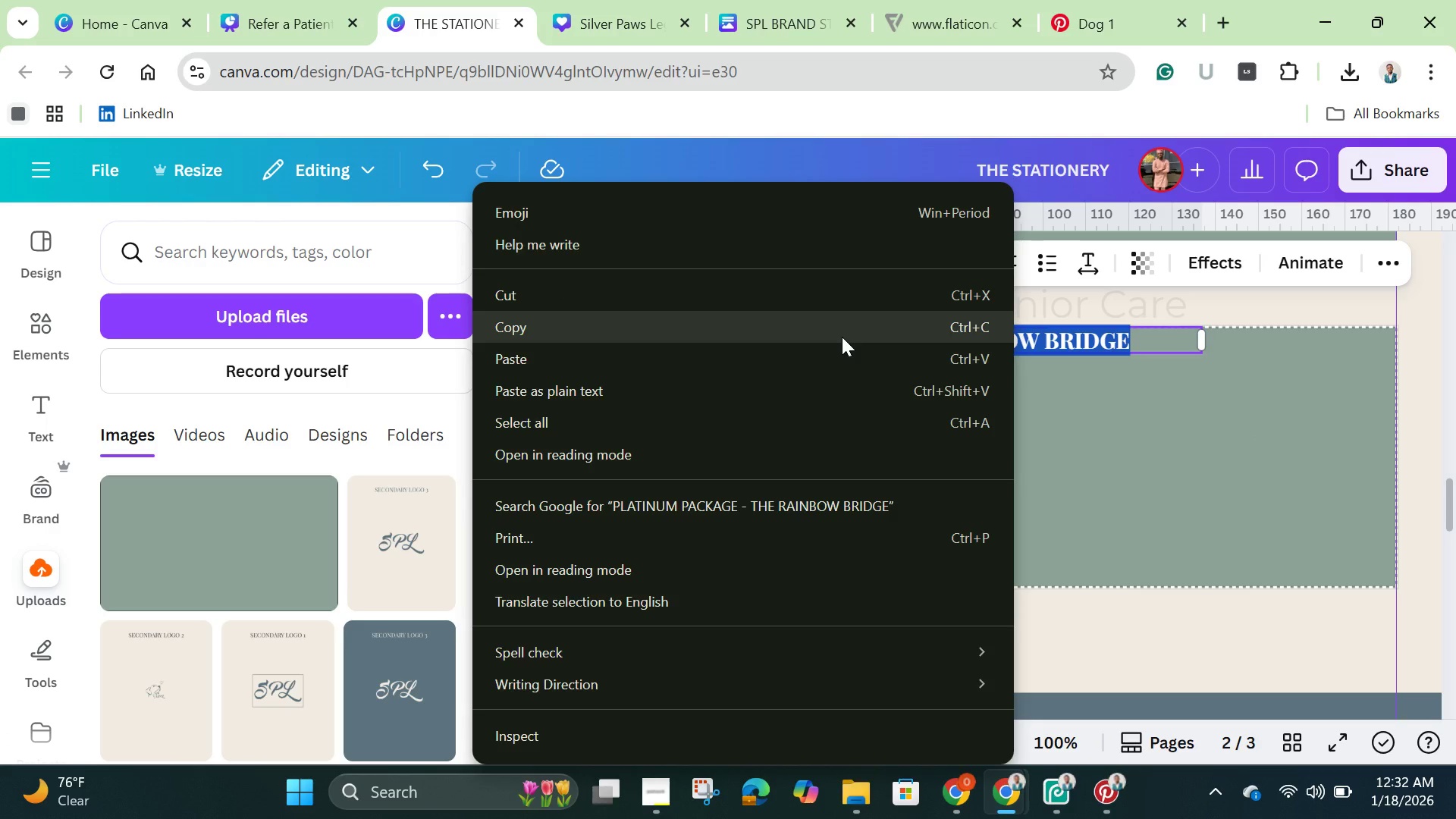 
left_click([842, 337])
 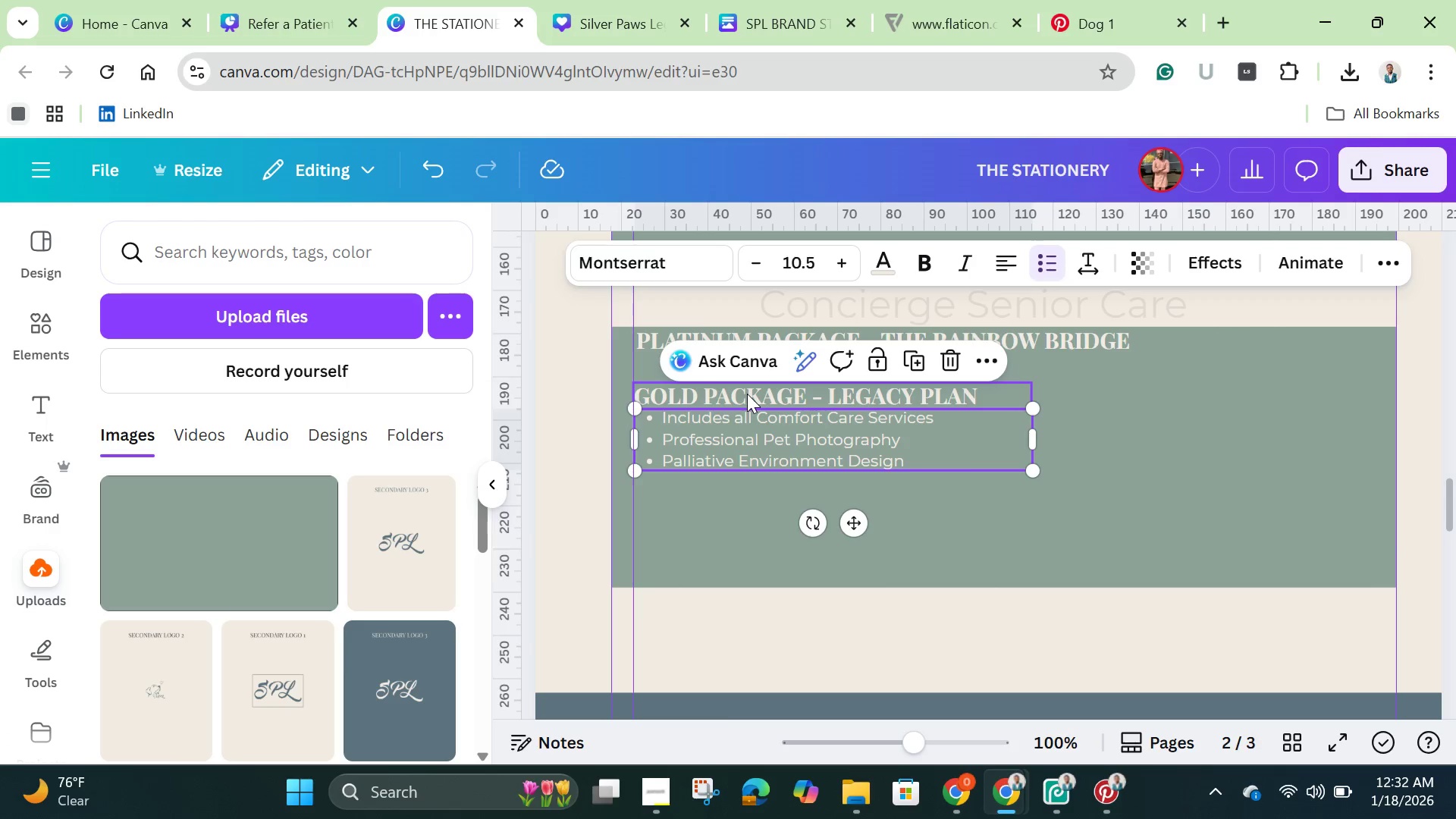 
double_click([747, 394])
 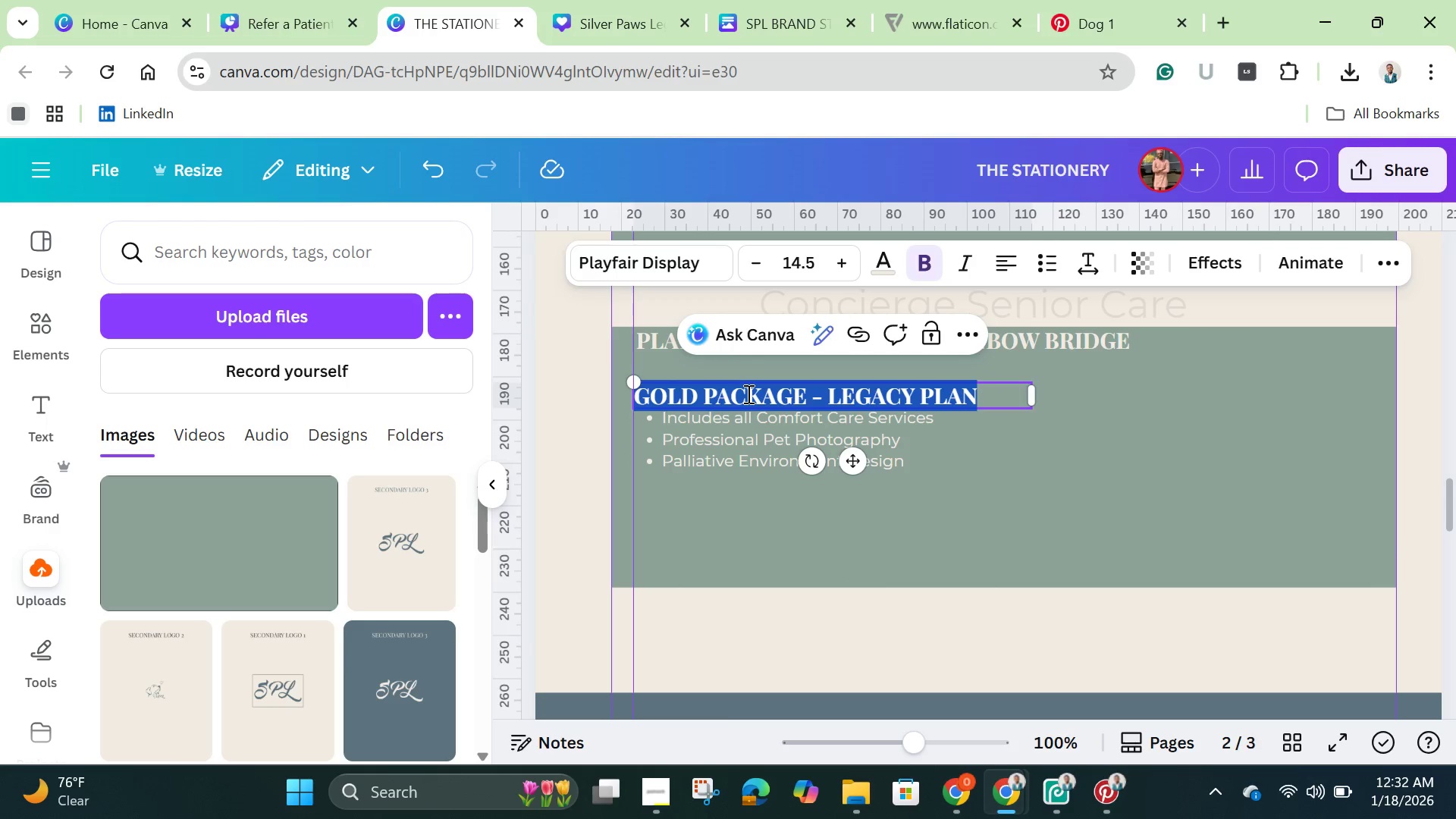 
triple_click([747, 394])
 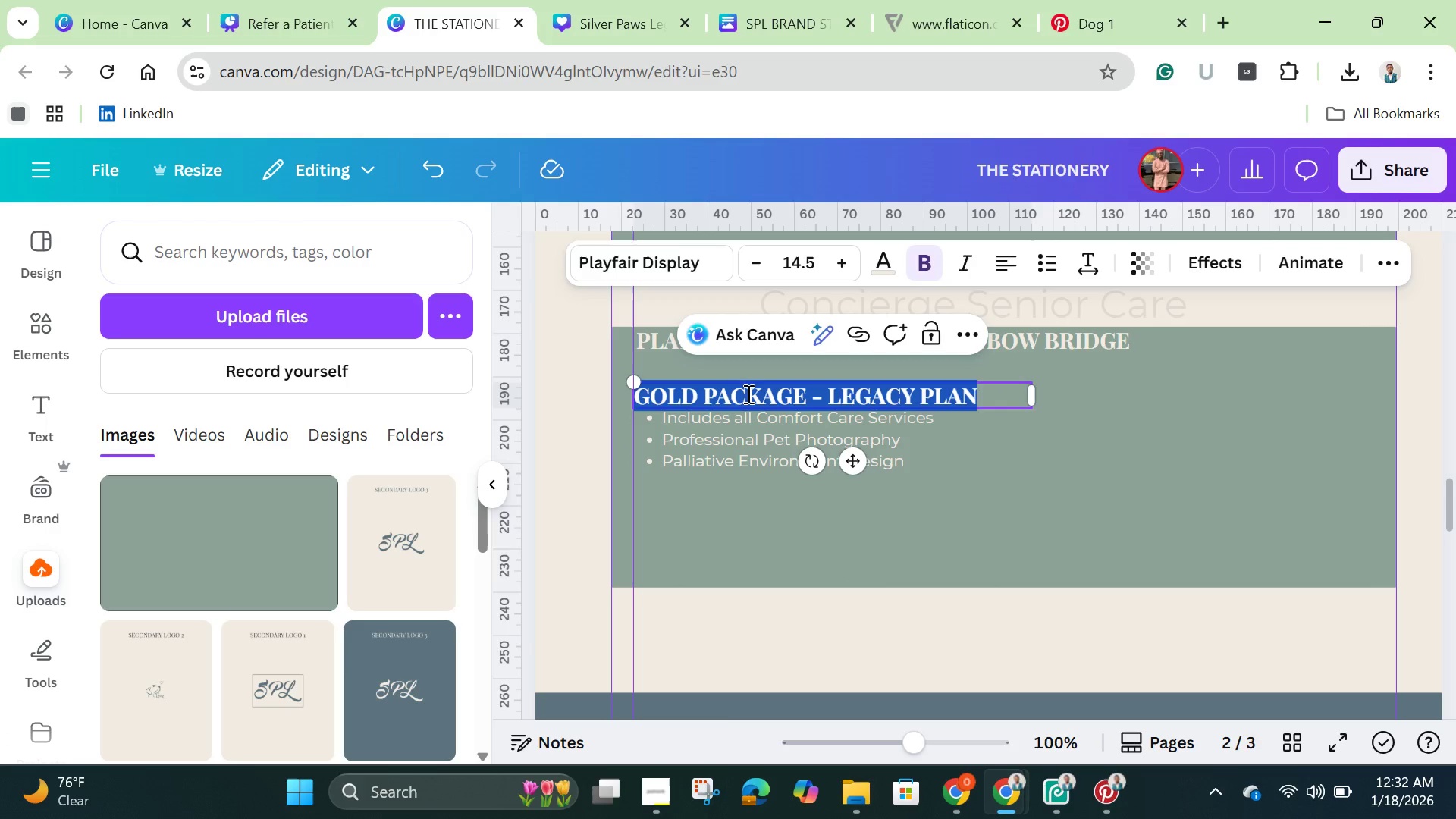 
key(Backspace)
 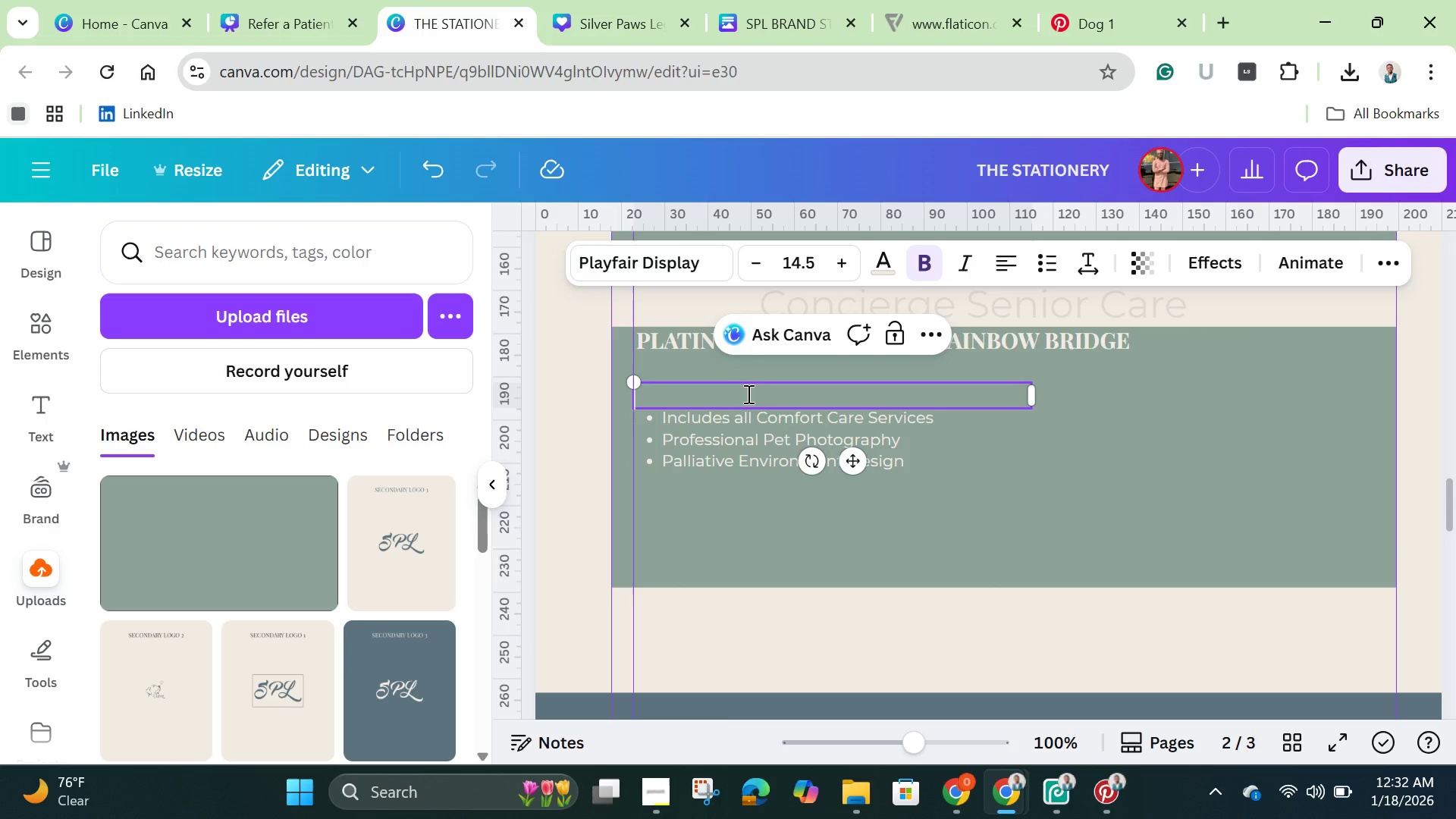 
key(Shift+ShiftLeft)
 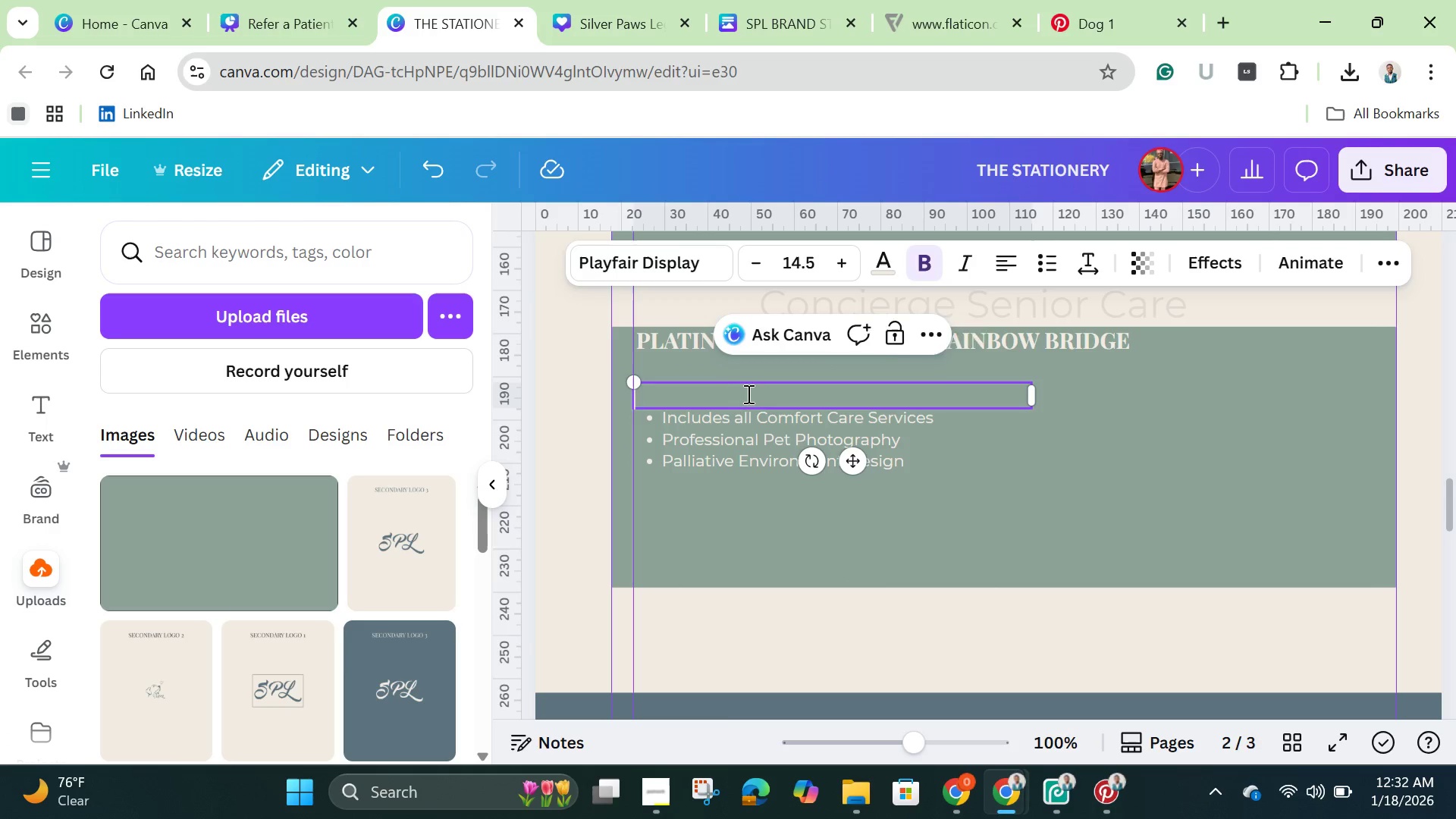 
key(Control+Shift+ControlLeft)
 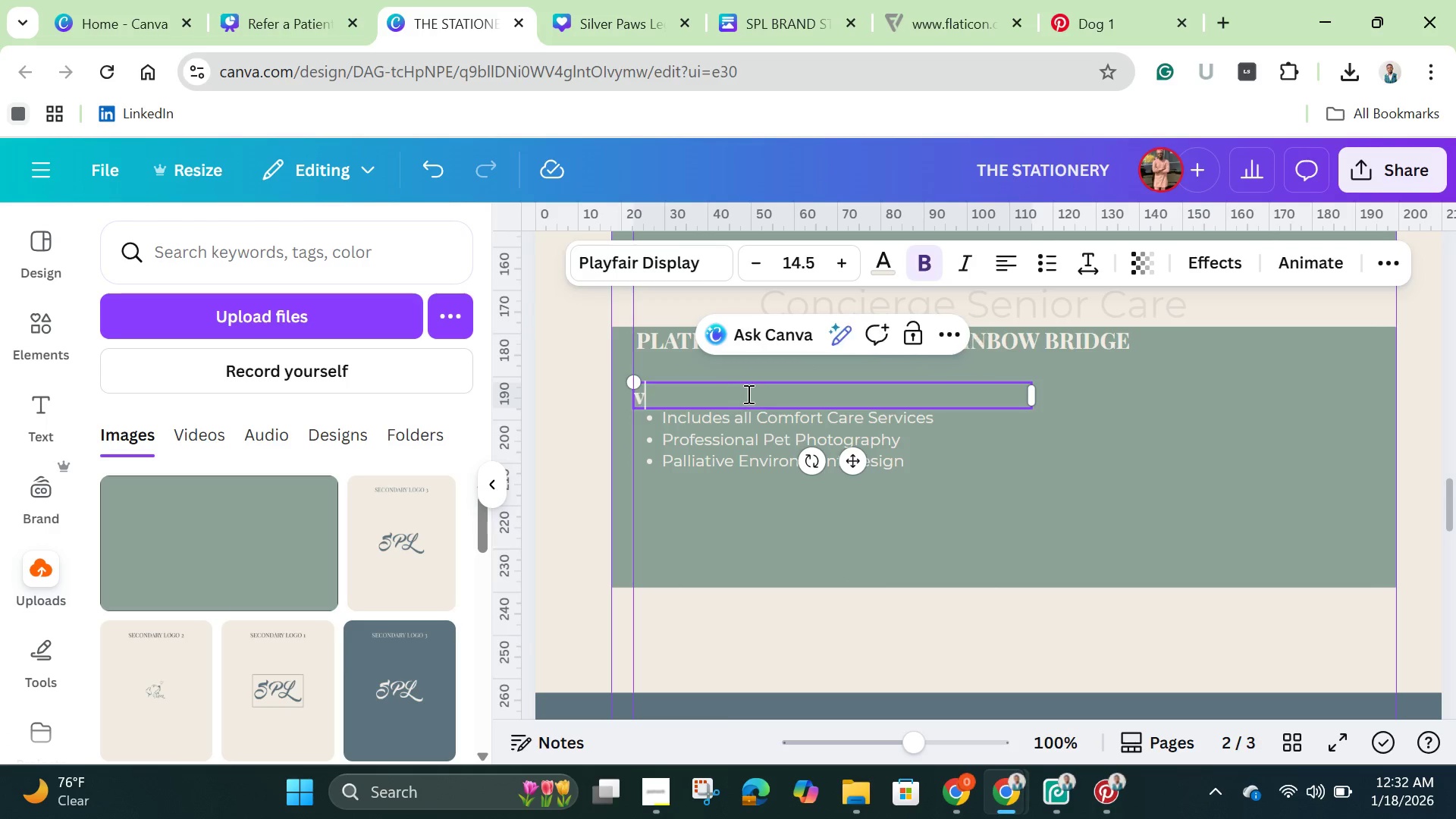 
key(Shift+V)
 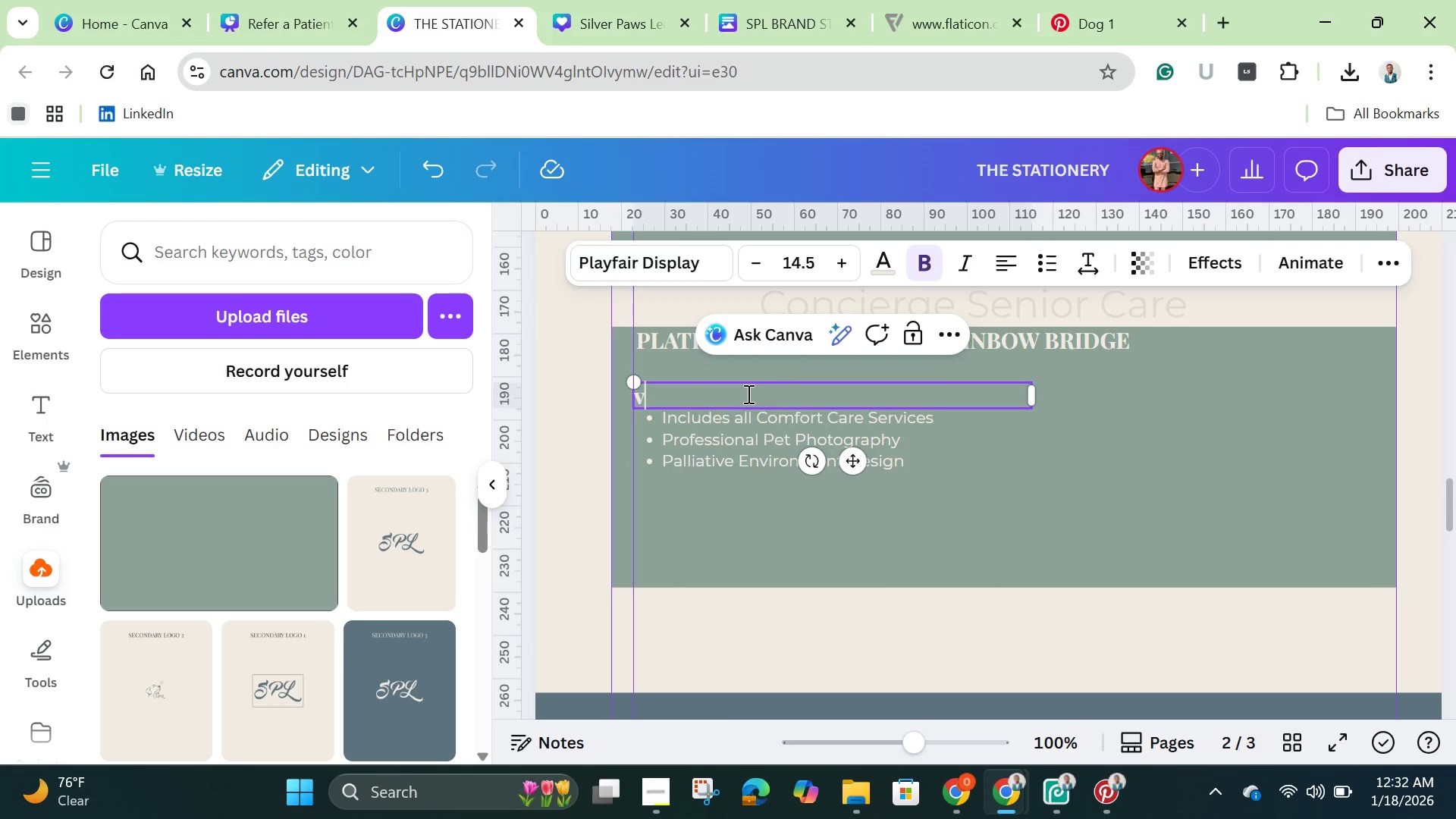 
key(Backspace)
 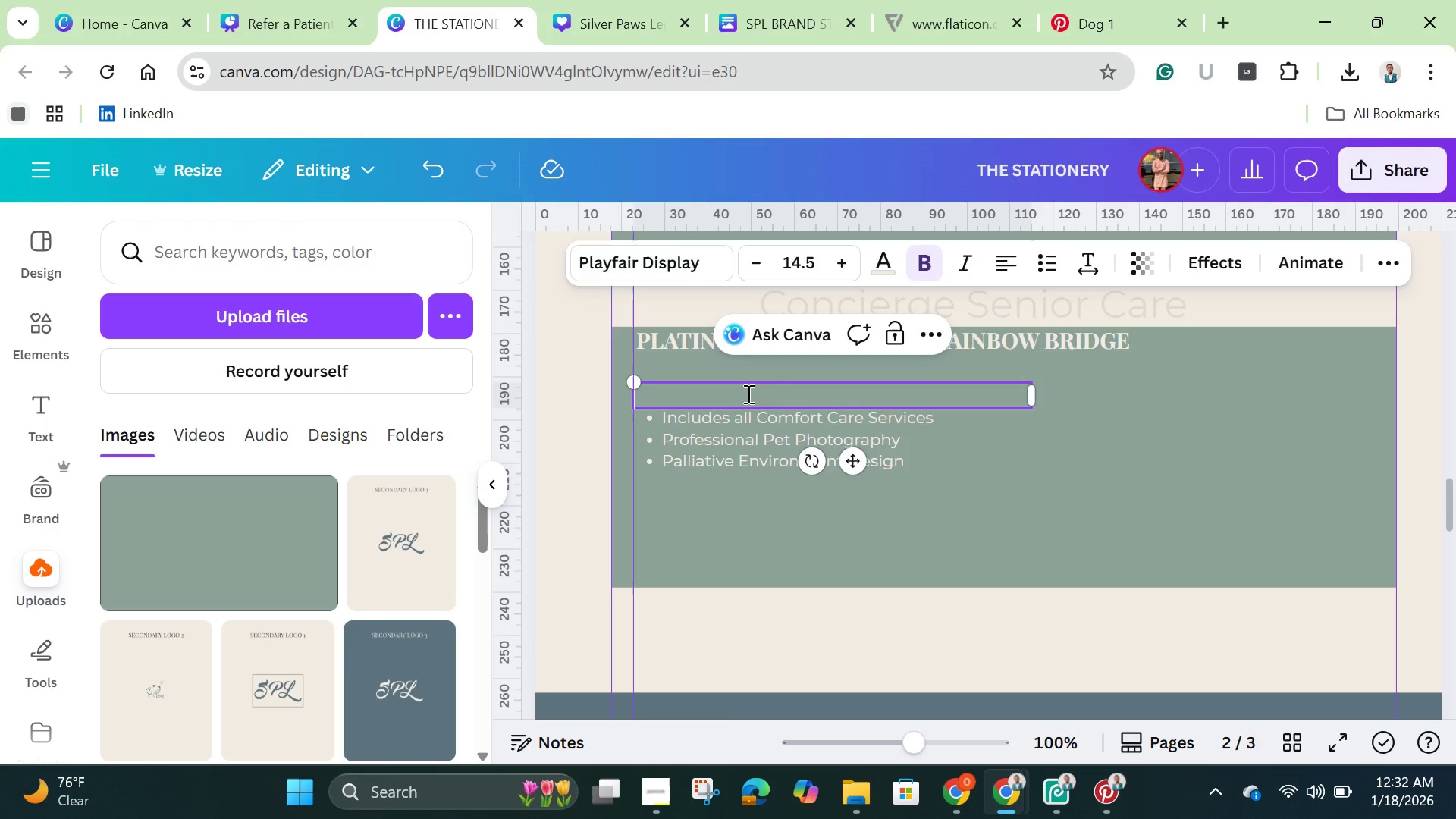 
key(Shift+ShiftLeft)
 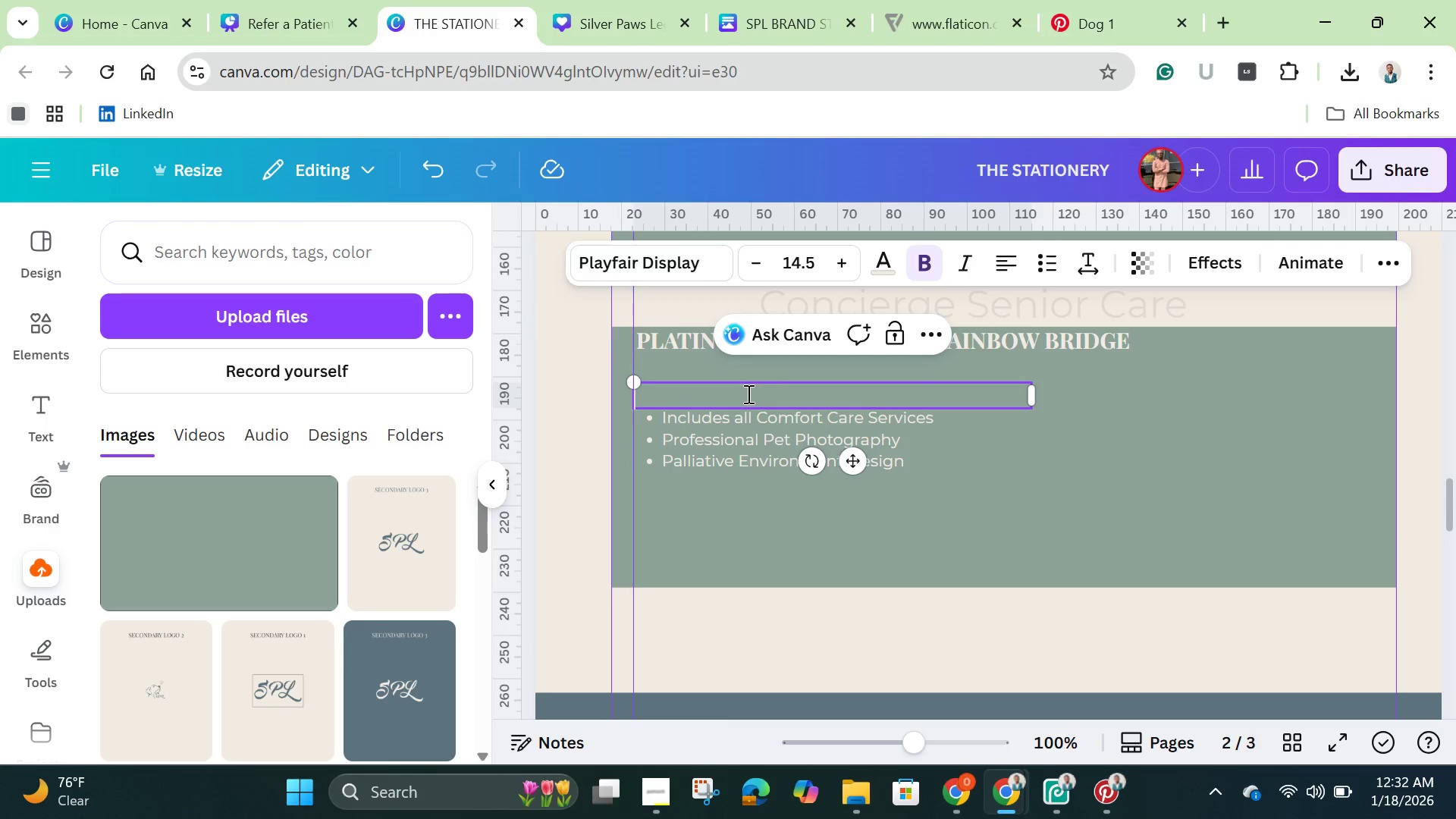 
key(Control+Shift+ShiftLeft)
 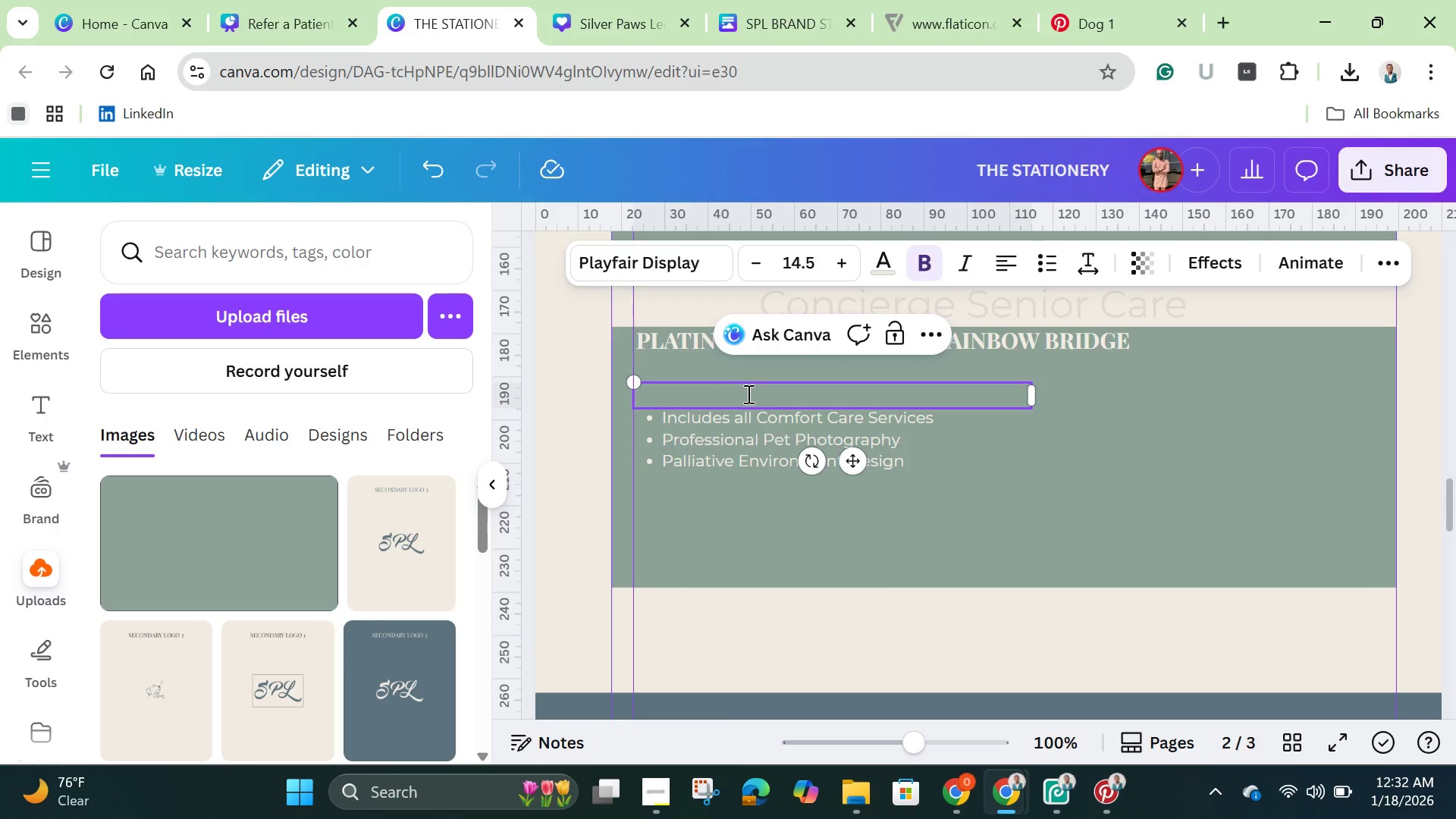 
key(Control+V)
 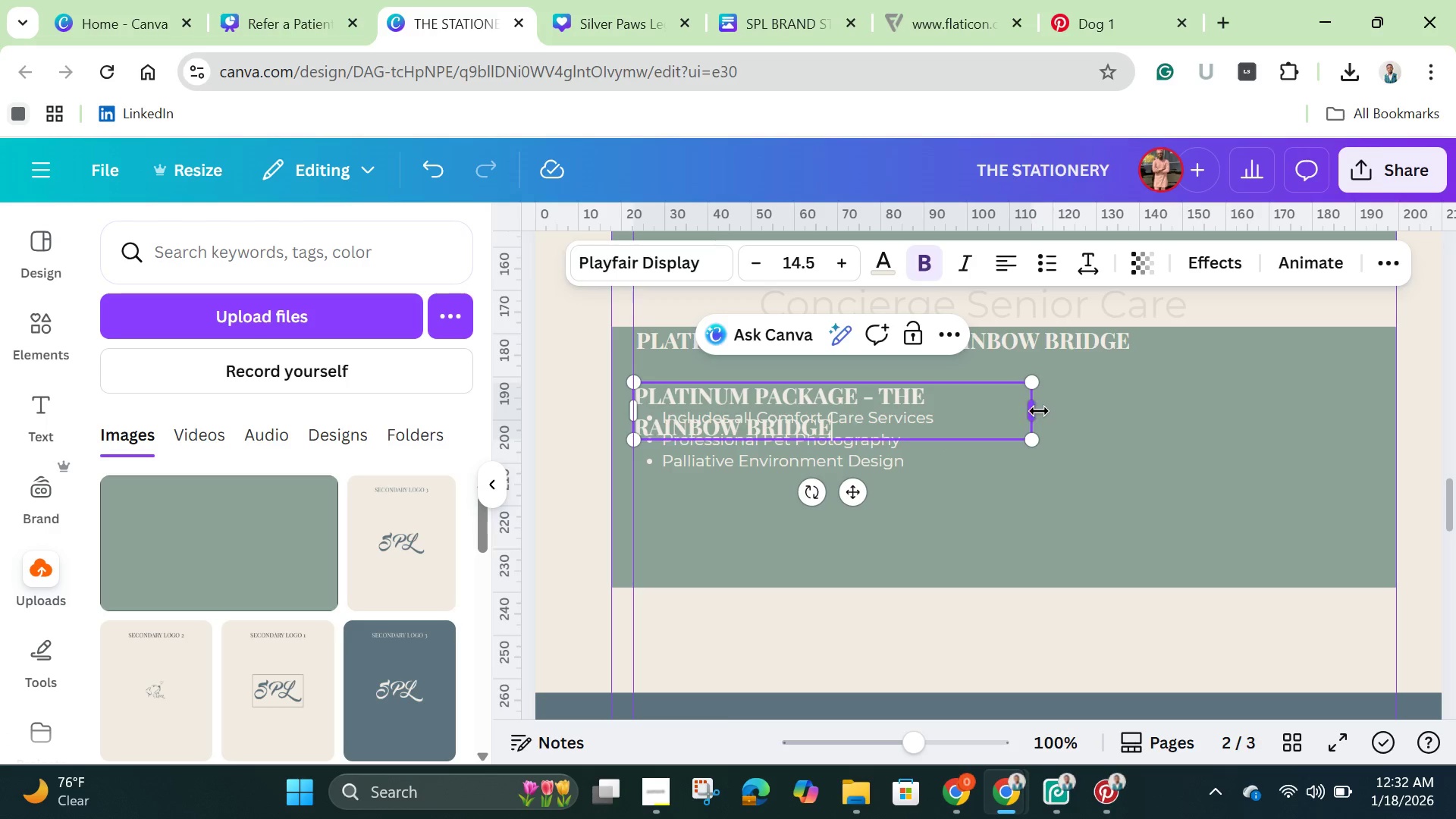 
left_click_drag(start_coordinate=[1033, 411], to_coordinate=[1176, 403])
 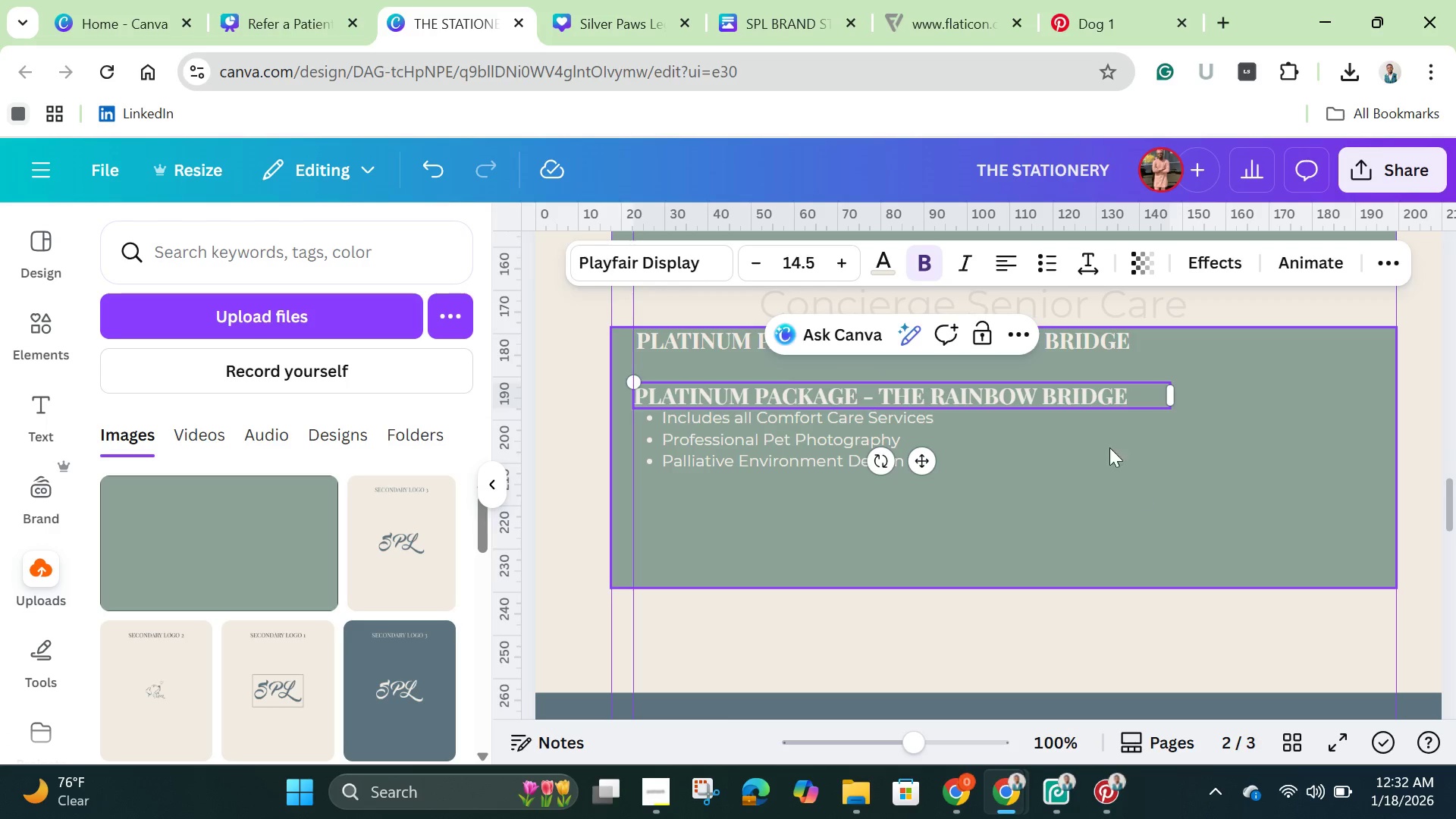 
left_click([1138, 488])
 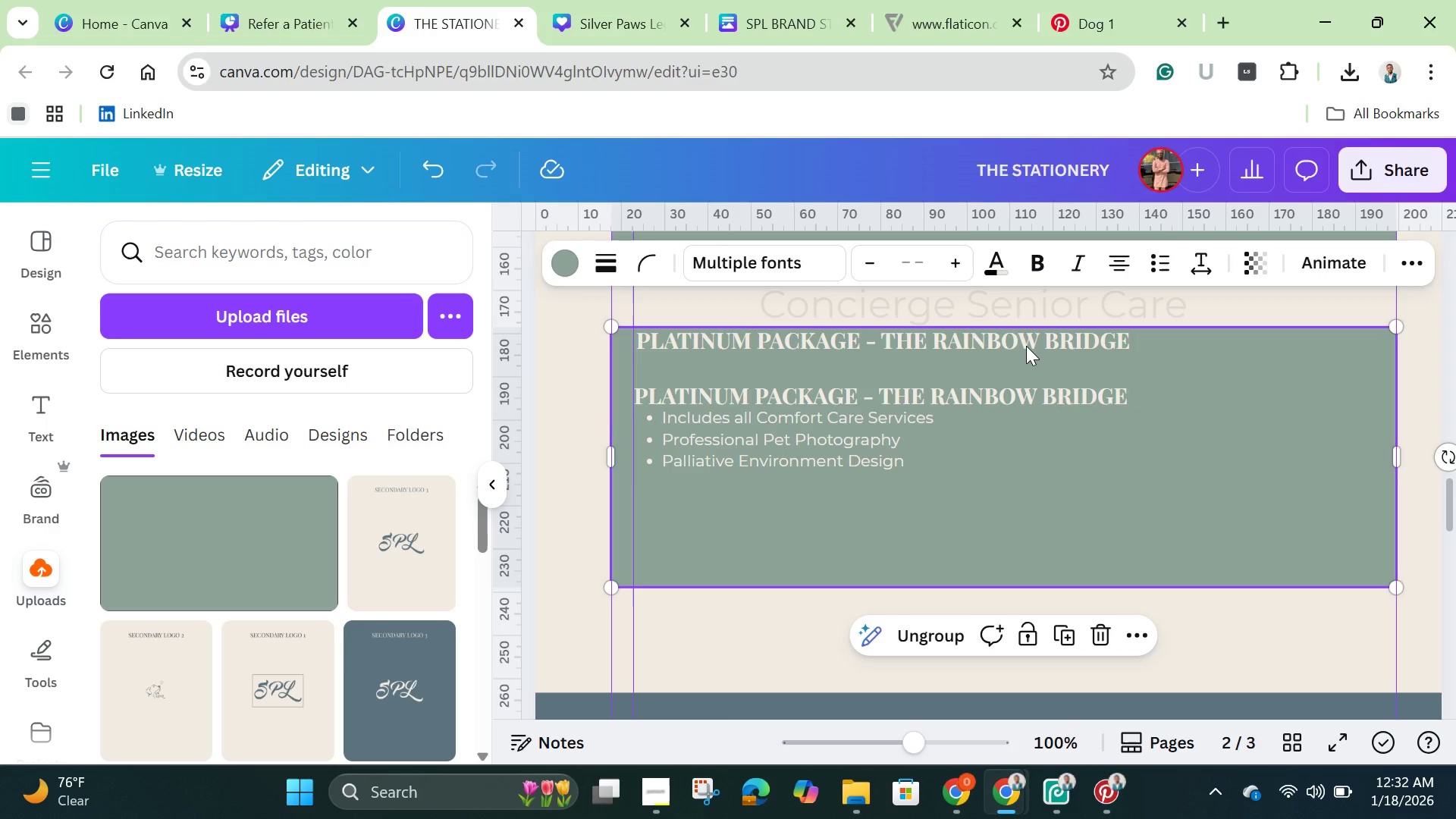 
left_click([1026, 346])
 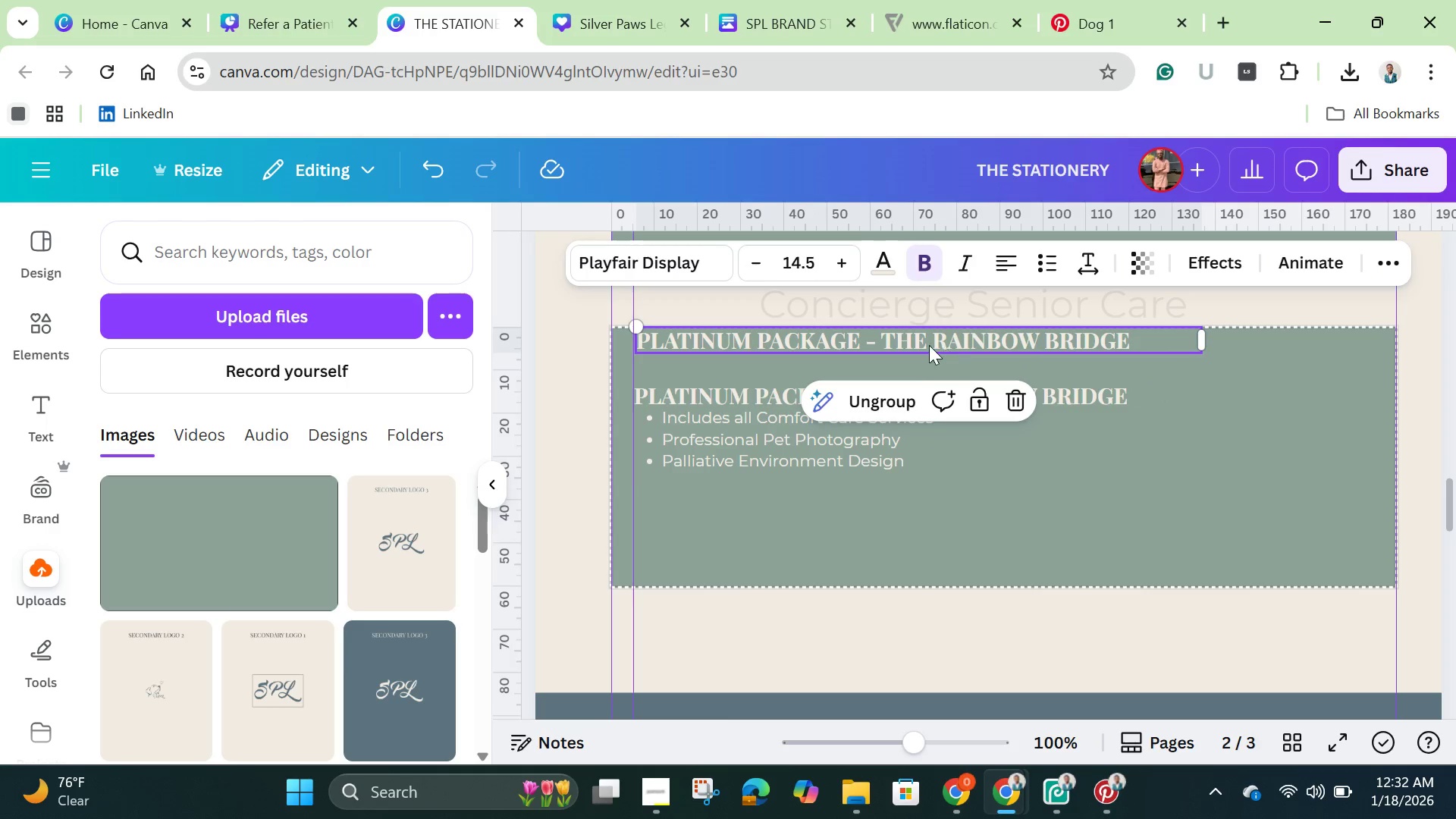 
left_click([880, 399])
 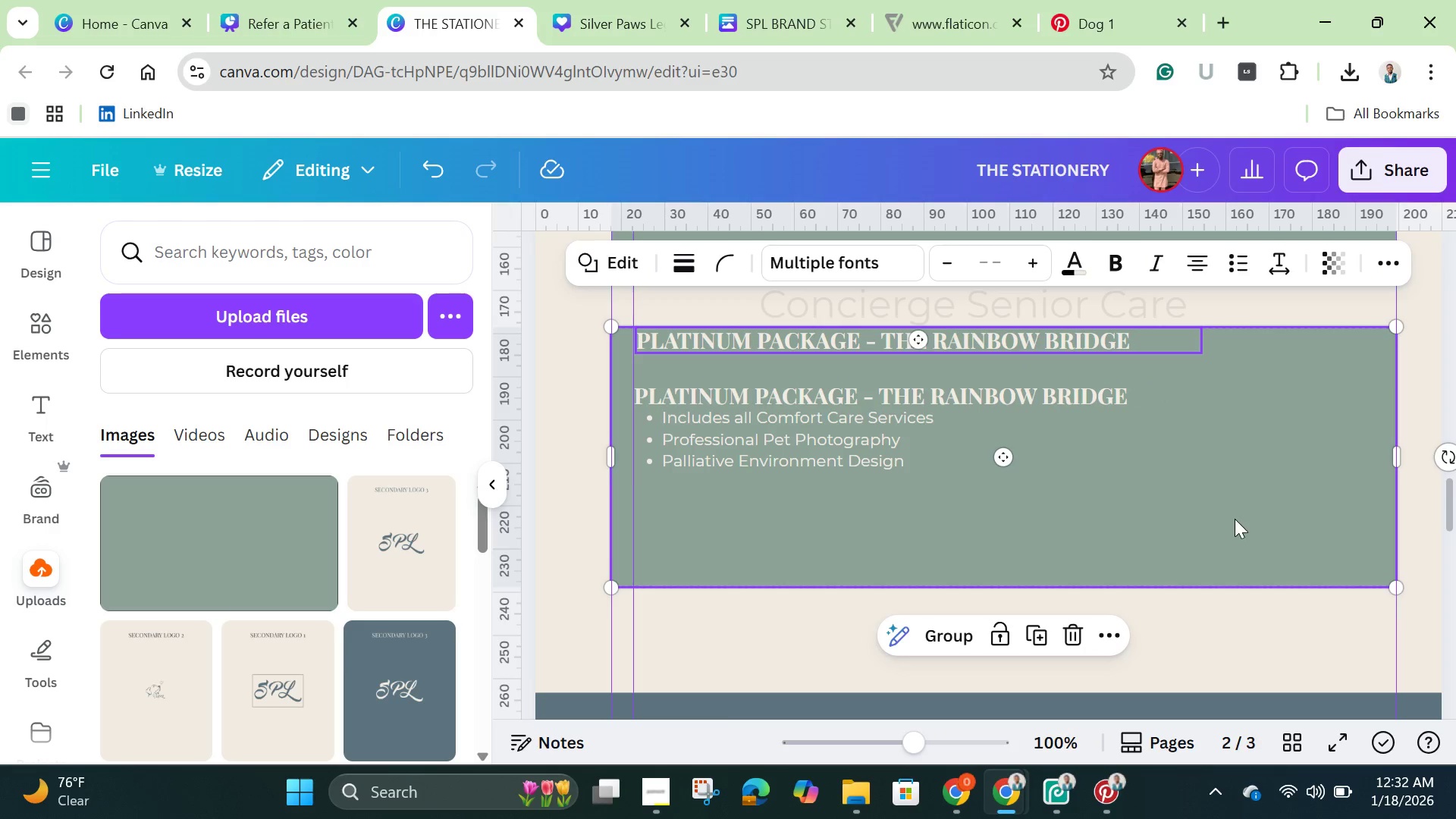 
left_click([1235, 519])
 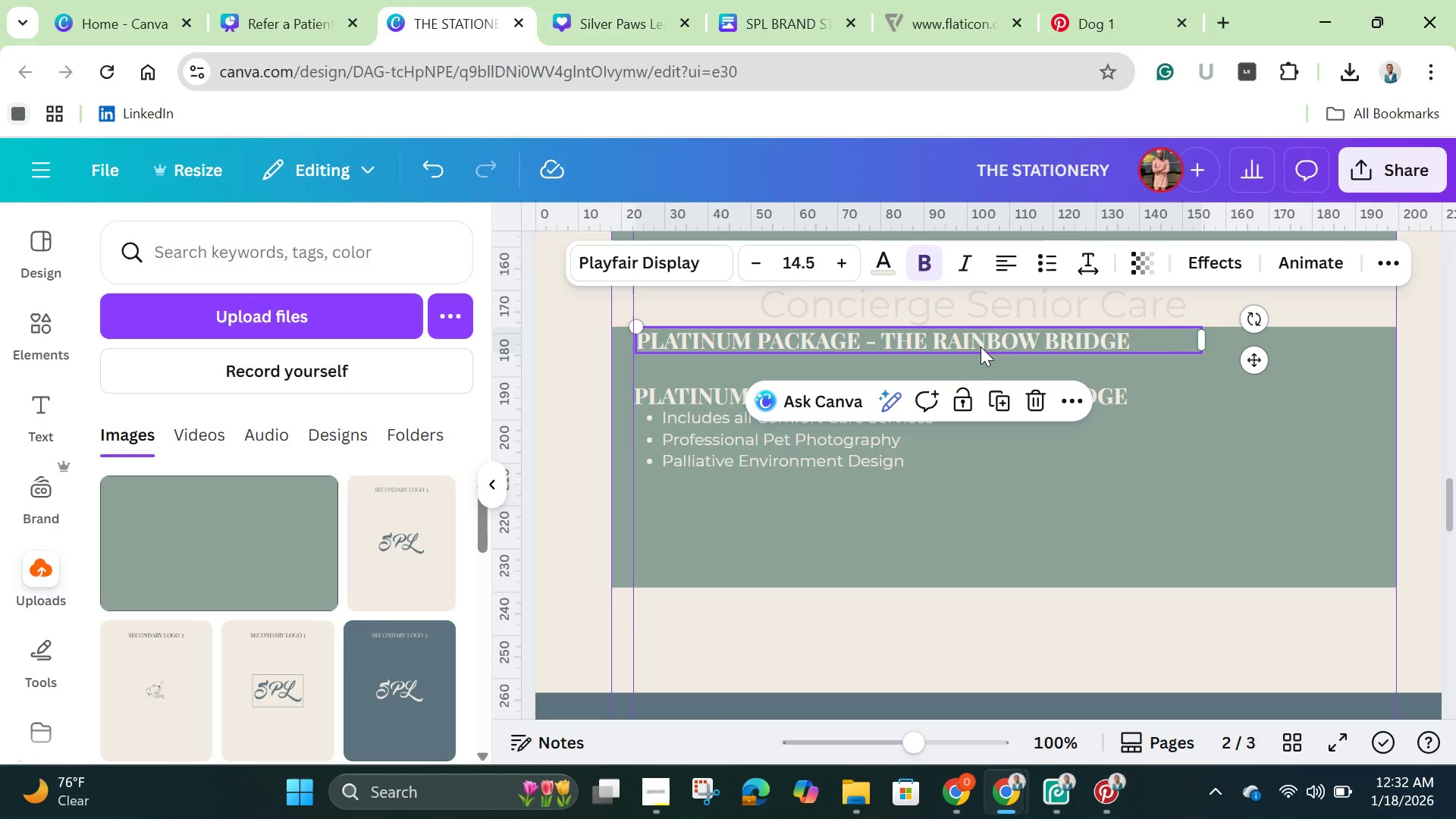 
key(Backspace)
 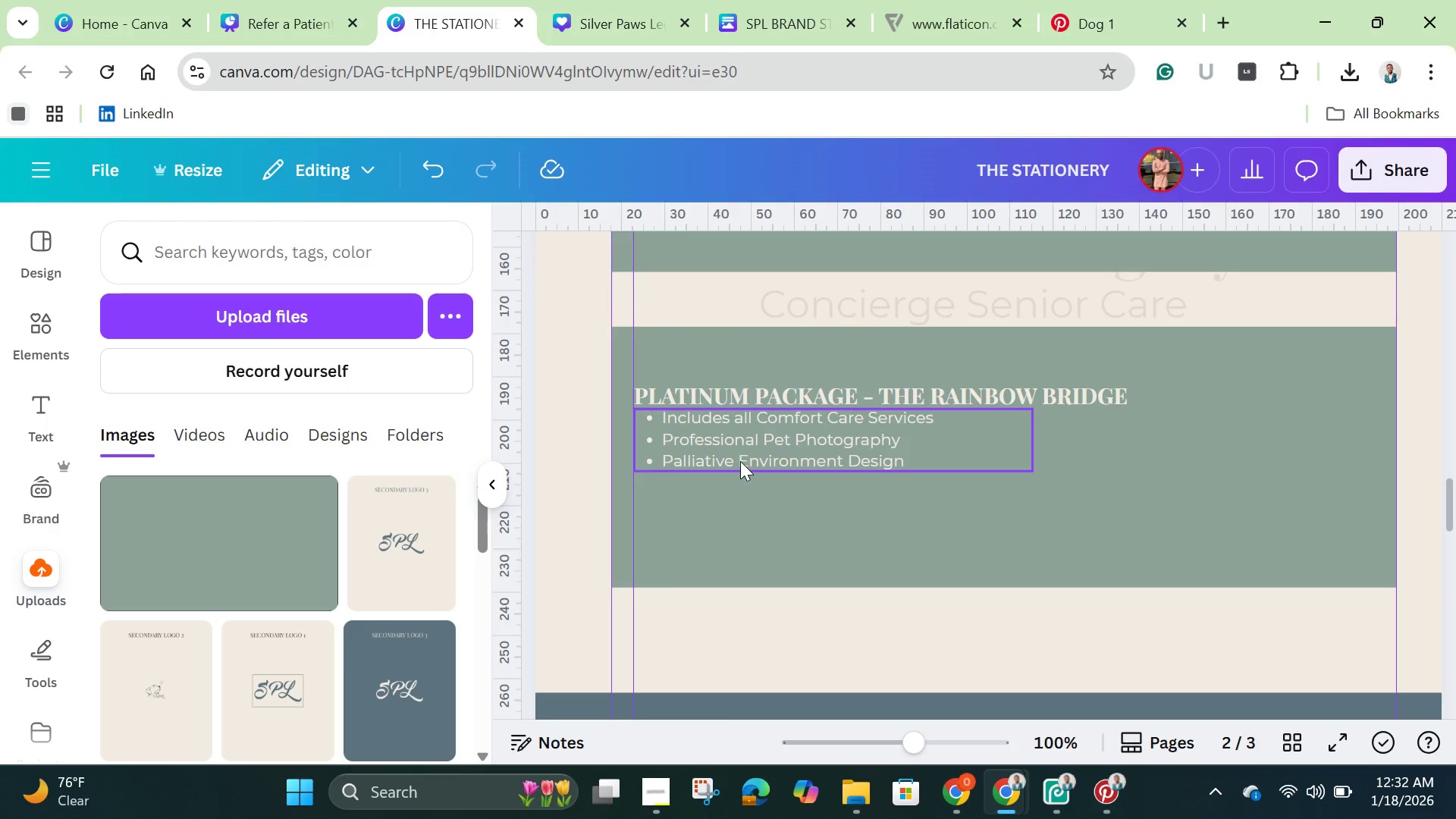 
left_click([738, 450])
 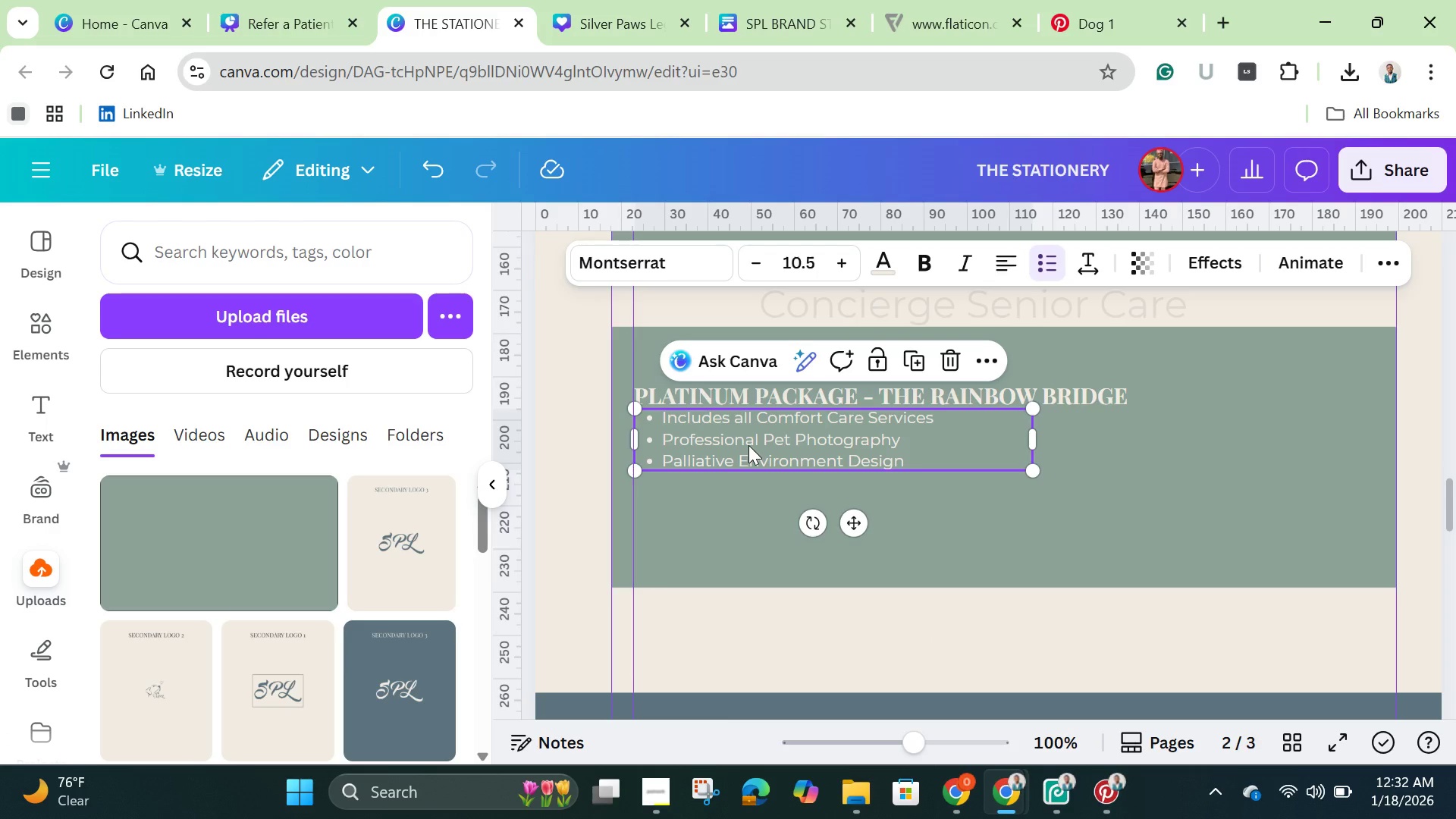 
left_click([748, 445])
 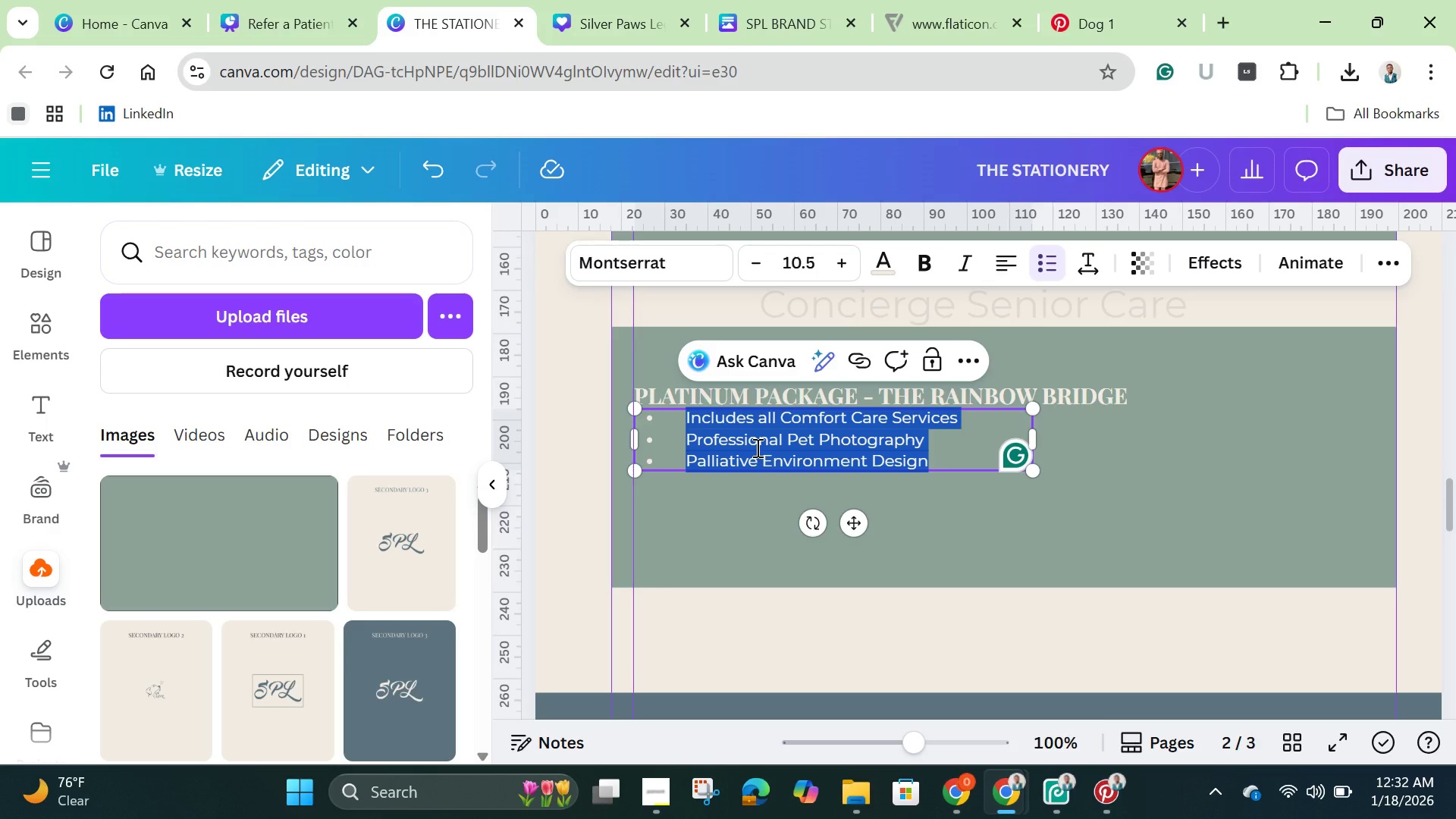 
key(Backspace)
 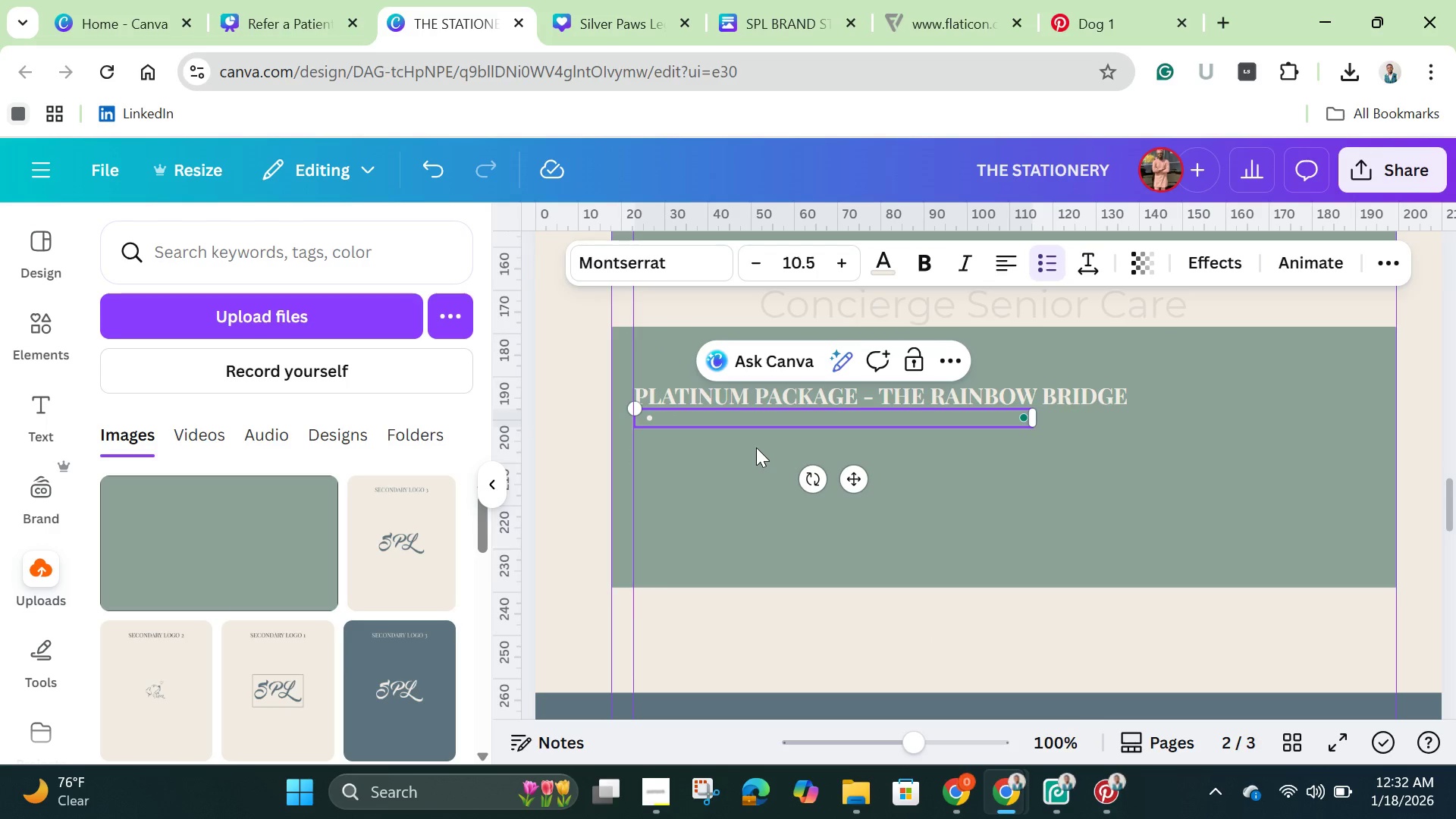 
type(End =)
key(Backspace)
key(Backspace)
type(-of-)
 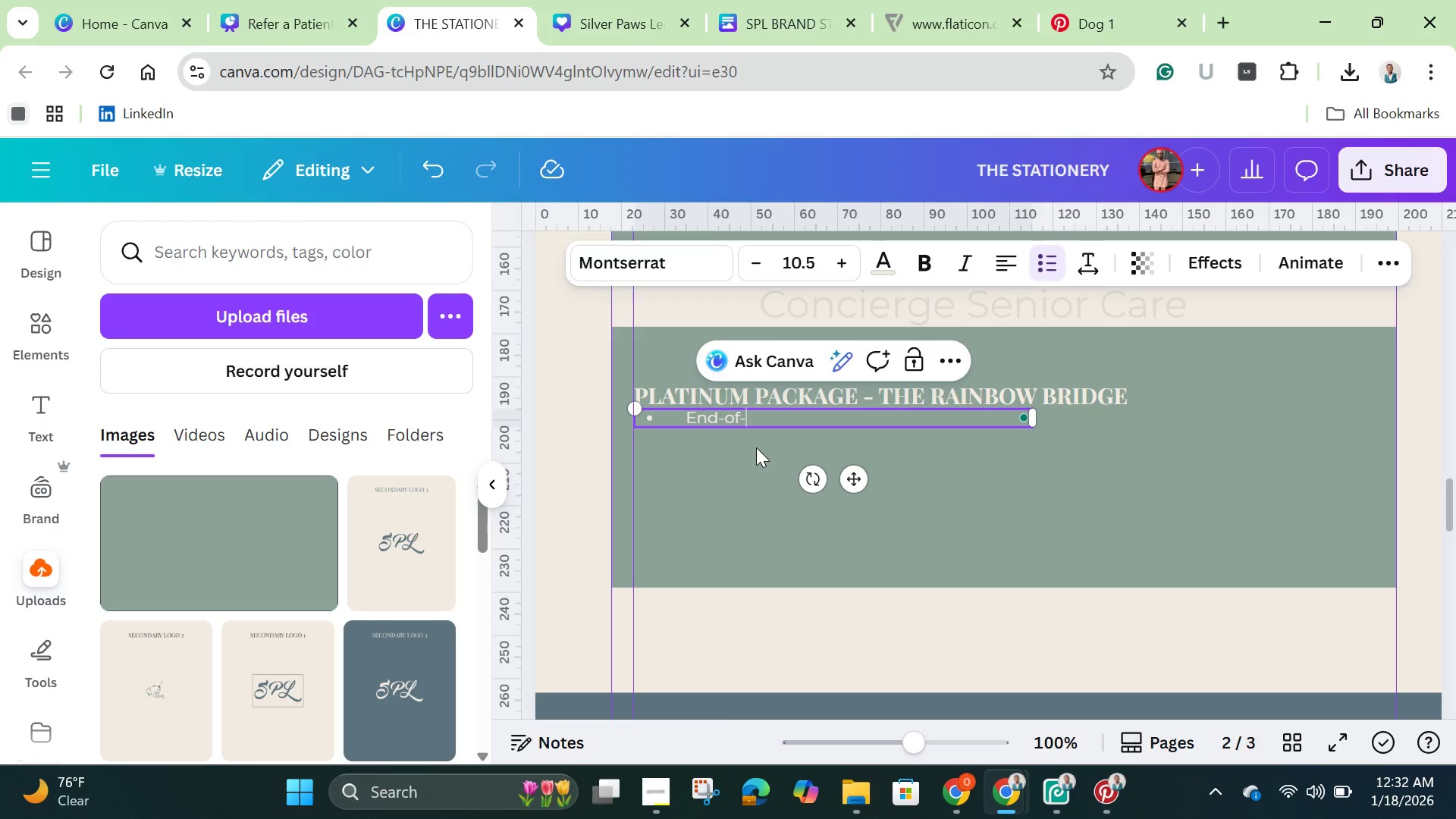 
type(Life Coordinat)
 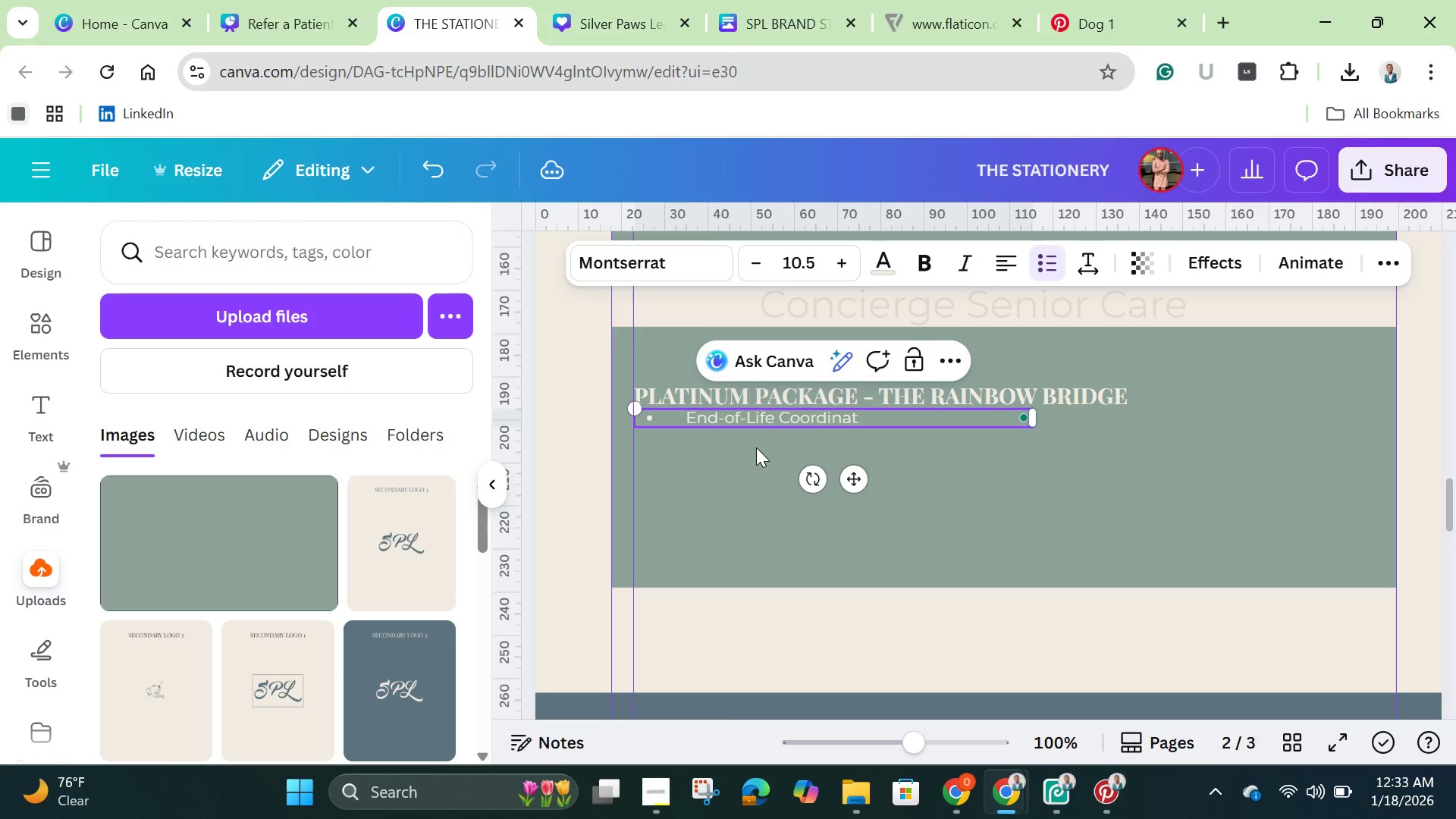 
type(ion)
 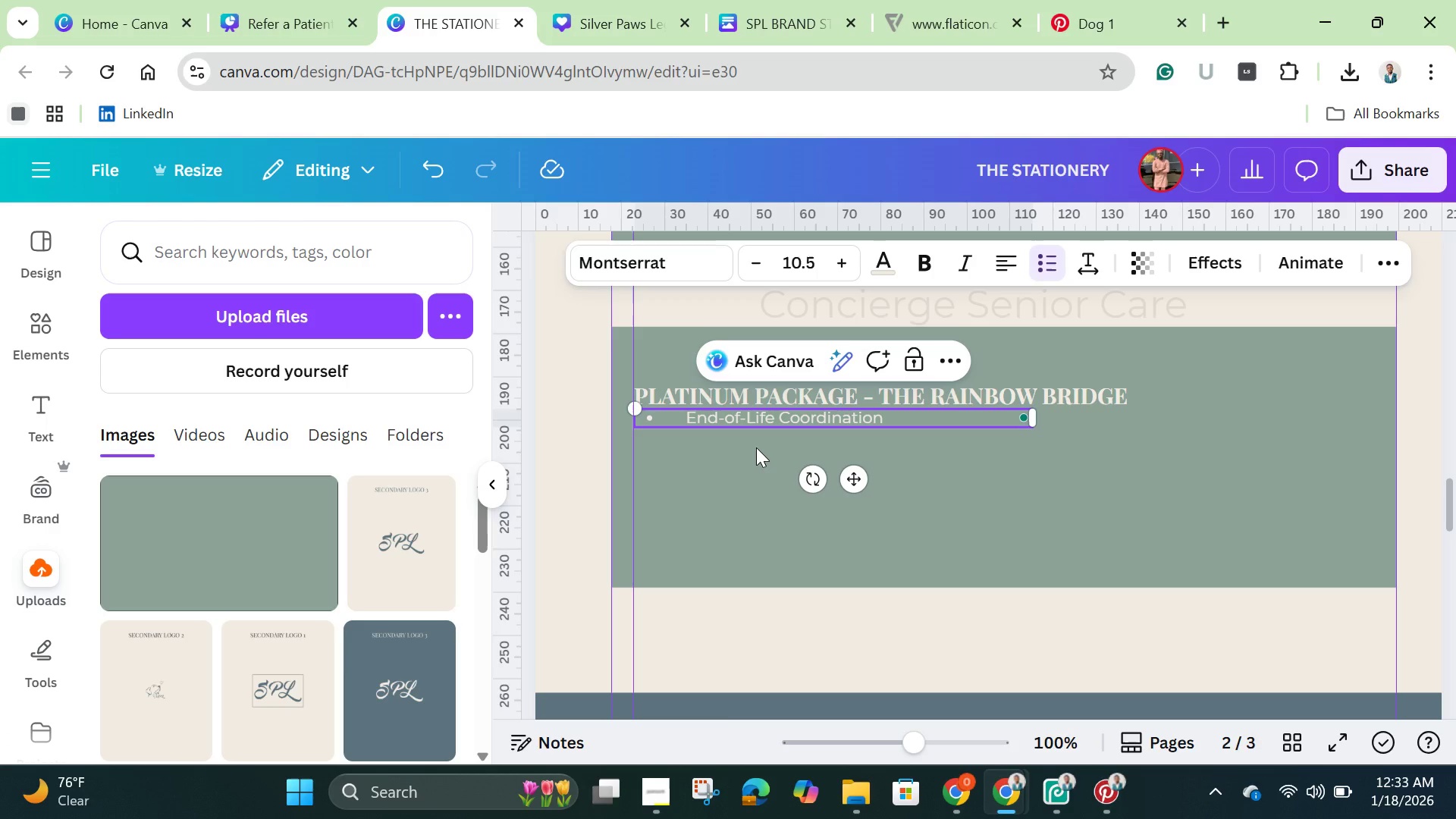 
key(Enter)
 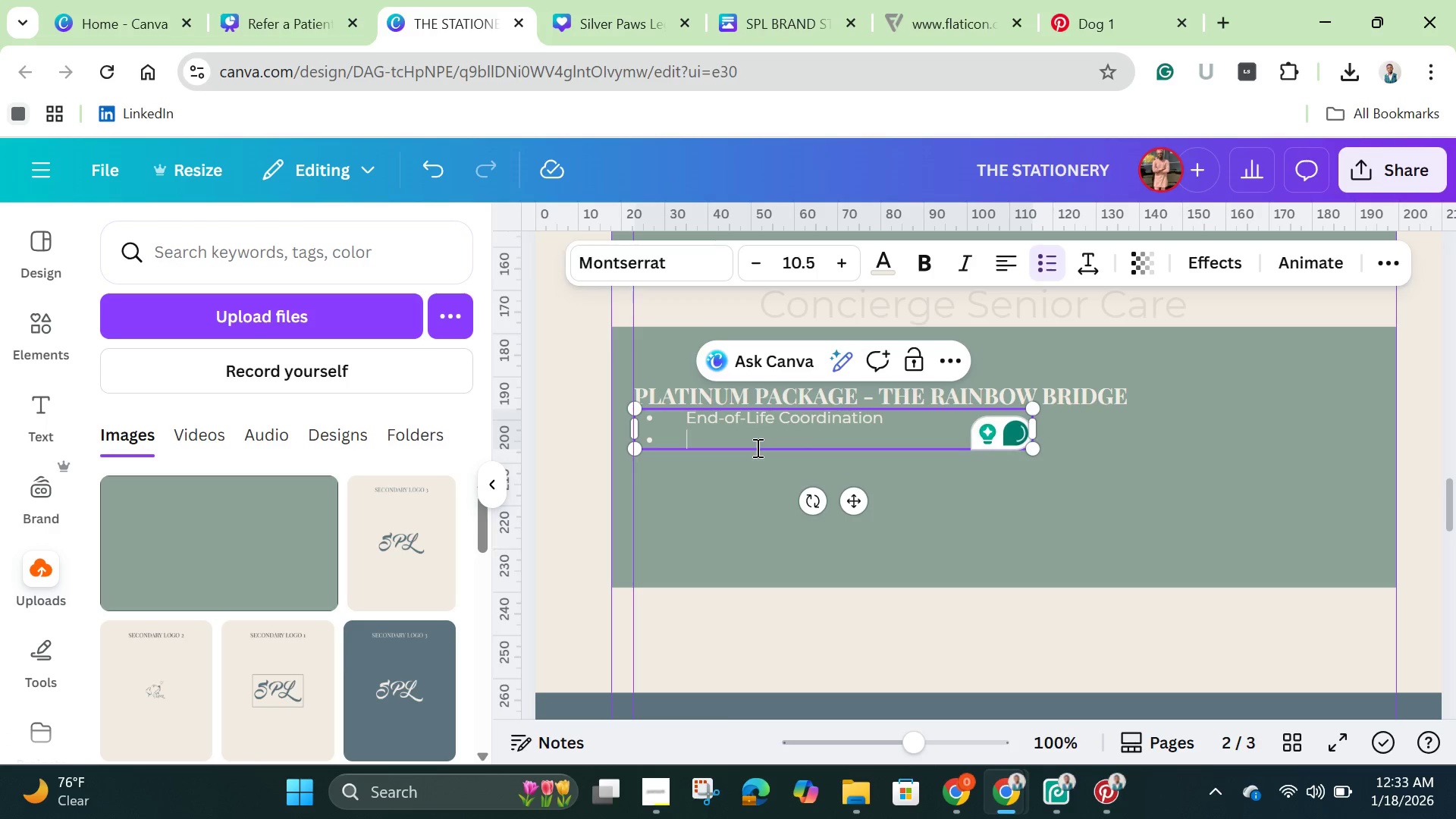 
type(At Home Vwt )
key(Backspace)
key(Backspace)
key(Backspace)
type(et L)
 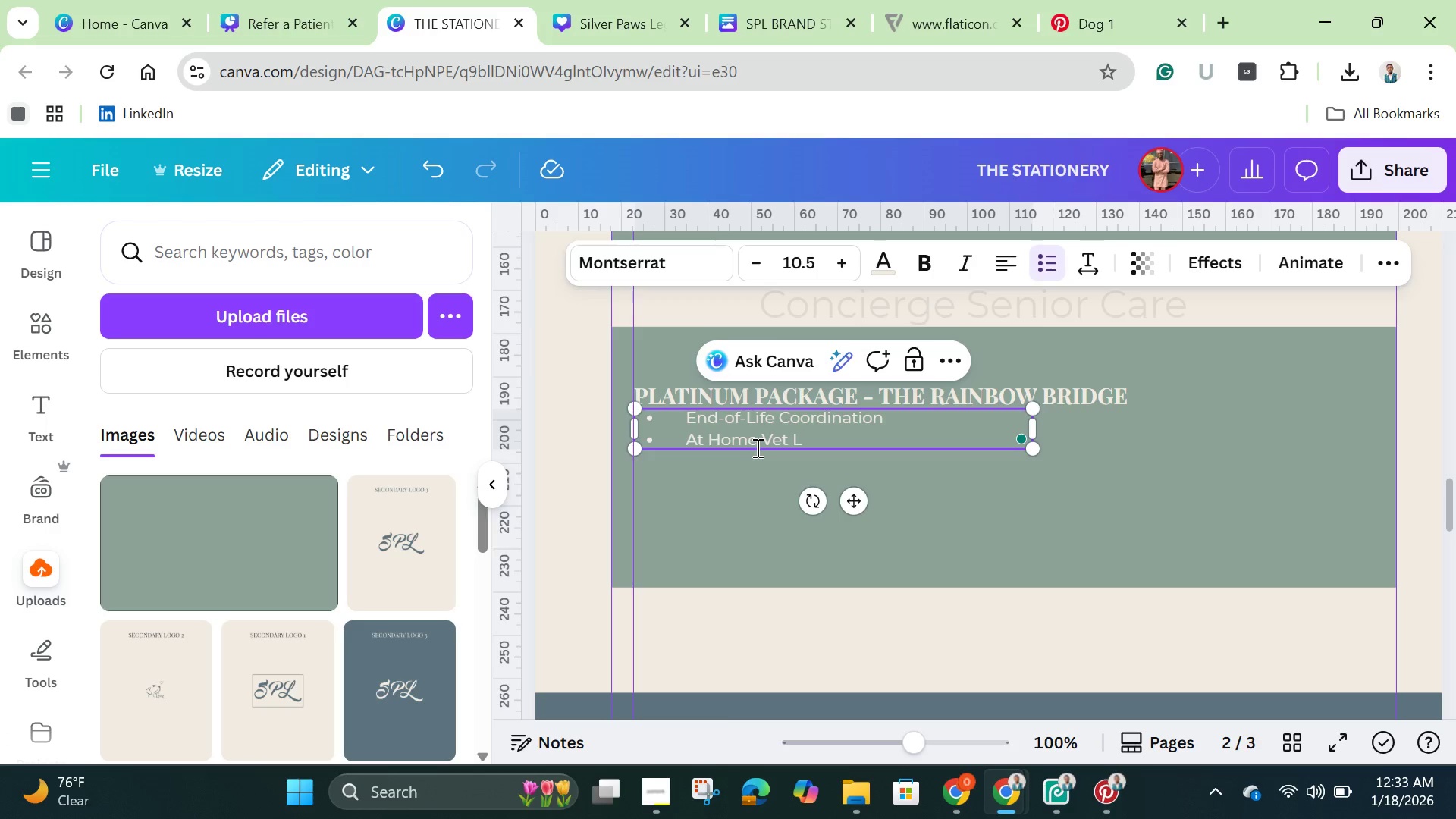 
type(ia)
 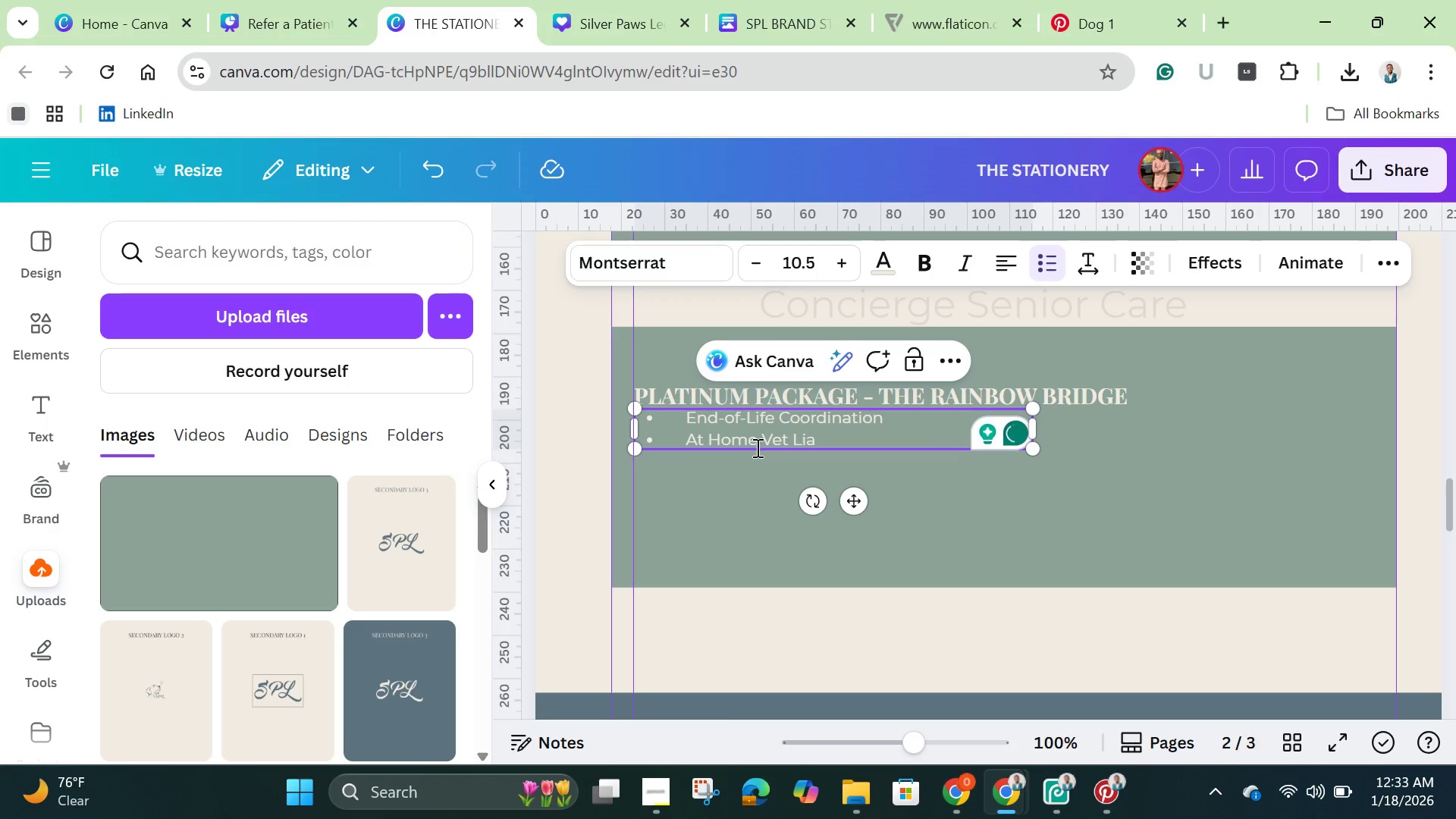 
type(pison)
 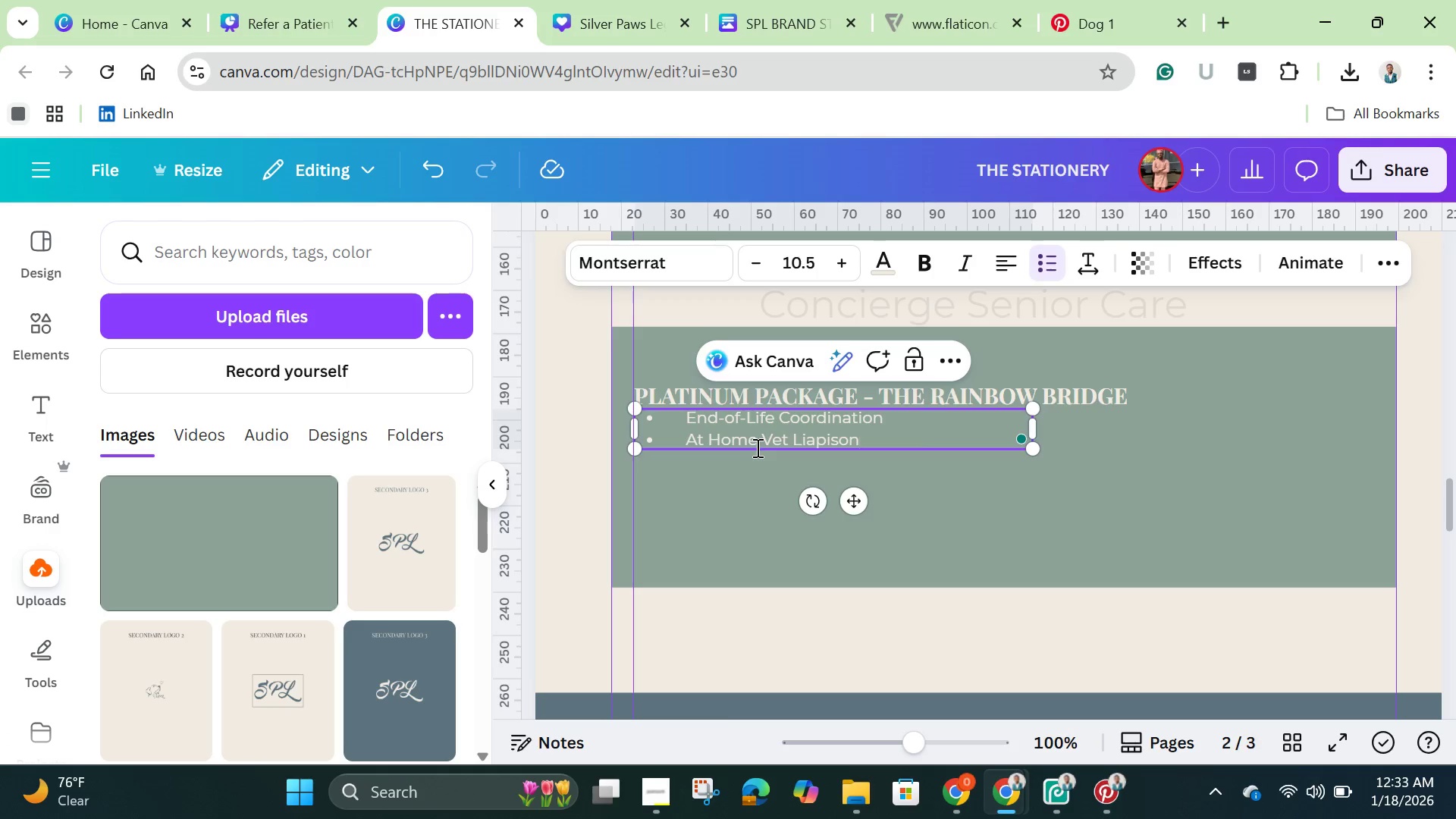 
key(Enter)
 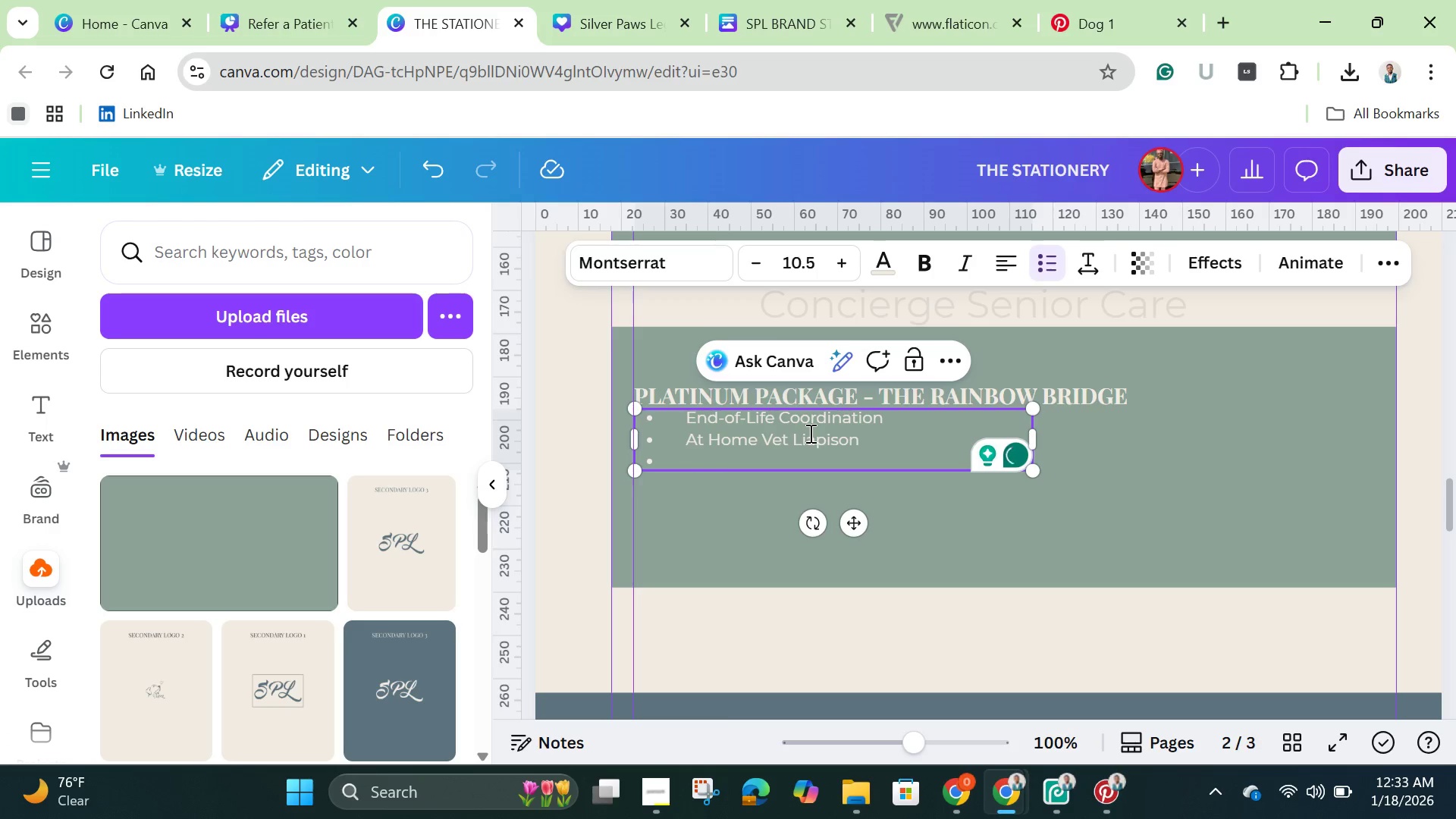 
left_click([821, 438])
 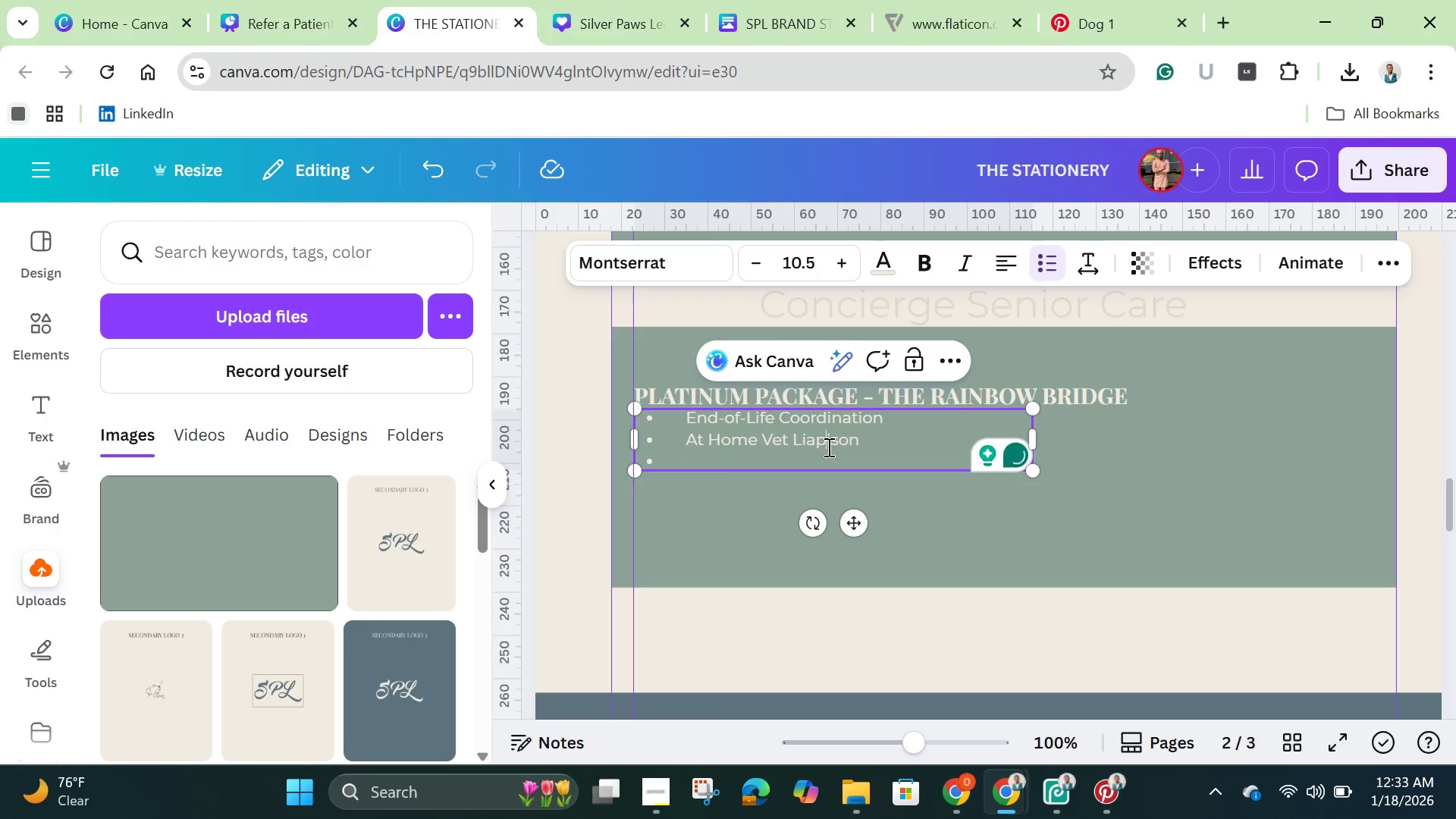 
key(Backspace)
 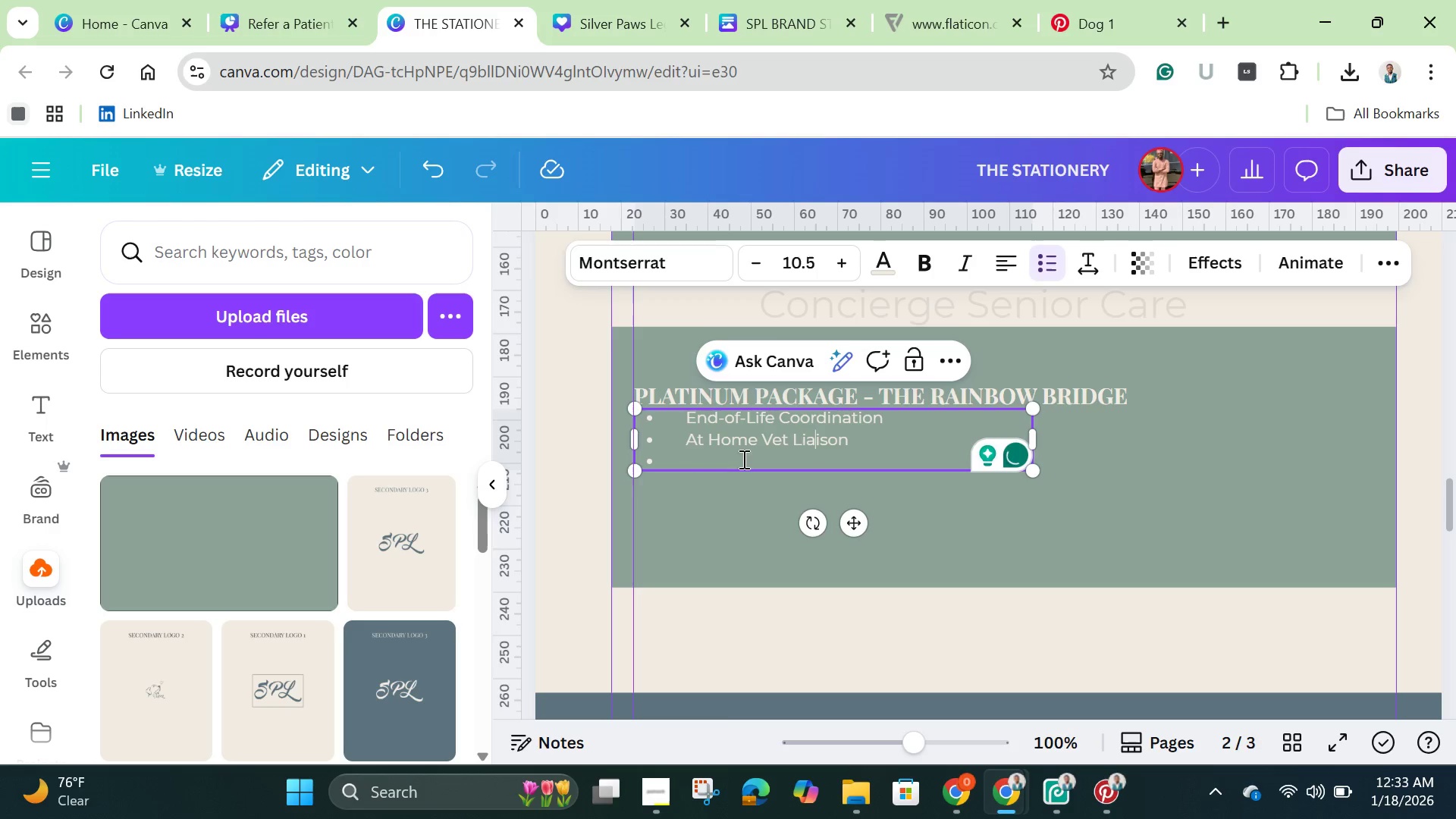 
left_click([715, 460])
 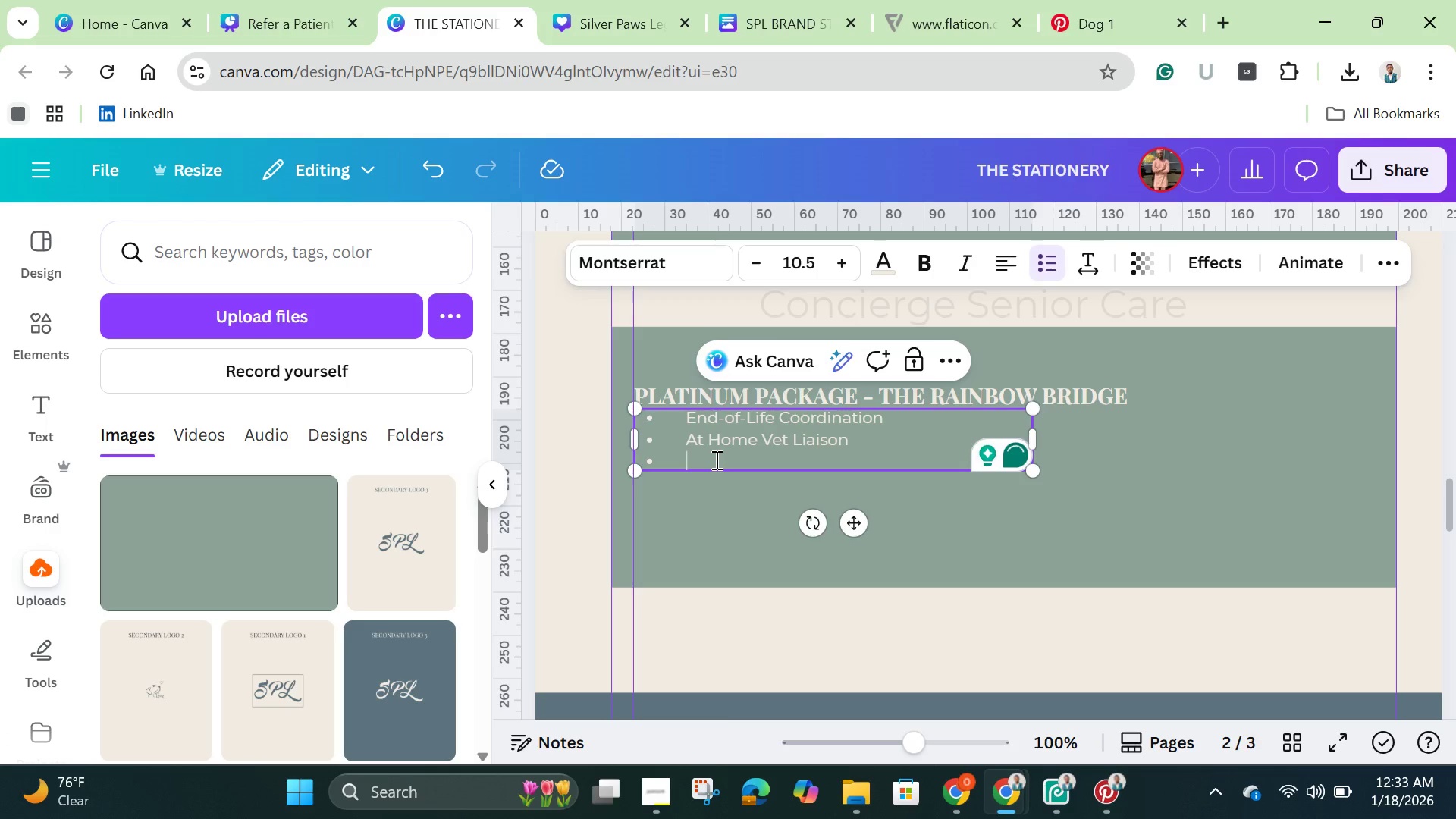 
type(Grief Support Resources)
 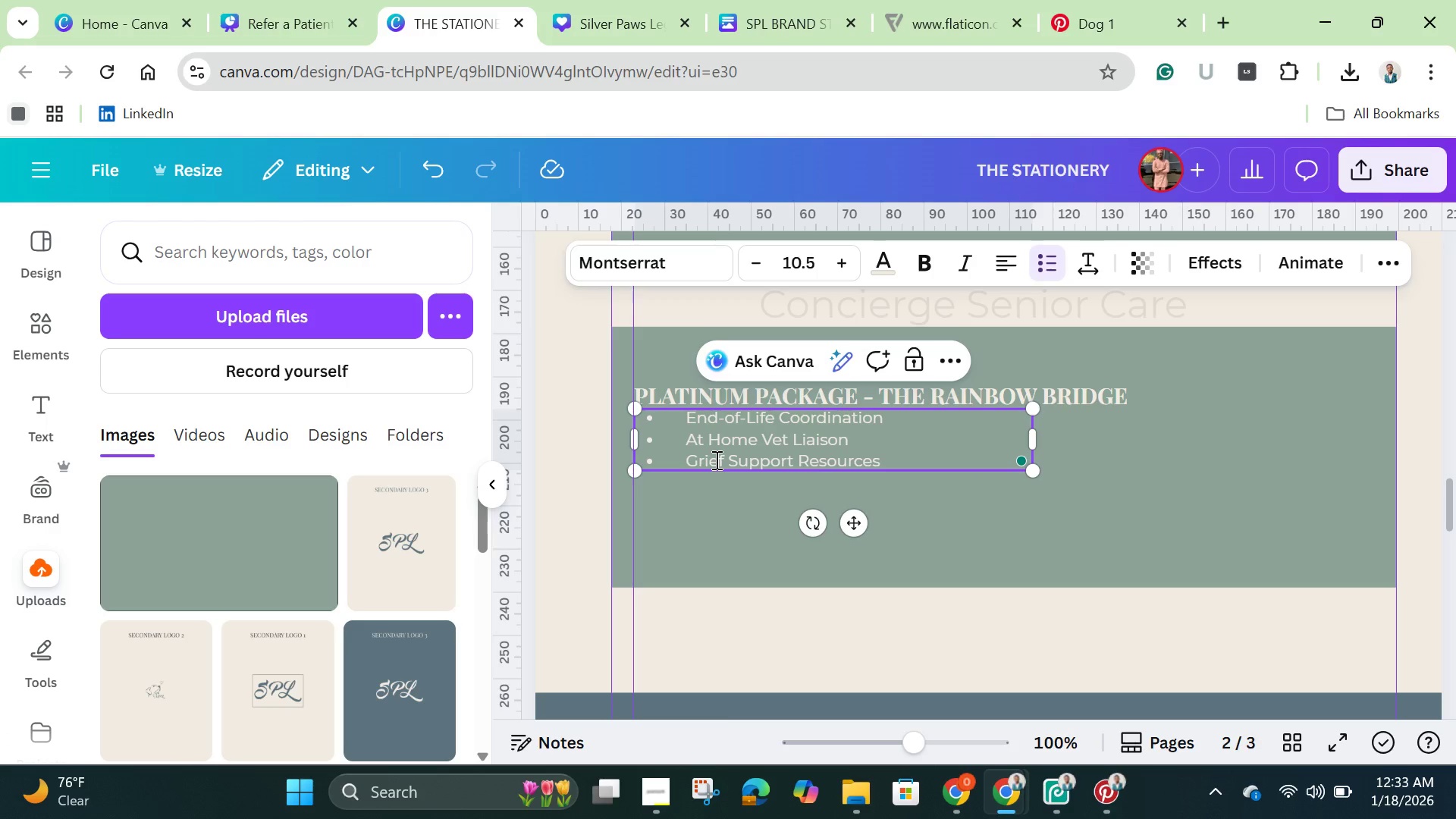 
left_click([1154, 506])
 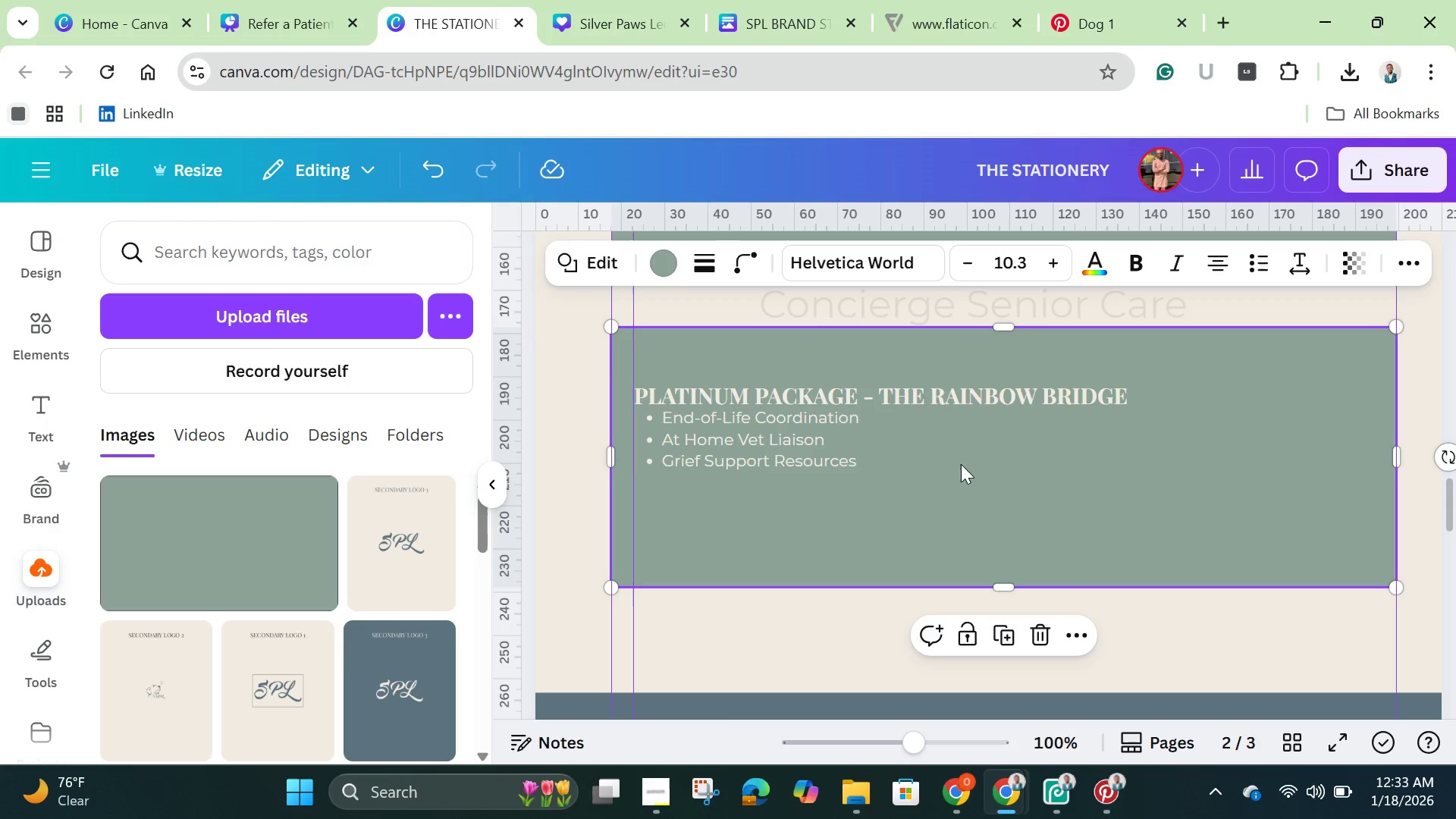 
hold_key(key=ShiftLeft, duration=1.53)
left_click([889, 396])
 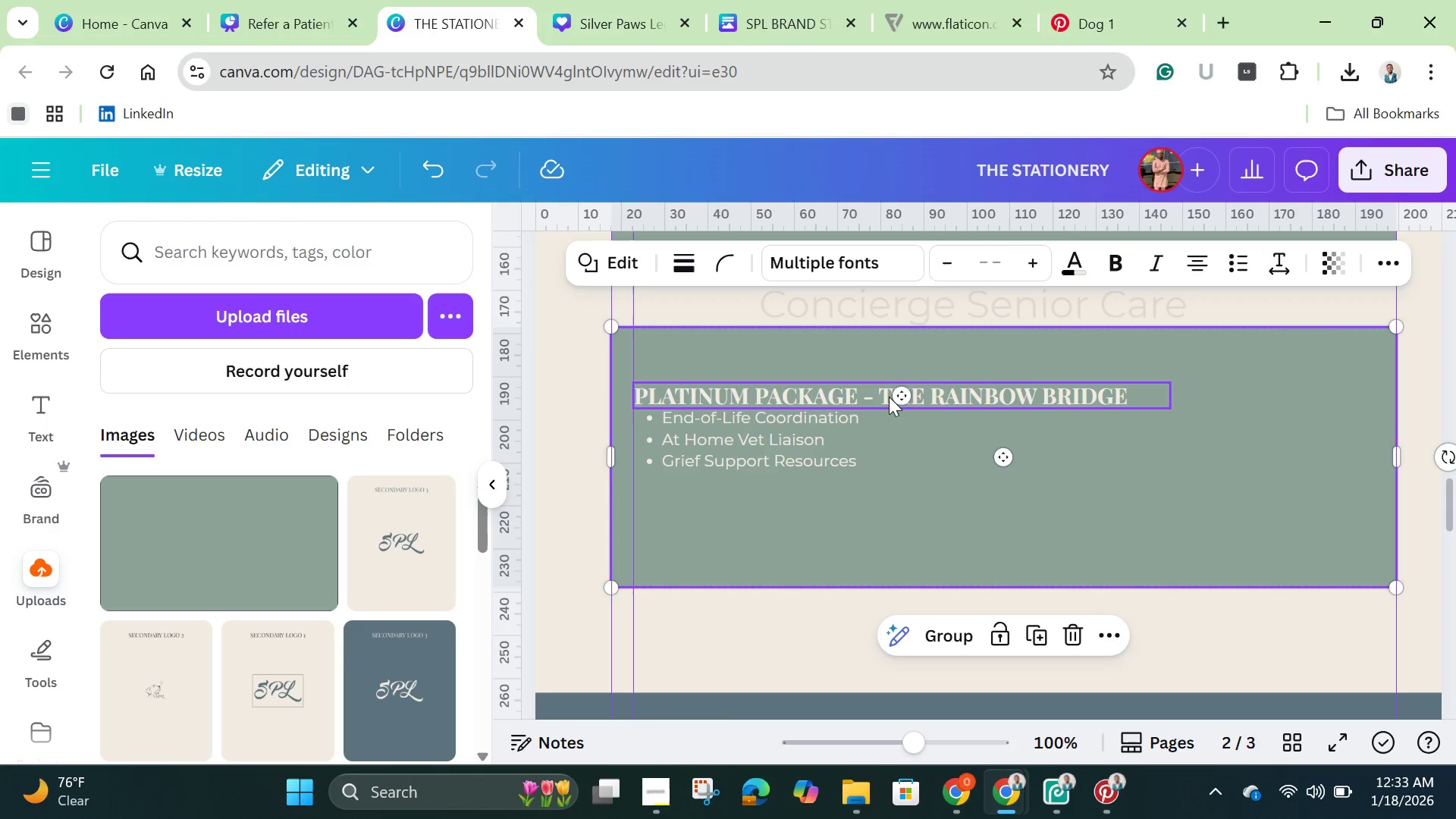 
key(Shift+ShiftLeft)
 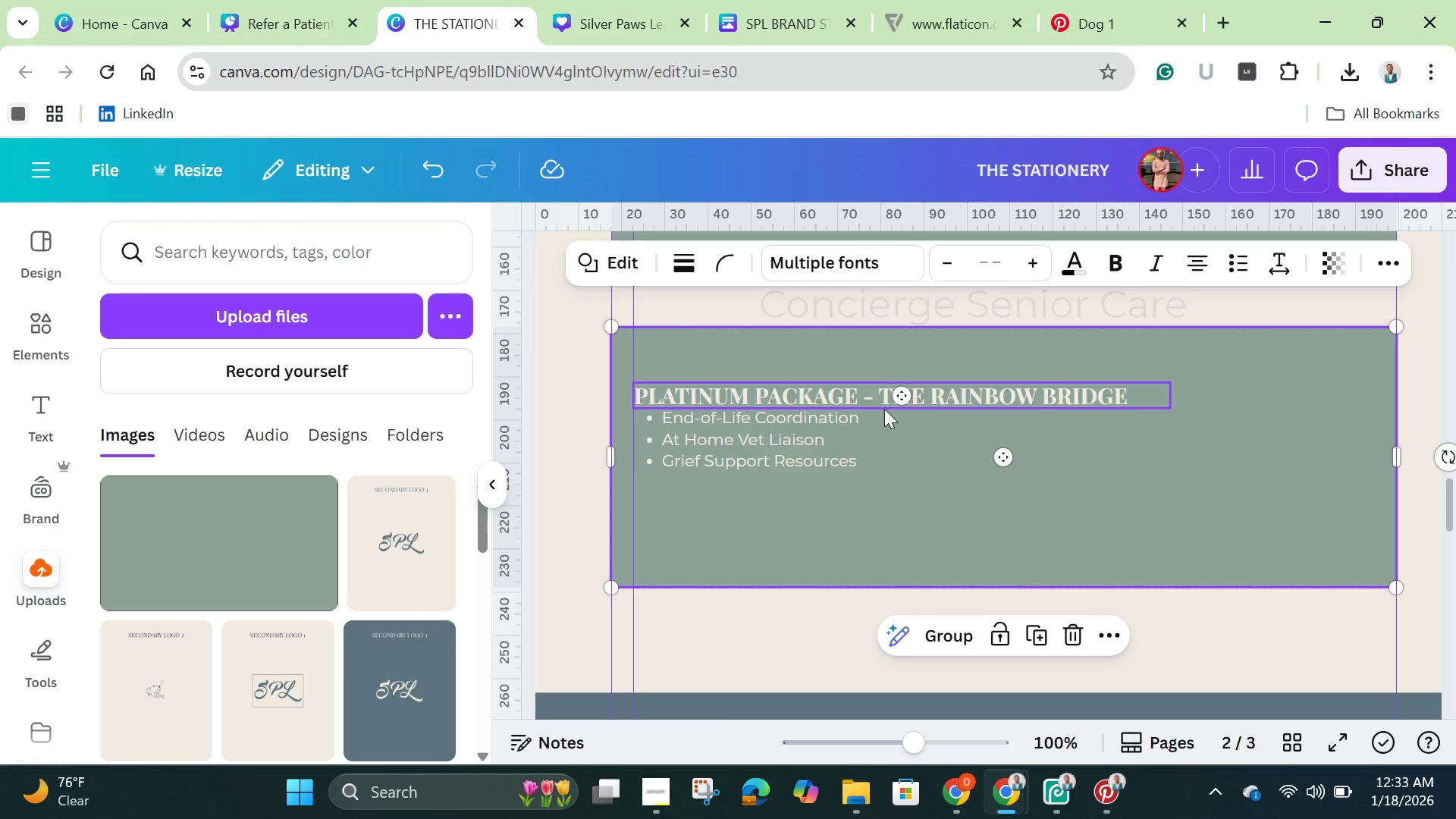 
hold_key(key=ShiftLeft, duration=0.89)
left_click([852, 434])
 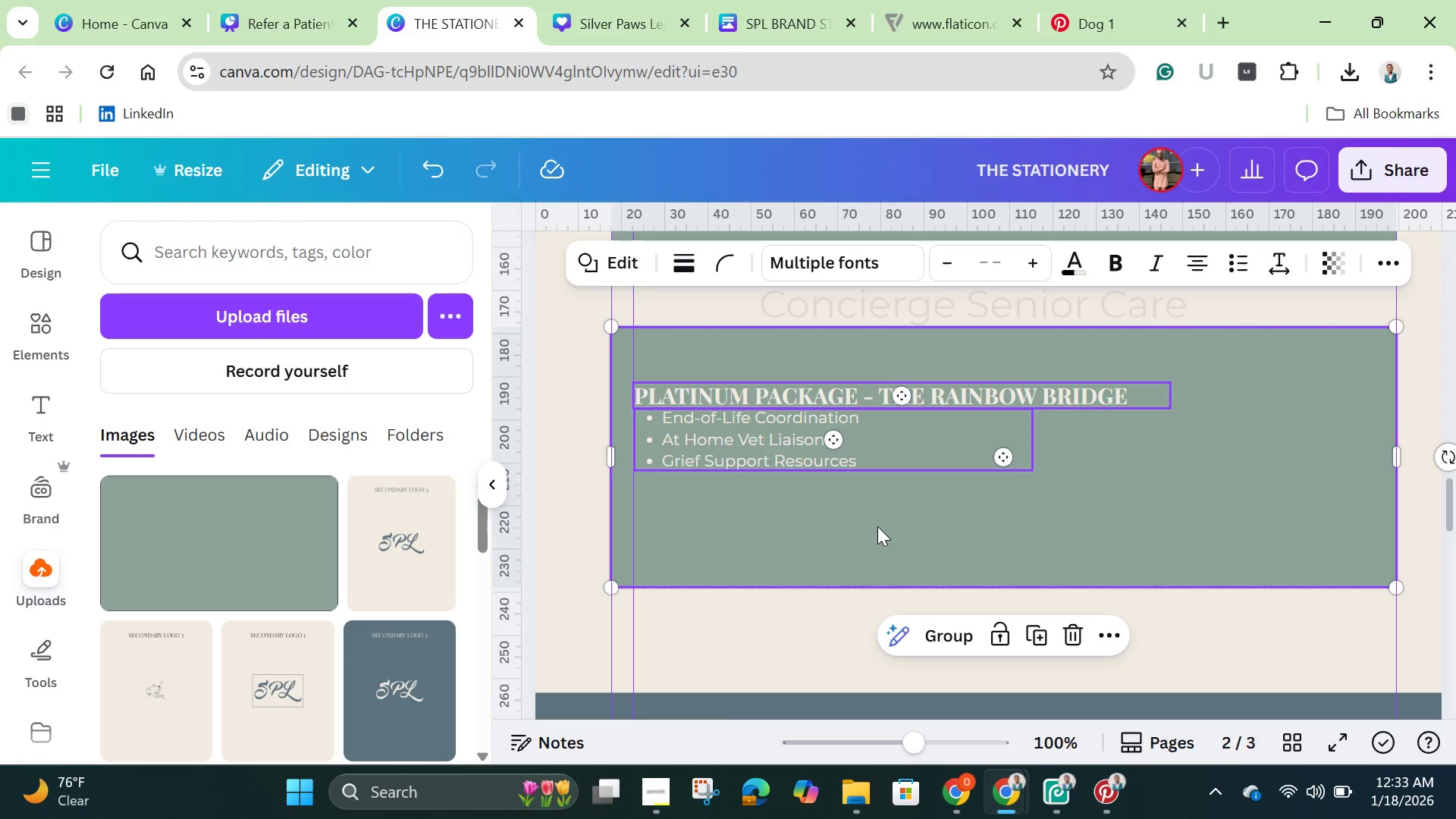 
left_click([877, 526])
 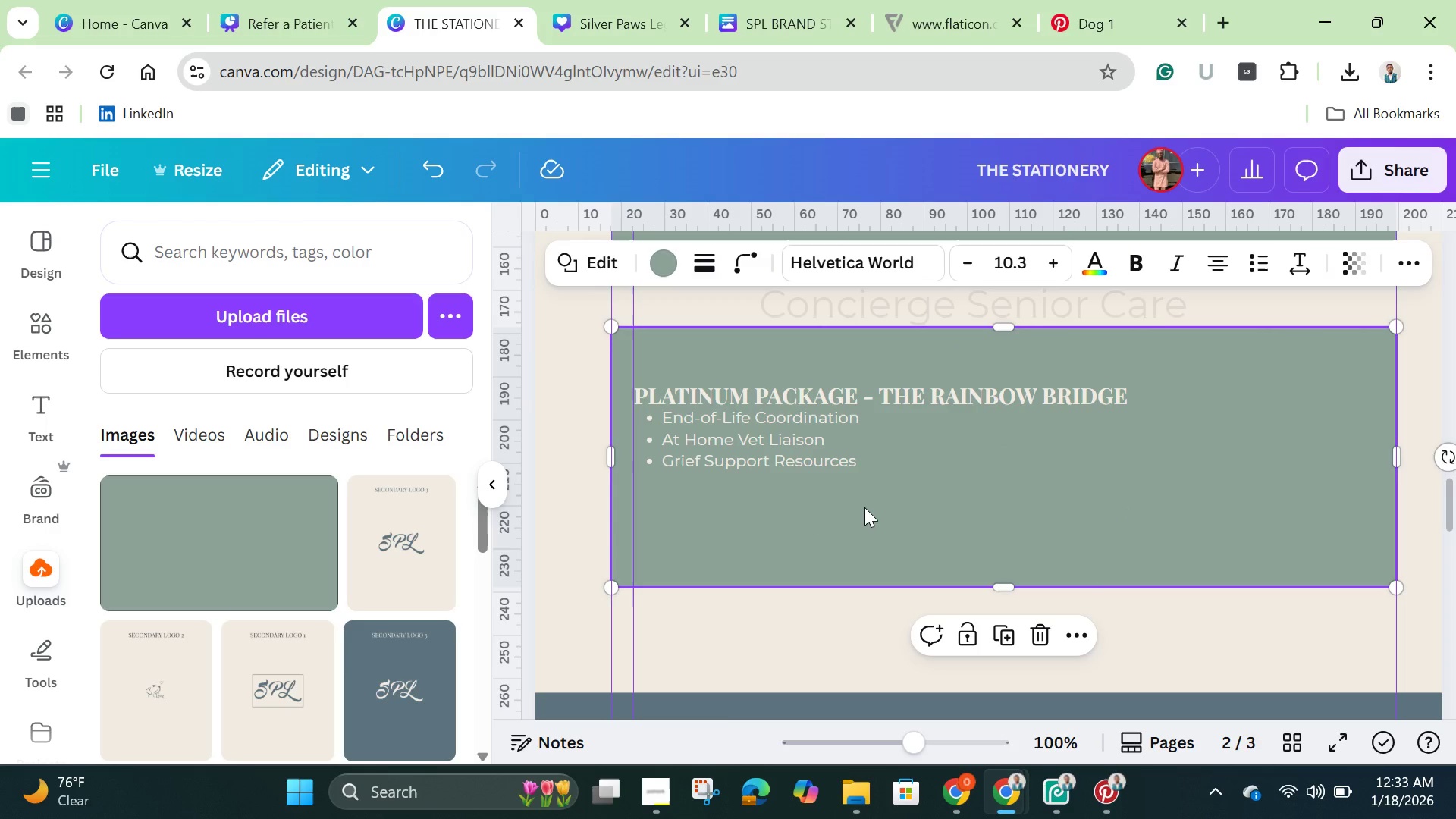 
left_click([864, 507])
 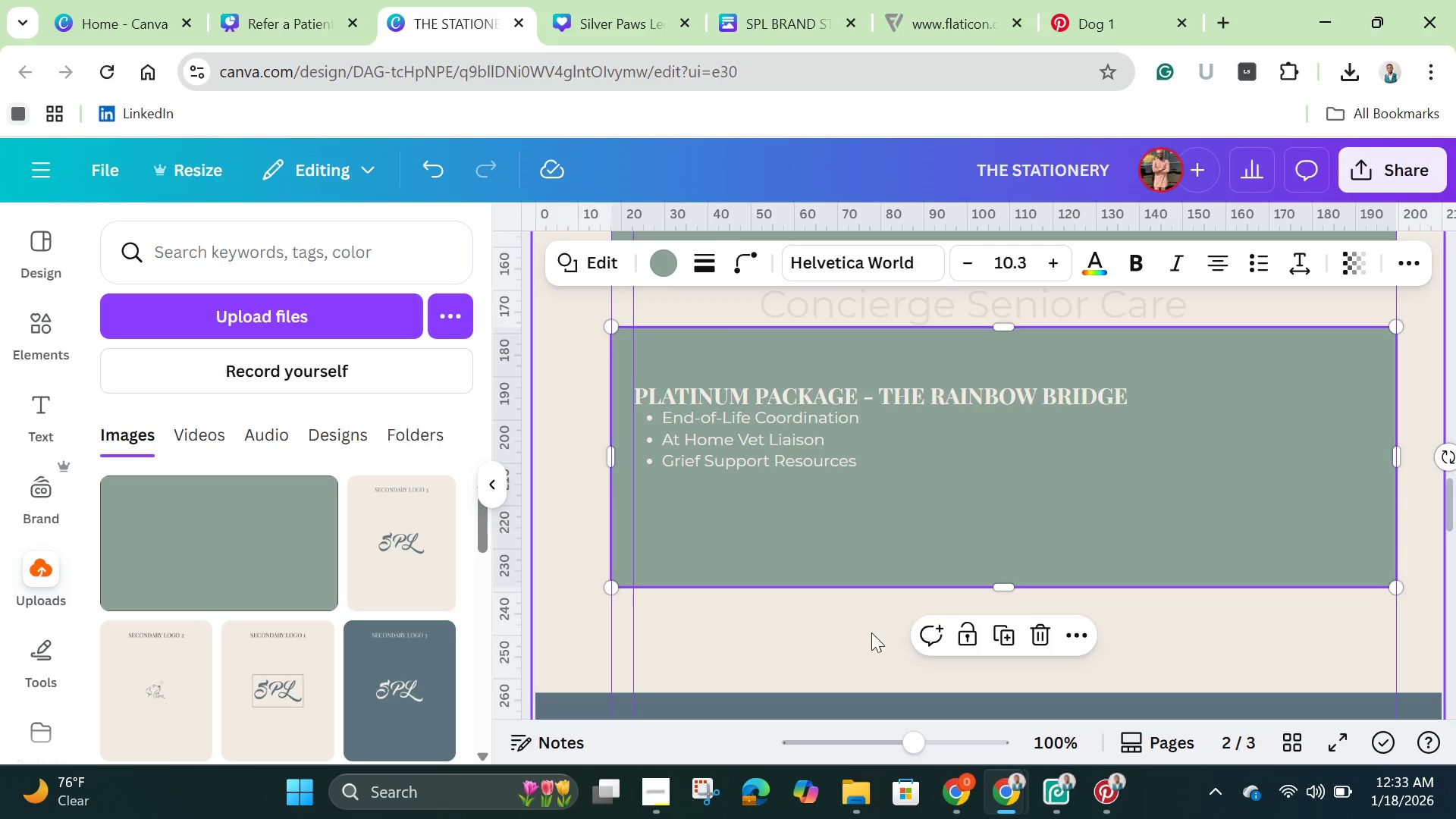 
left_click([868, 630])
 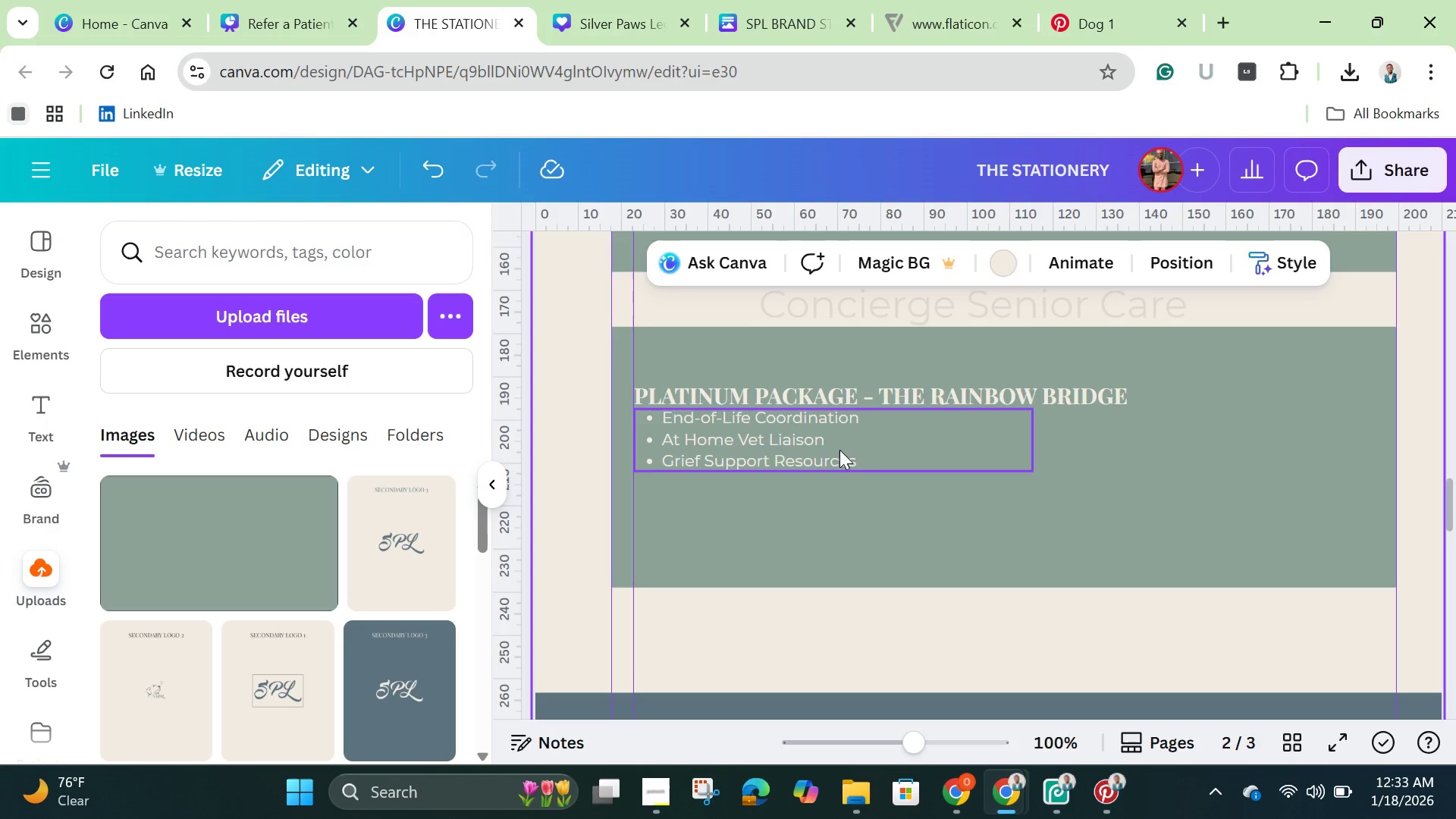 
left_click([838, 445])
 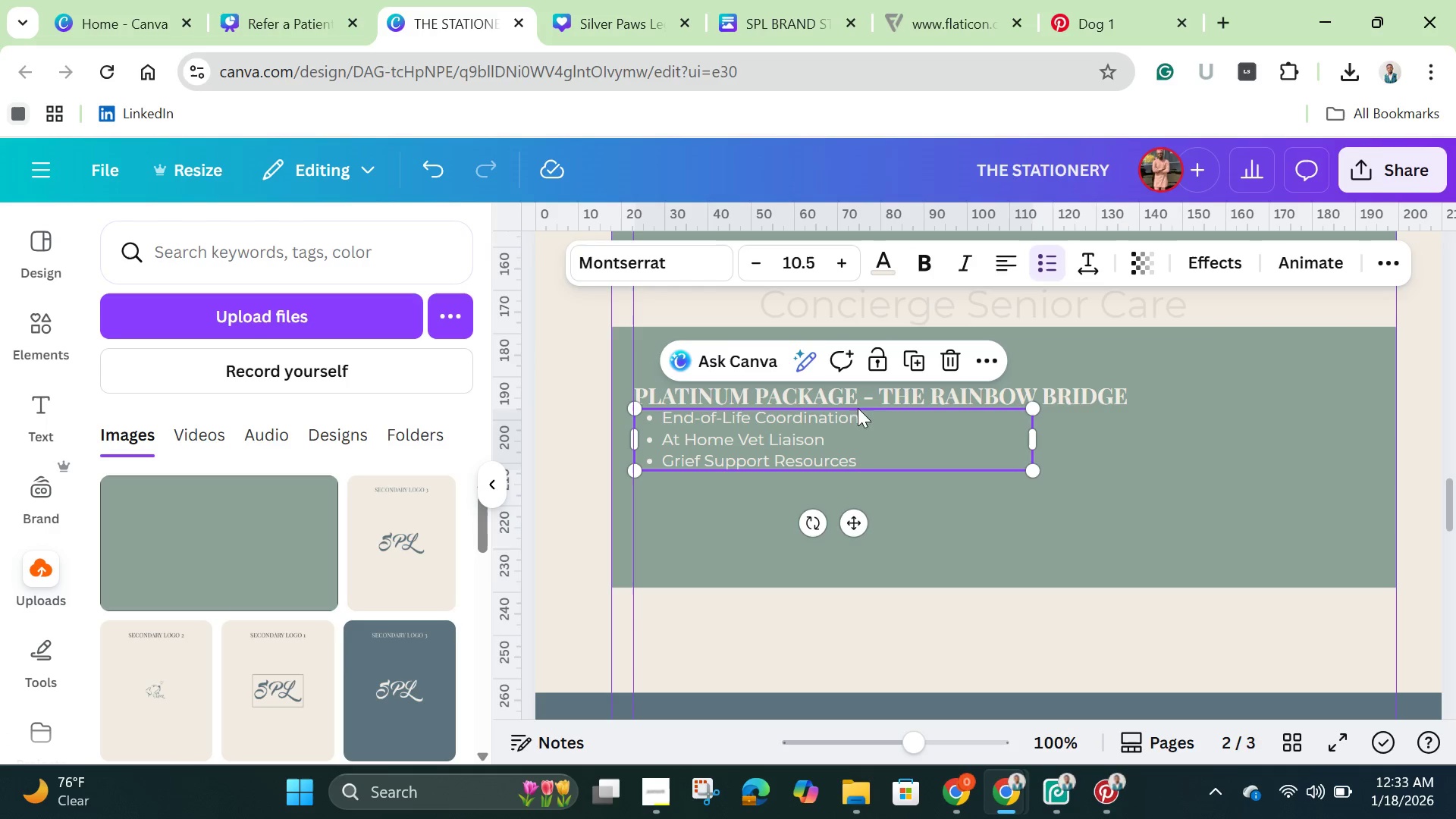 
hold_key(key=ShiftLeft, duration=0.89)
left_click([873, 397])
 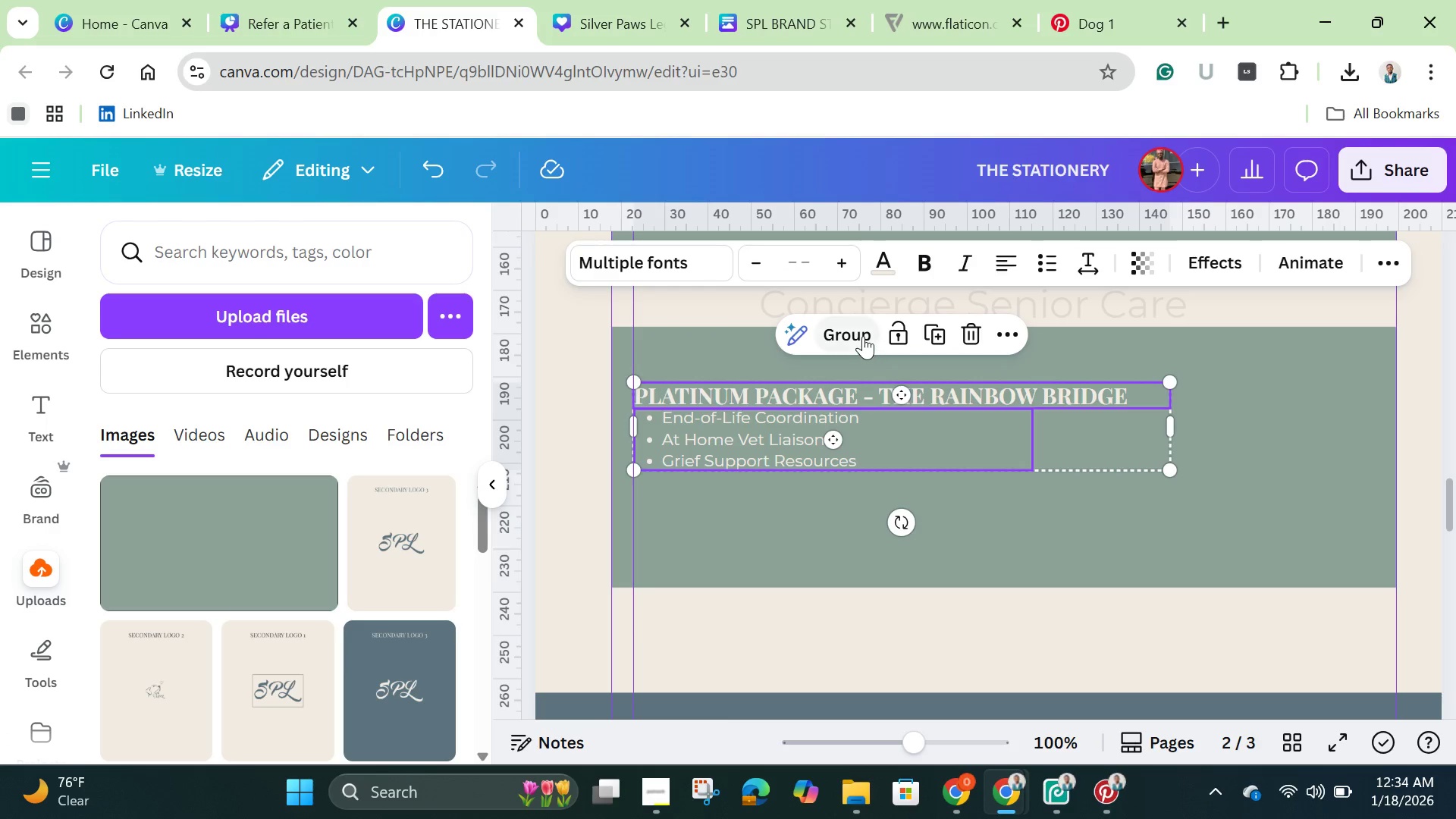 
left_click([861, 336])
 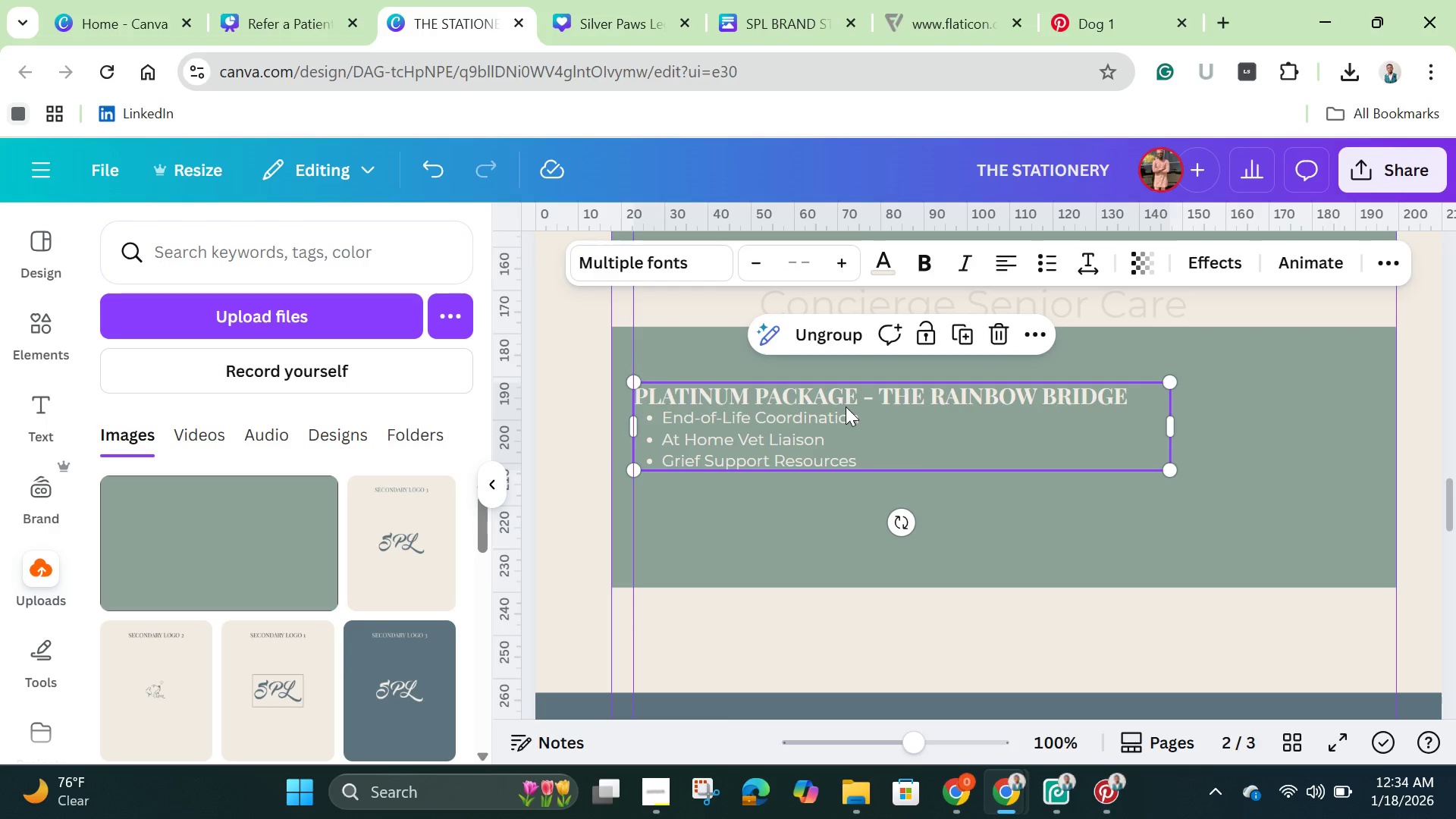 
left_click_drag(start_coordinate=[846, 406], to_coordinate=[851, 442])
 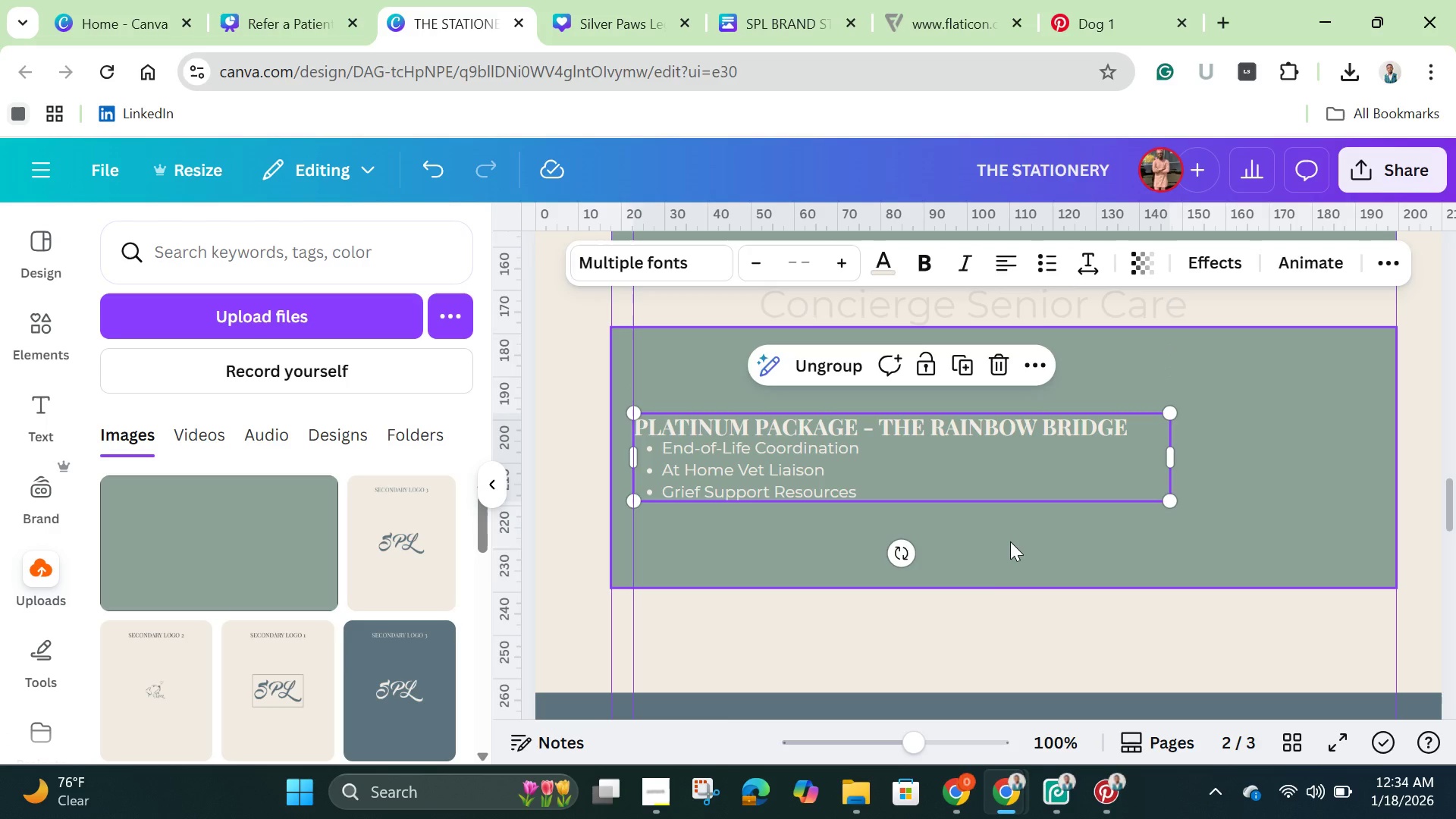 
left_click([1010, 541])
 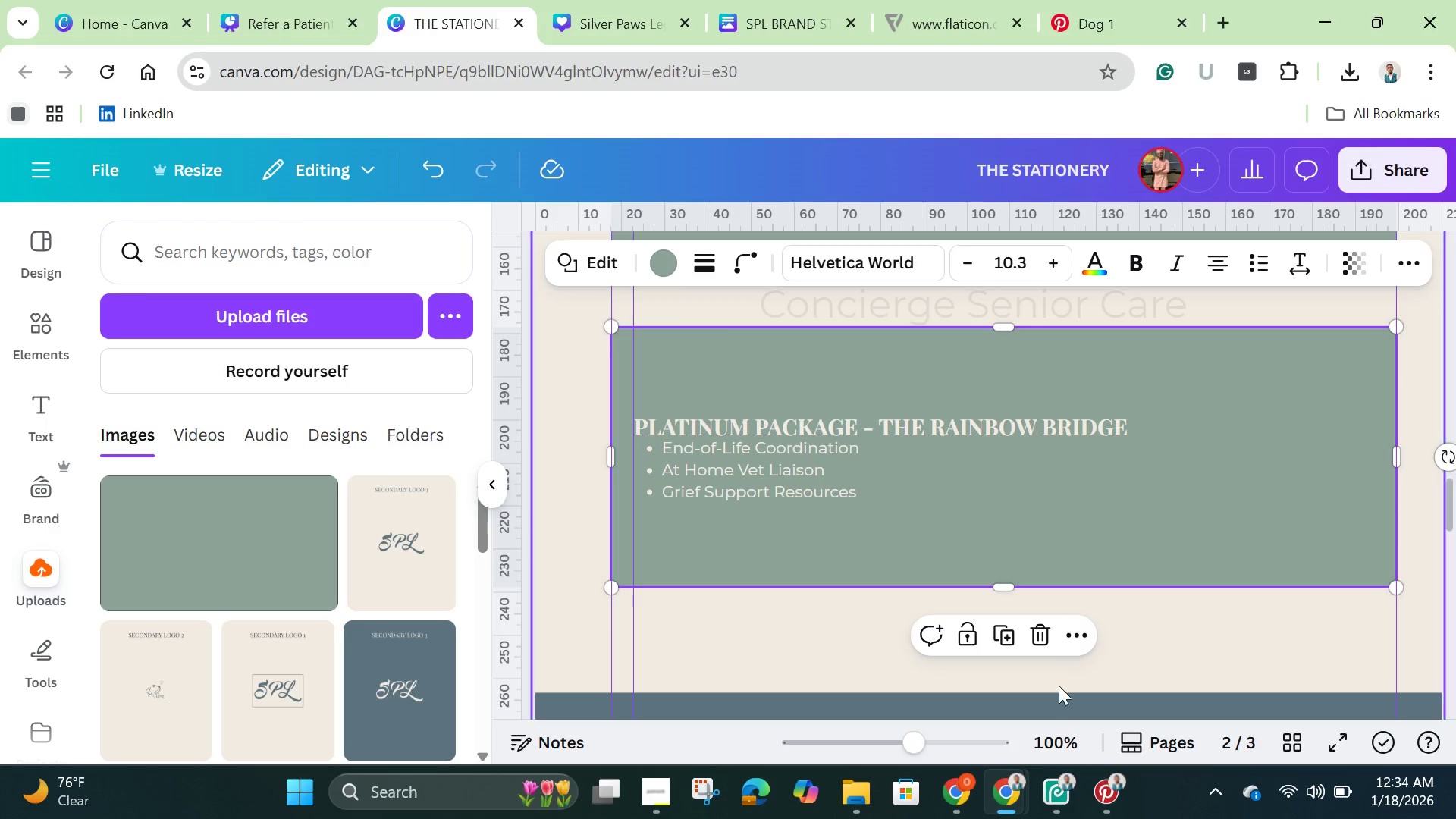 
left_click_drag(start_coordinate=[905, 736], to_coordinate=[868, 737])
 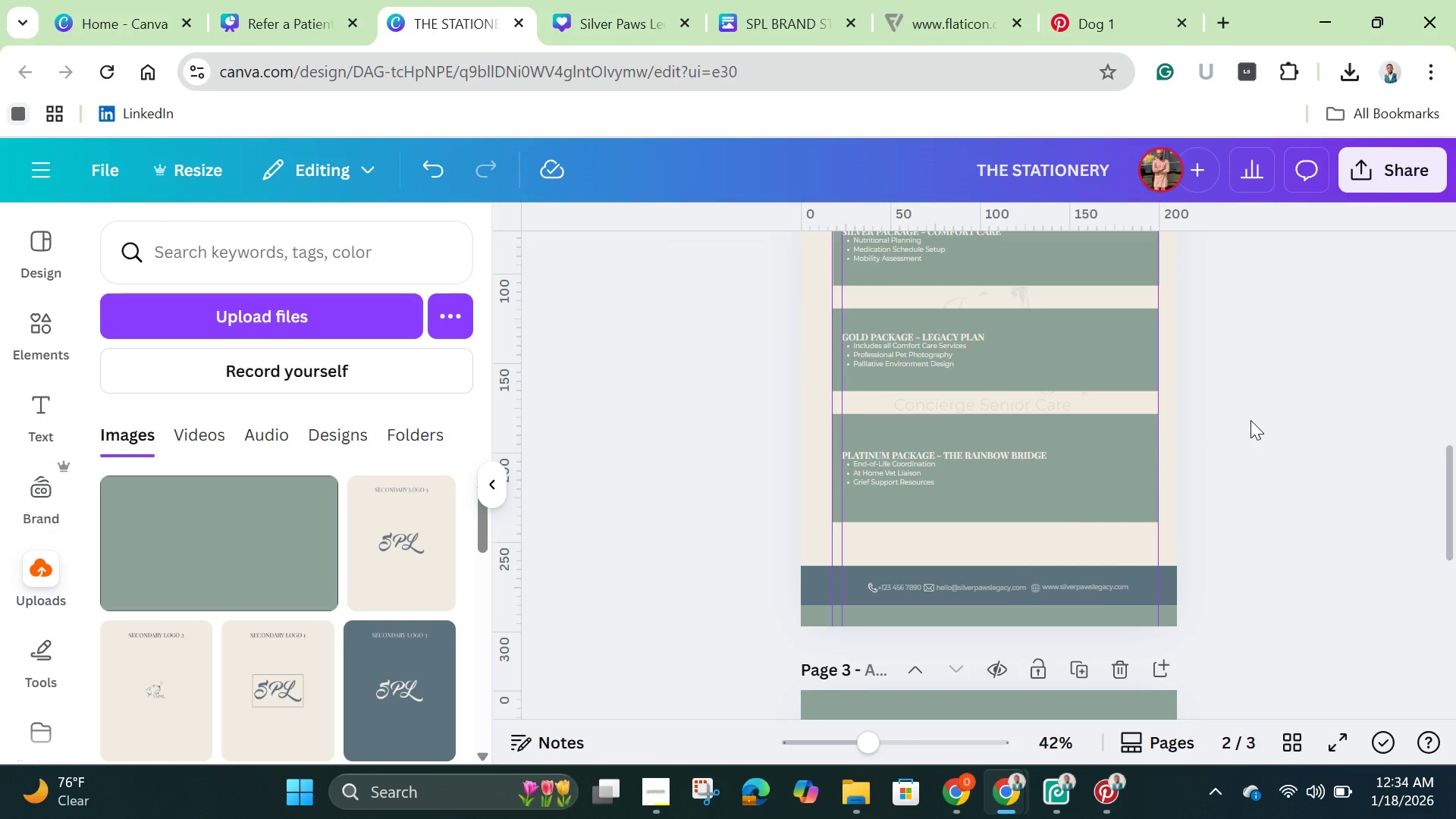 
scroll: coordinate [1250, 420], scroll_direction: down, amount: 3.0
 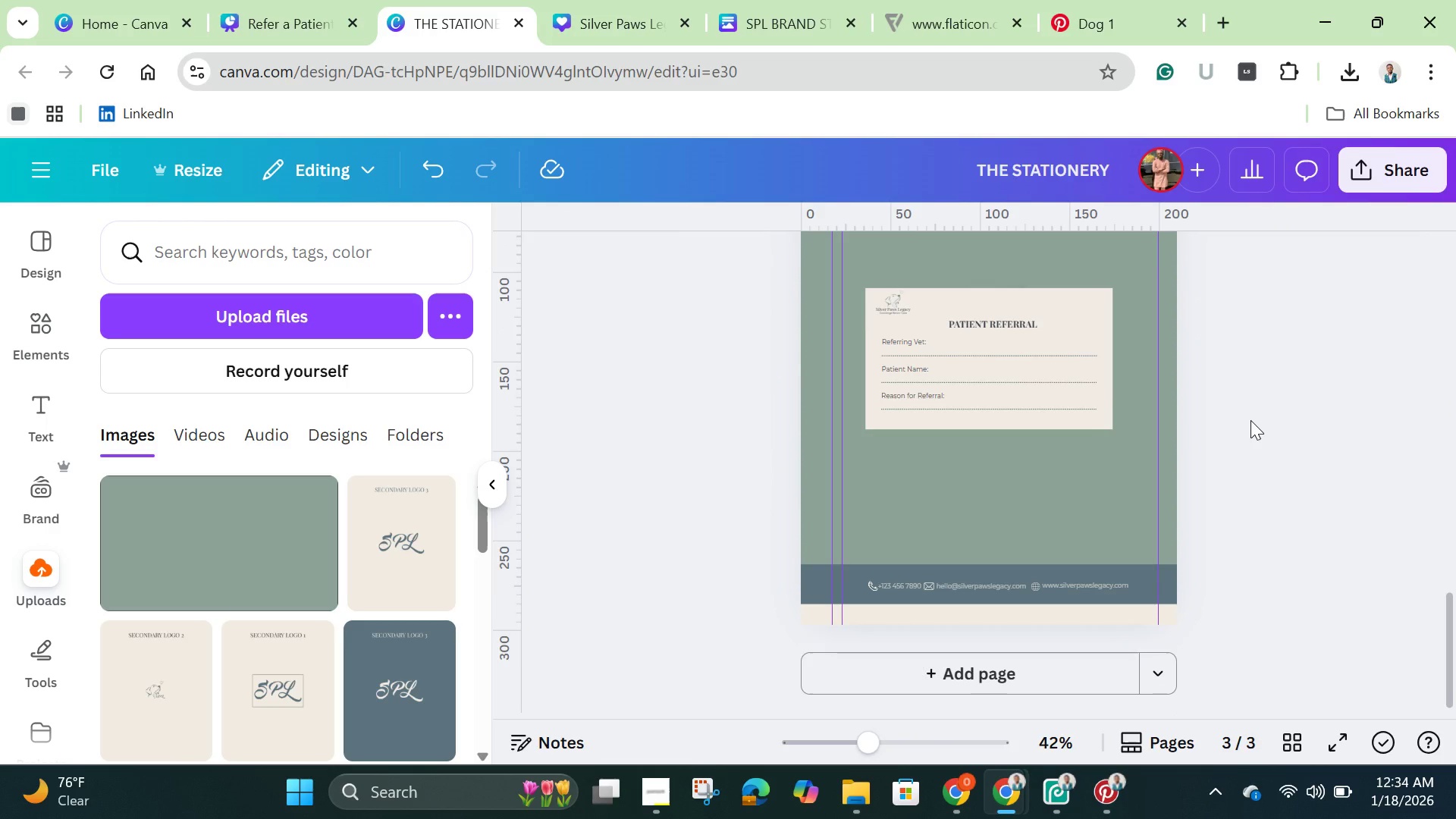 
scroll: coordinate [1250, 420], scroll_direction: up, amount: 3.0
 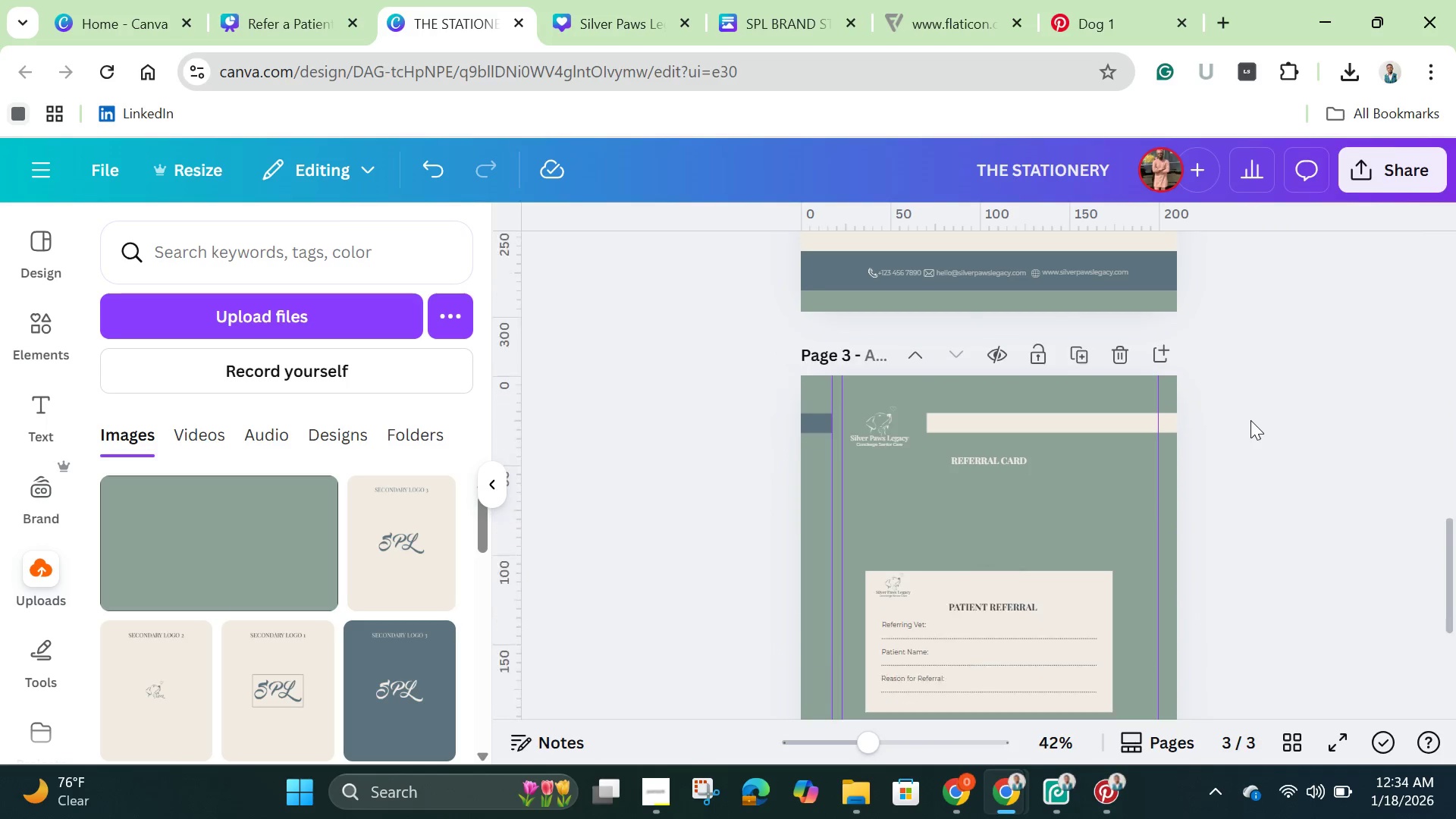 
scroll: coordinate [1250, 420], scroll_direction: down, amount: 1.0
 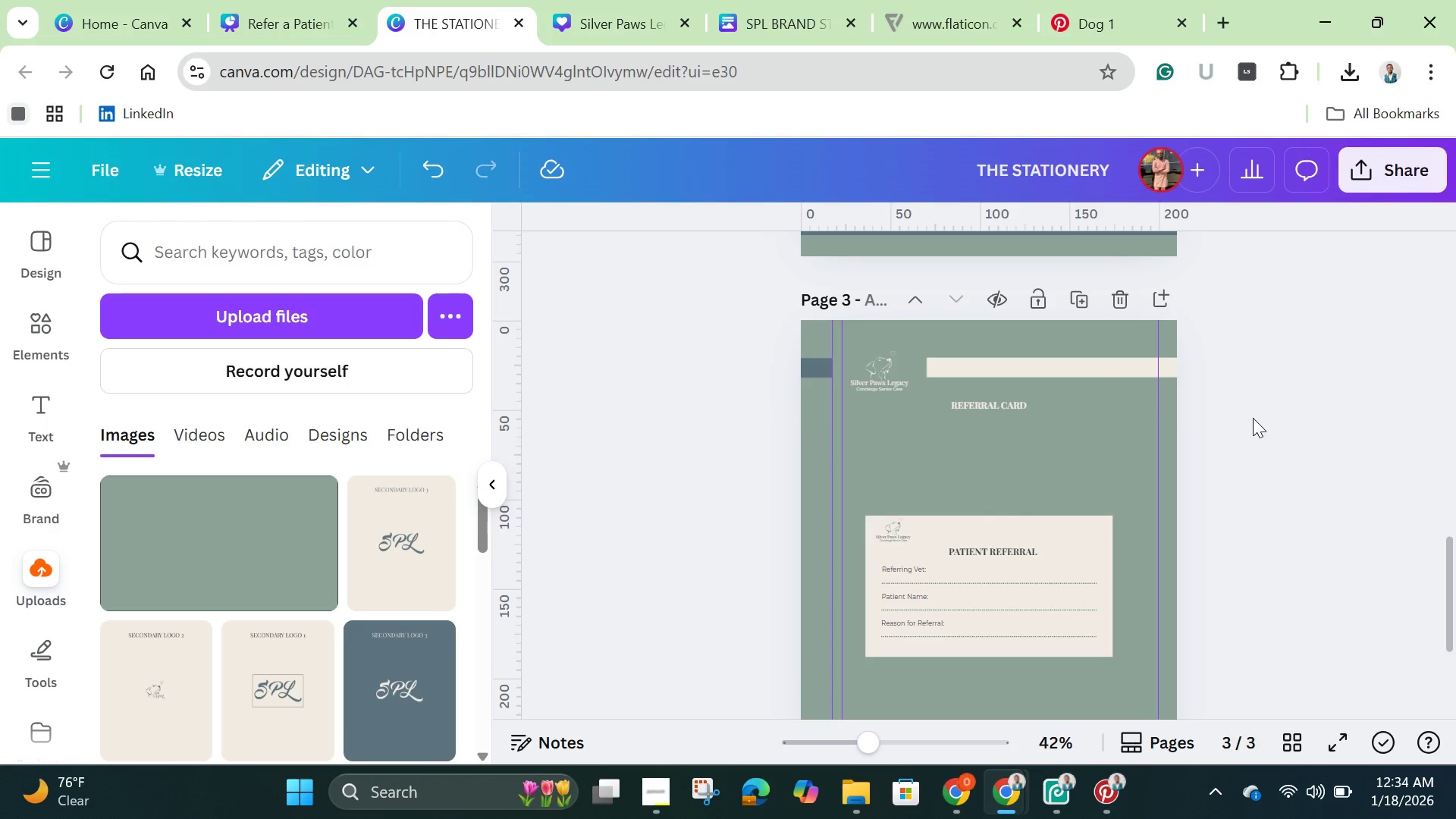 
scroll: coordinate [1253, 403], scroll_direction: up, amount: 4.0
 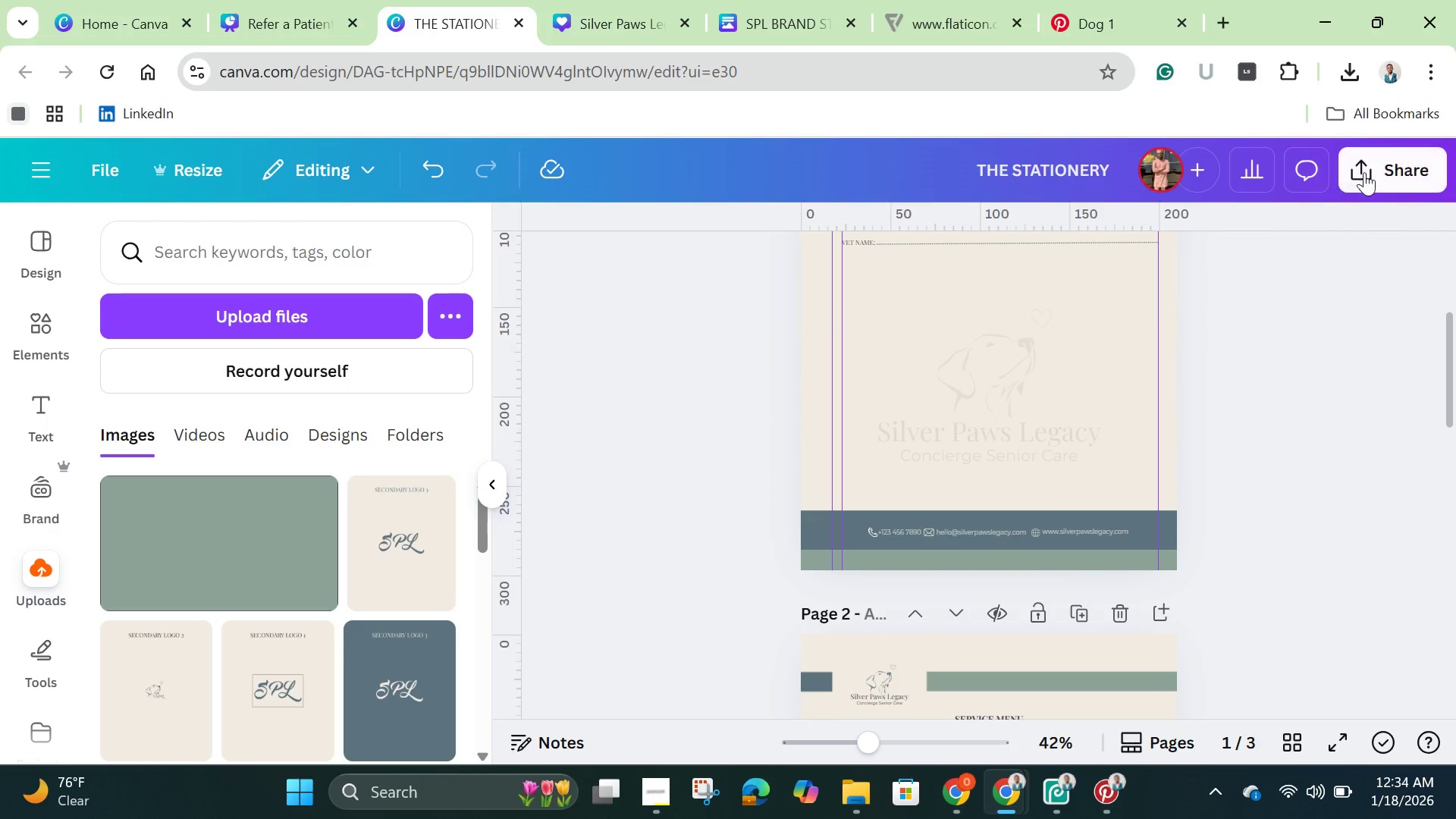 
left_click([1388, 169])
 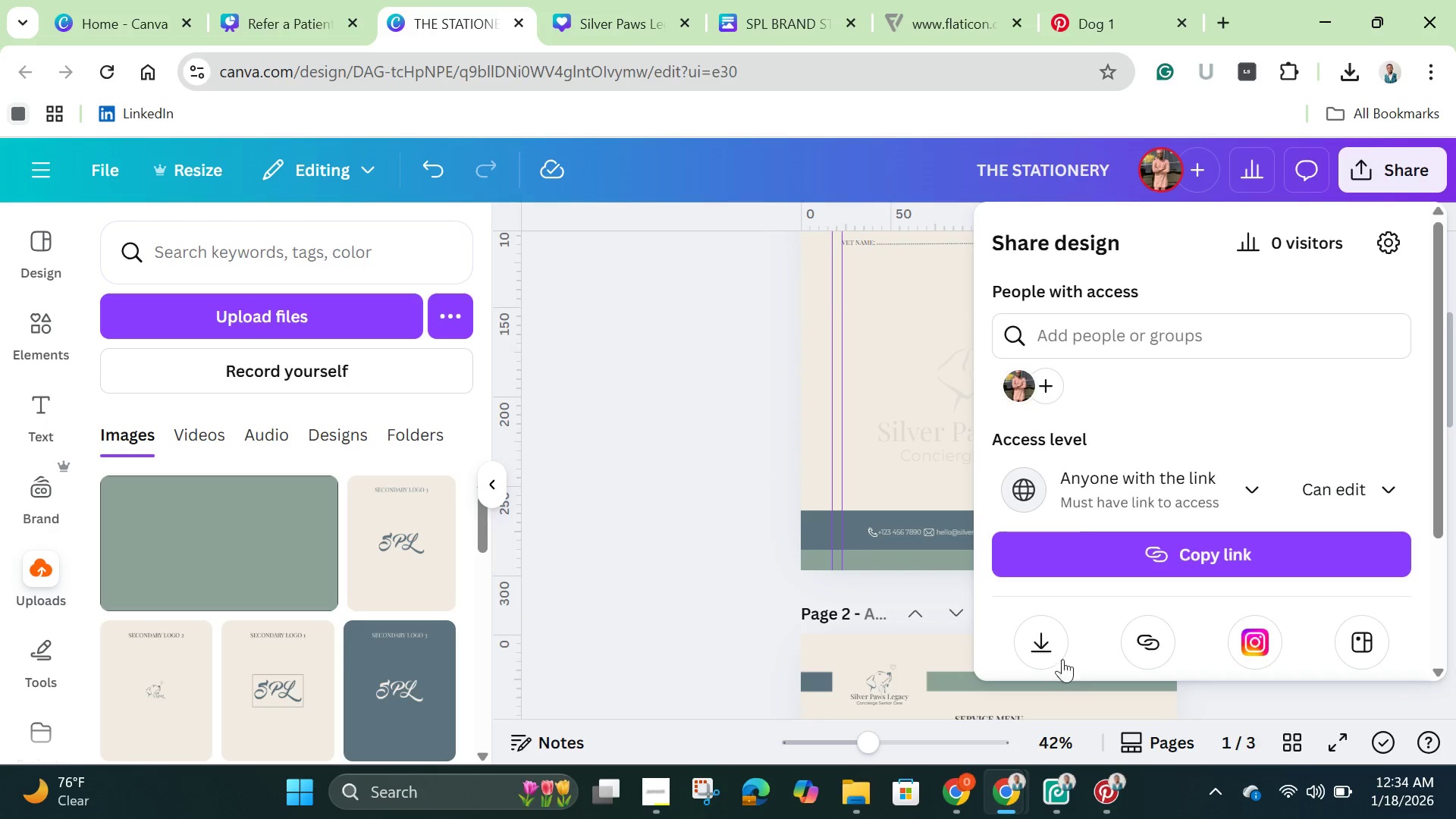 
left_click([1025, 645])
 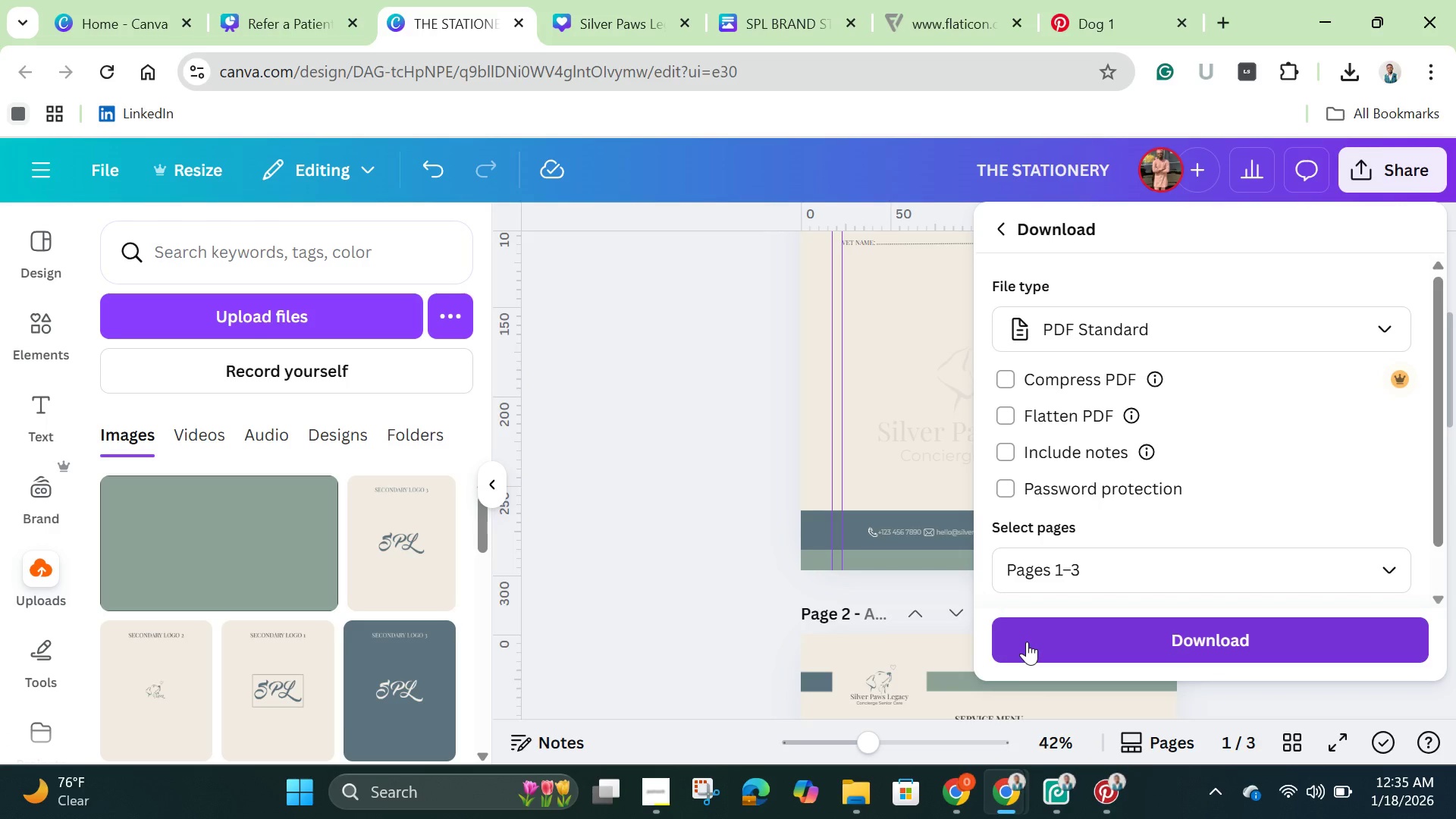 
wait(52.38)
 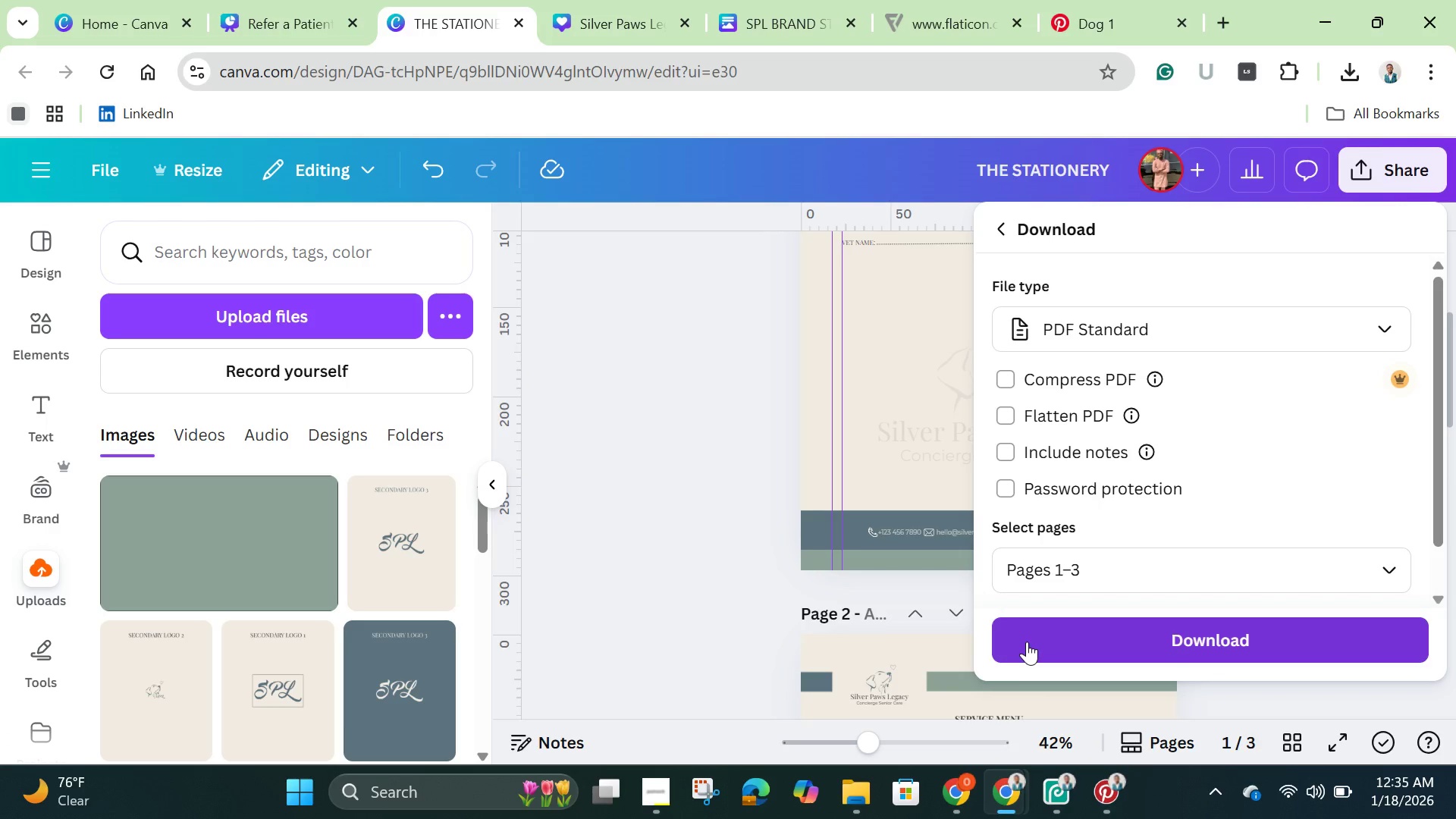 
scroll: coordinate [1199, 469], scroll_direction: down, amount: 3.0
 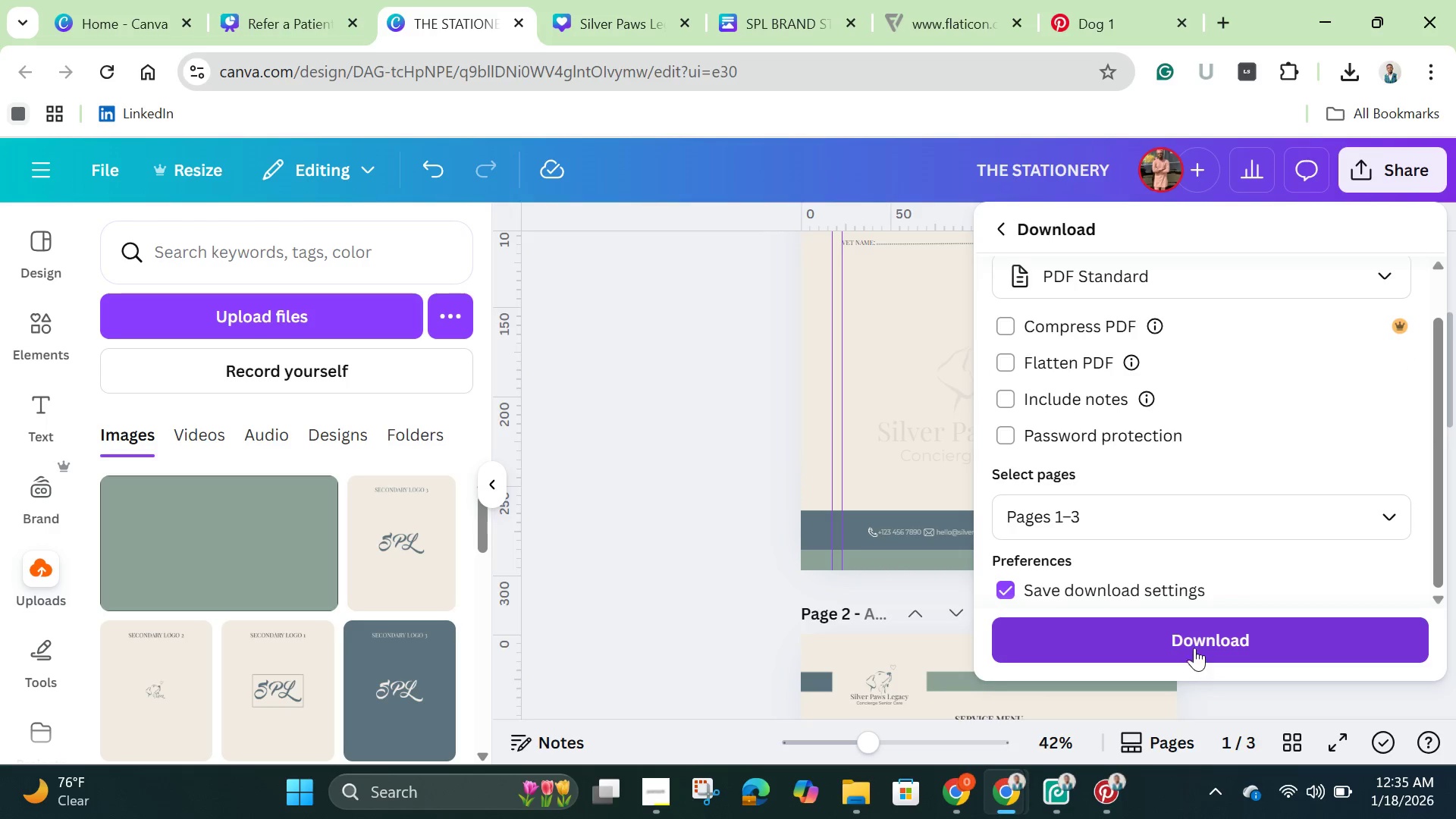 
left_click([1195, 640])
 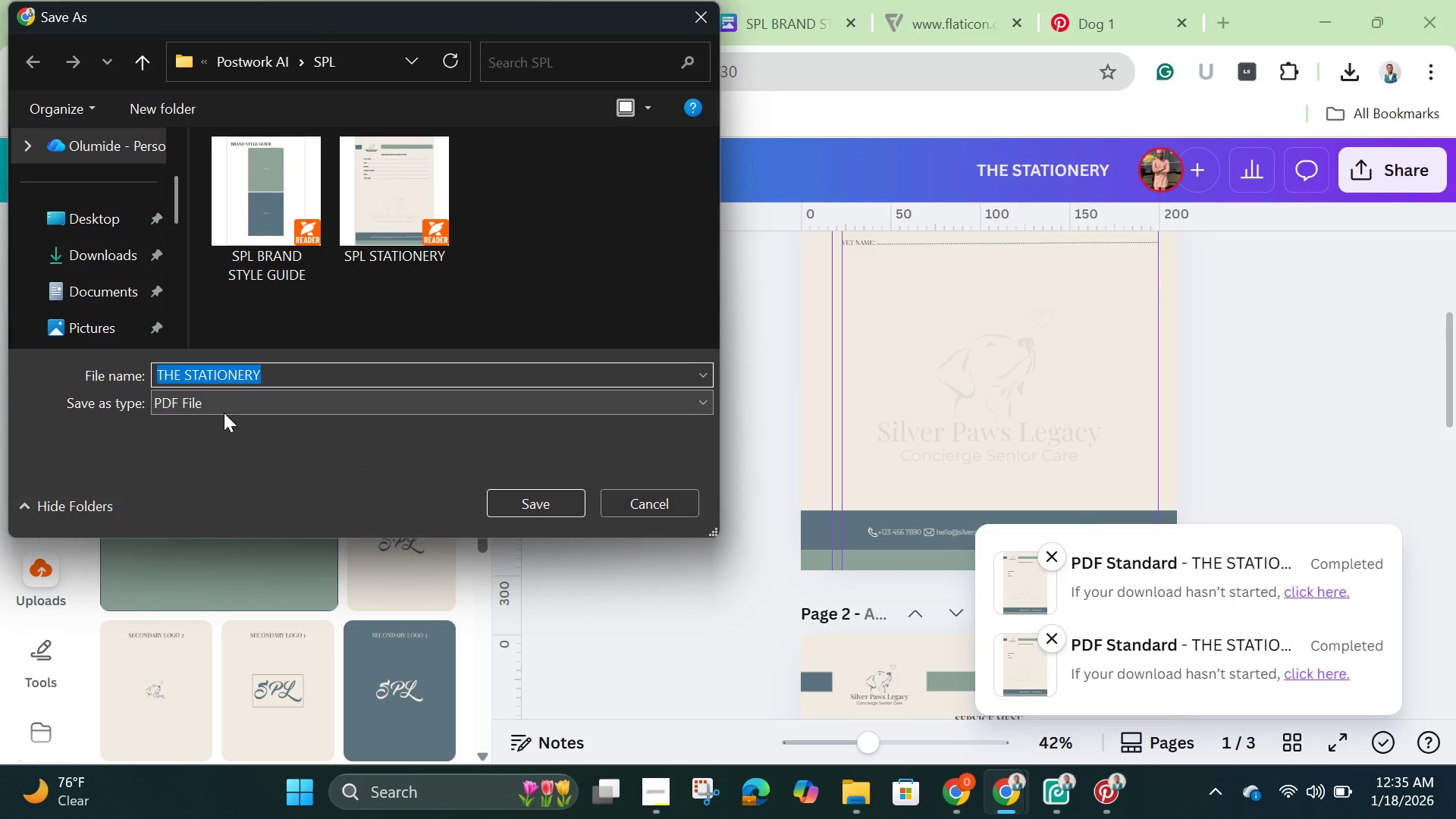 
wait(15.98)
 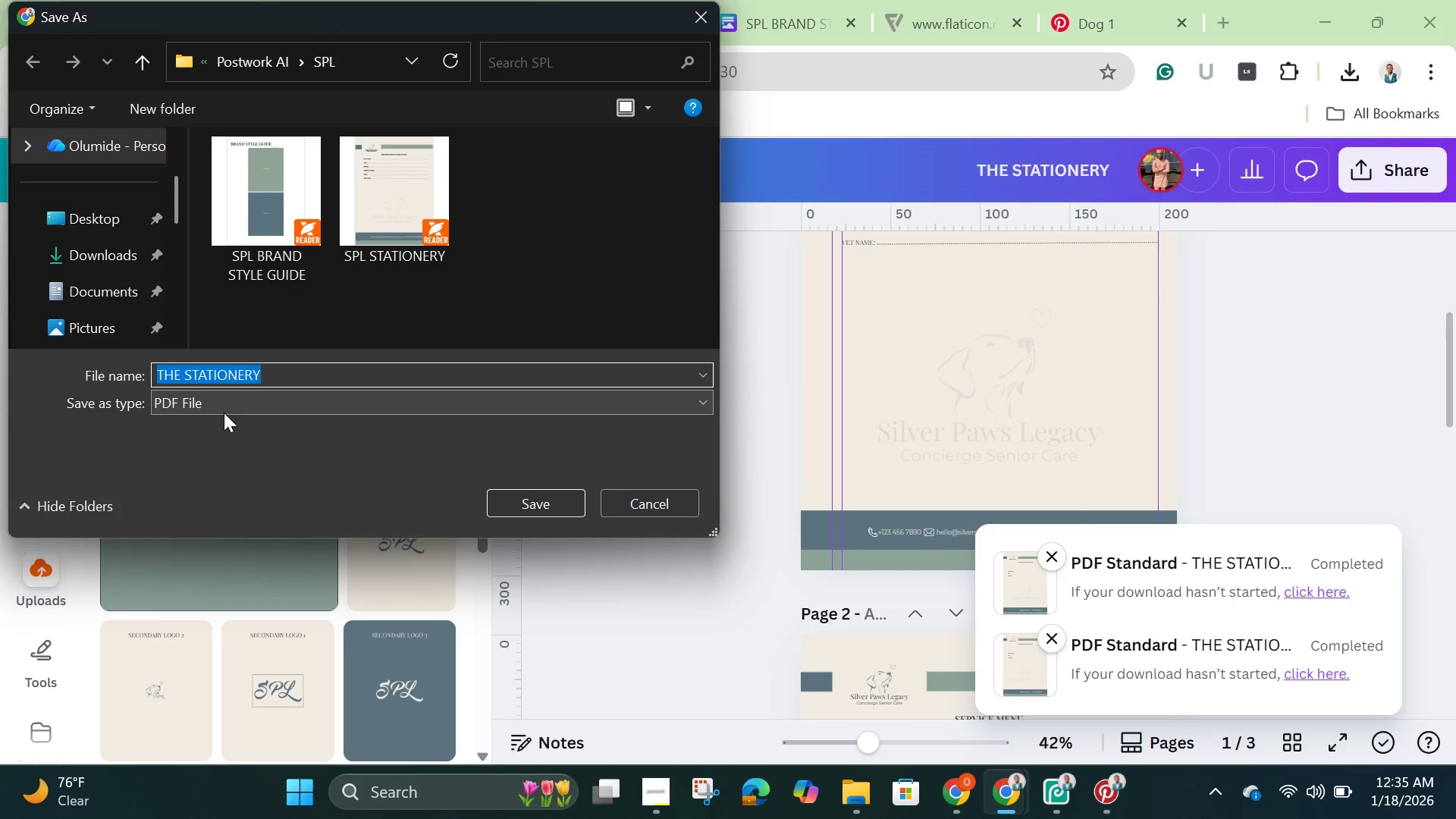 
left_click([187, 378])
 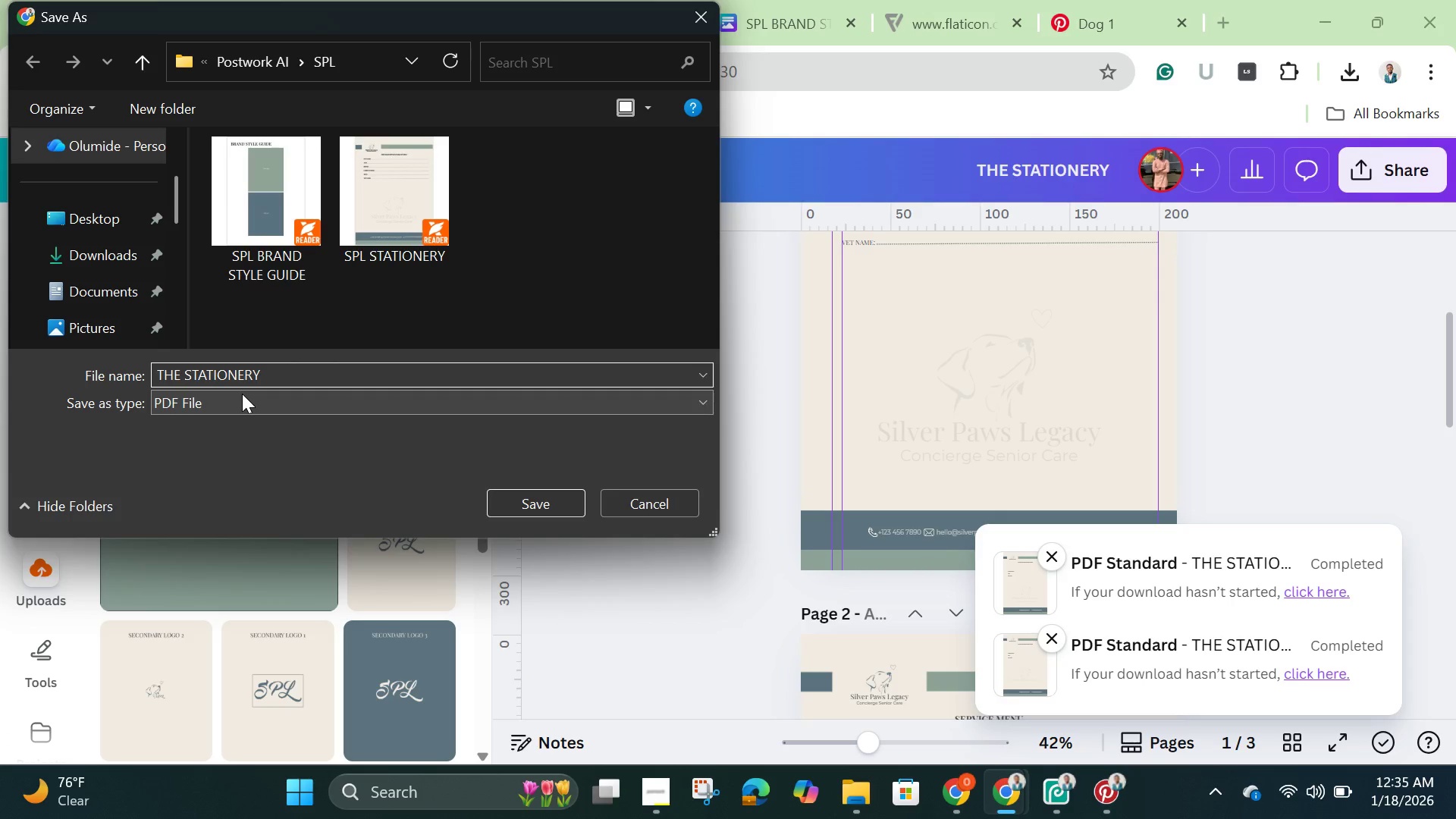 
hold_key(key=Backspace, duration=1.05)
 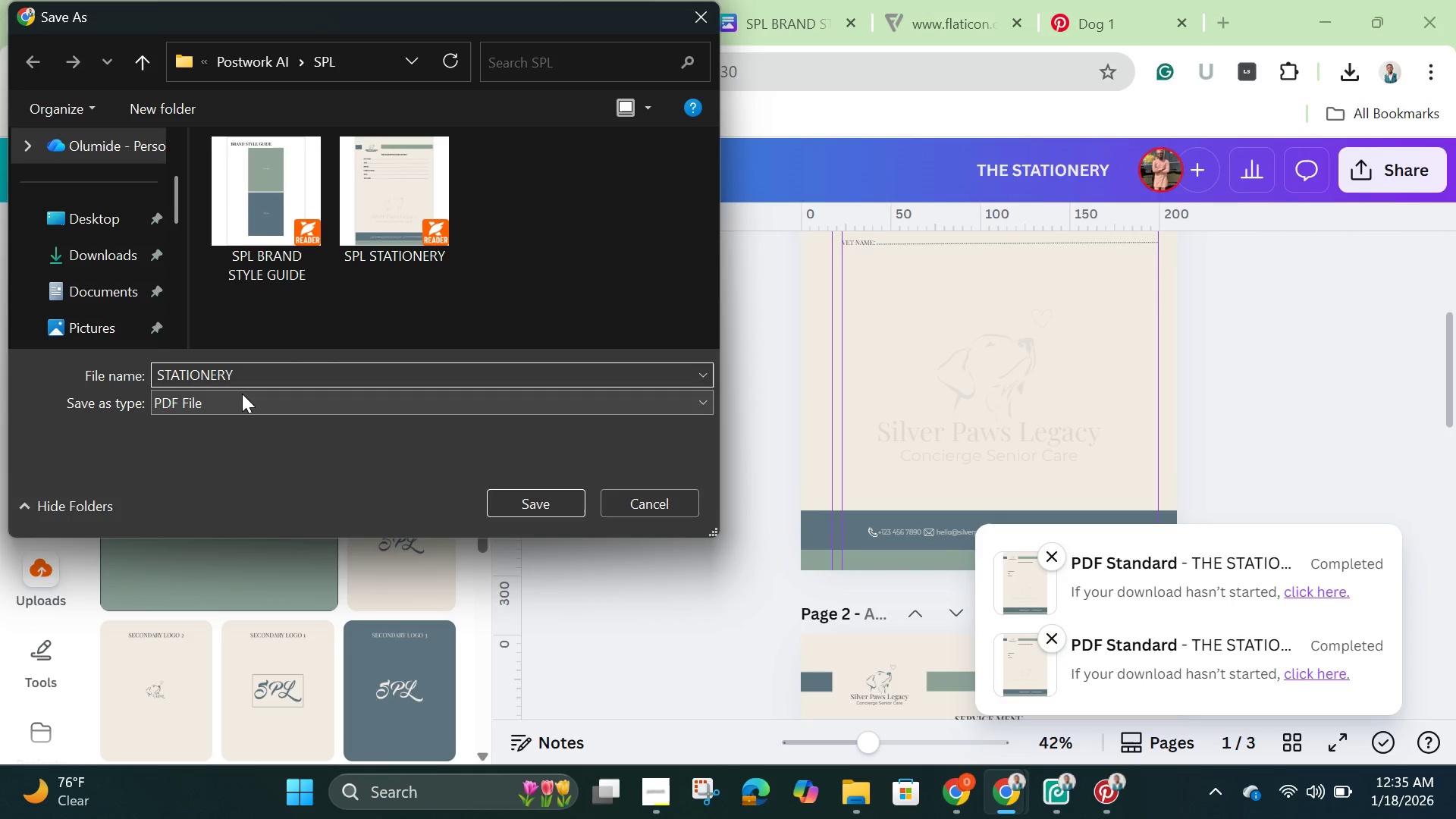 
type(SPL )
 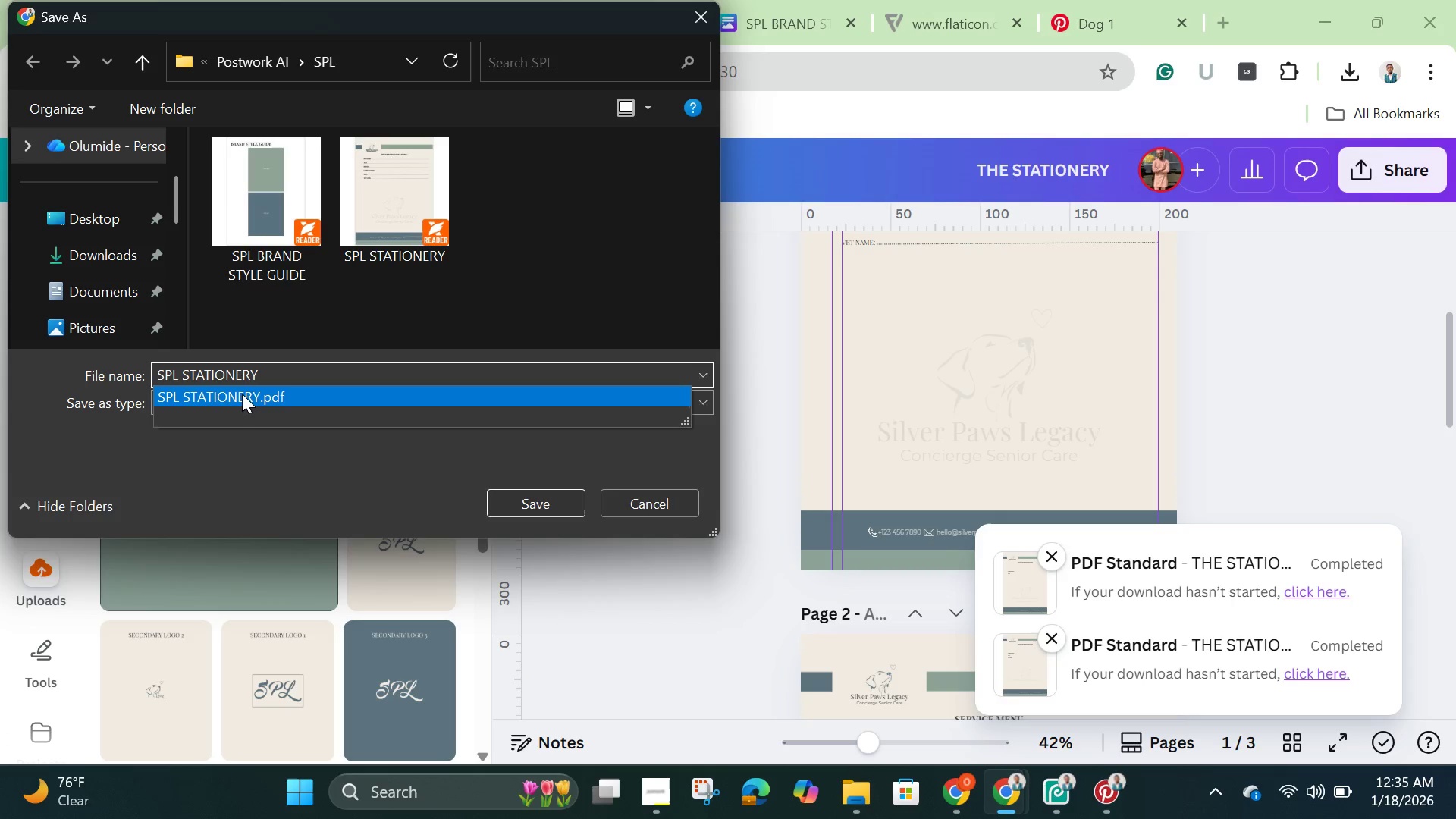 
left_click([242, 394])
 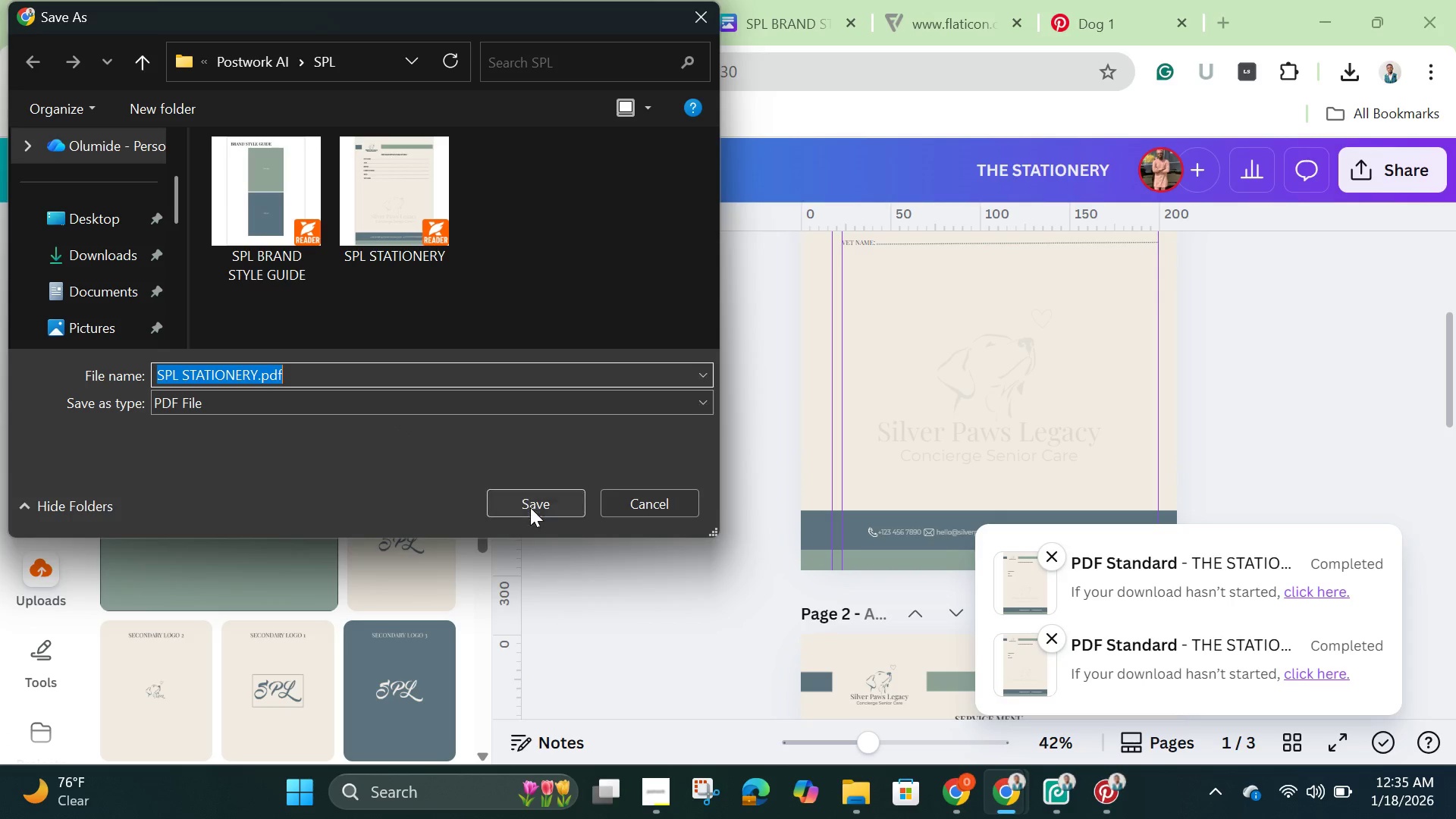 
left_click([532, 509])
 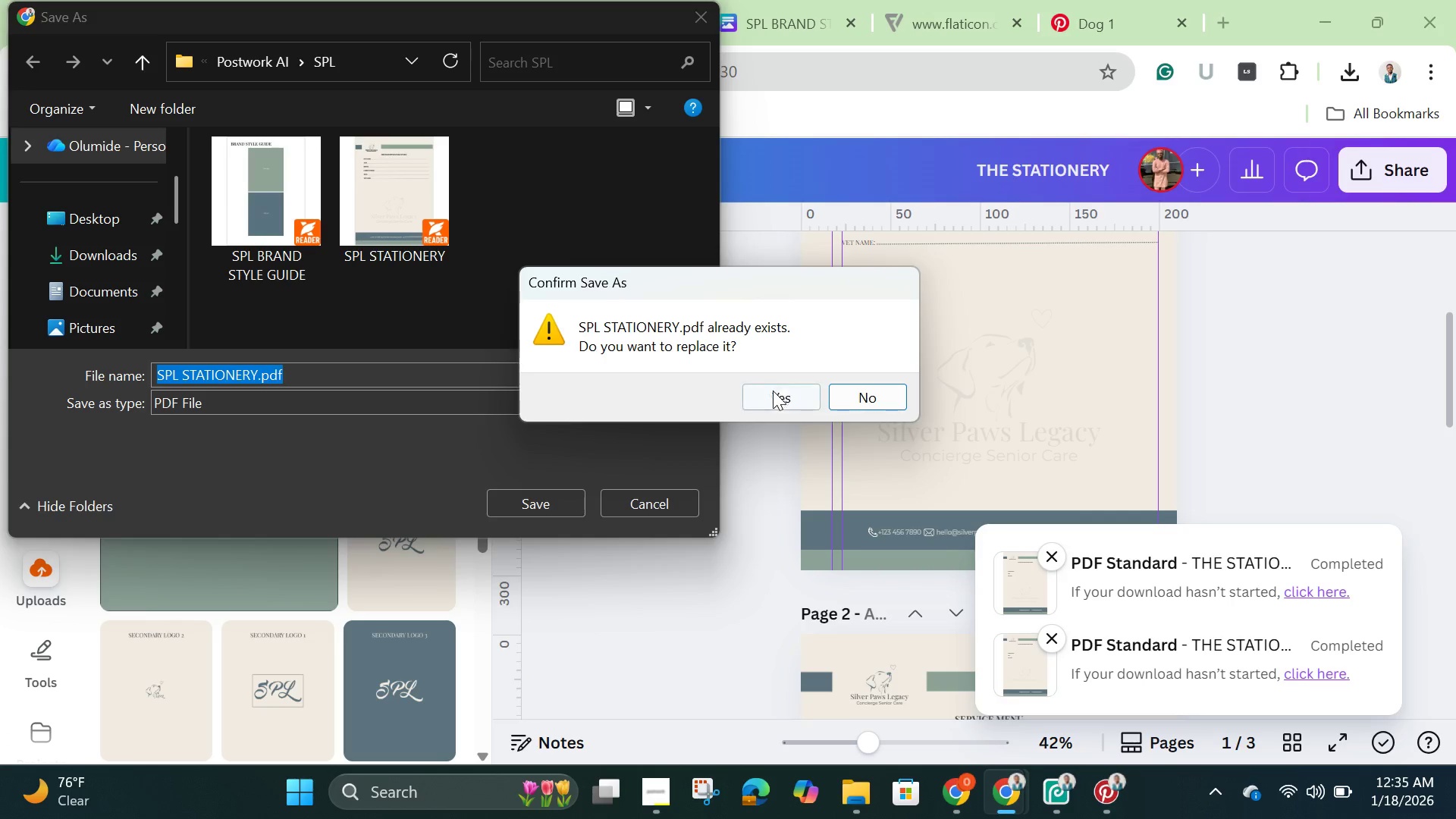 
left_click([773, 395])
 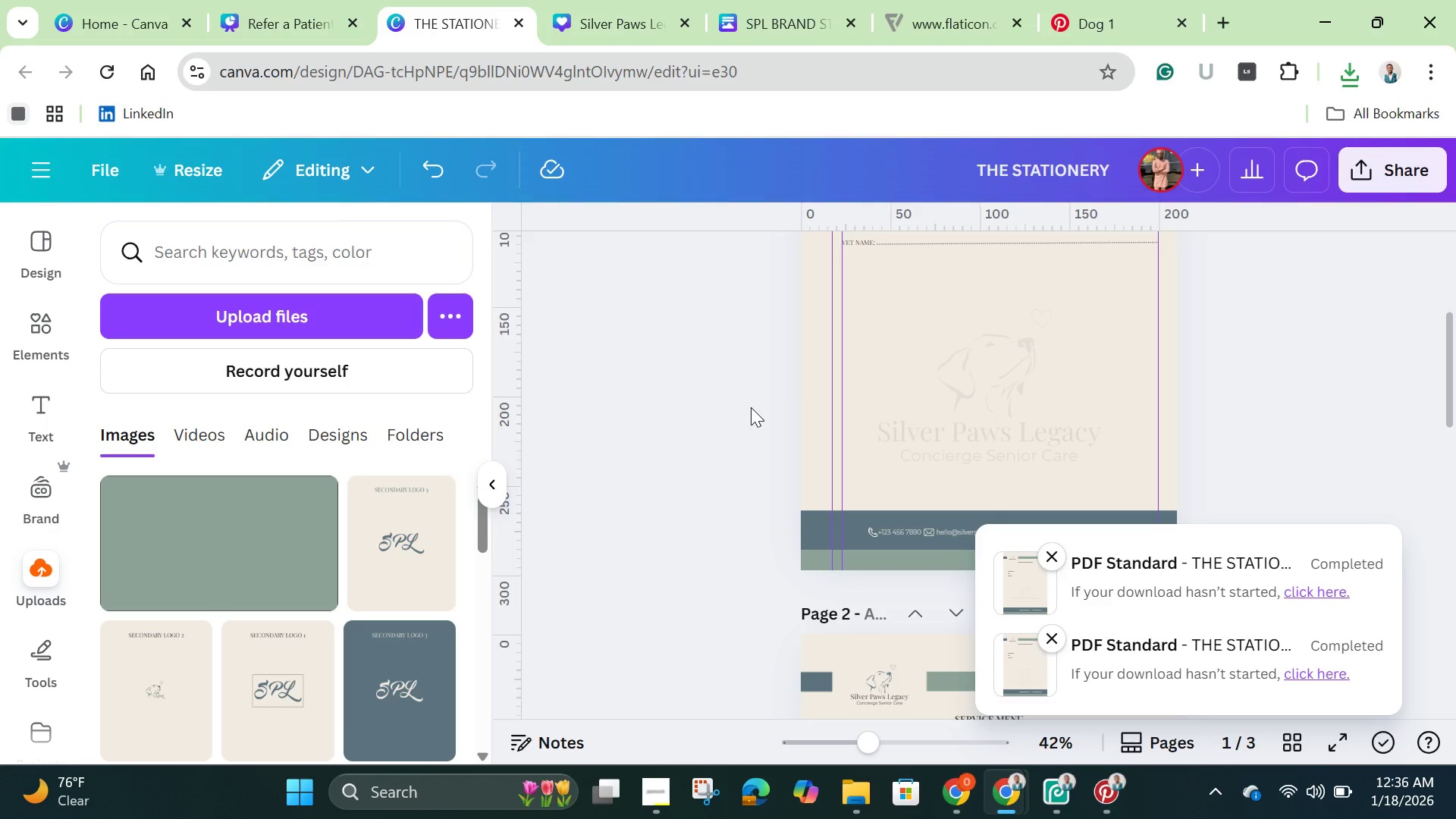 
wait(19.38)
 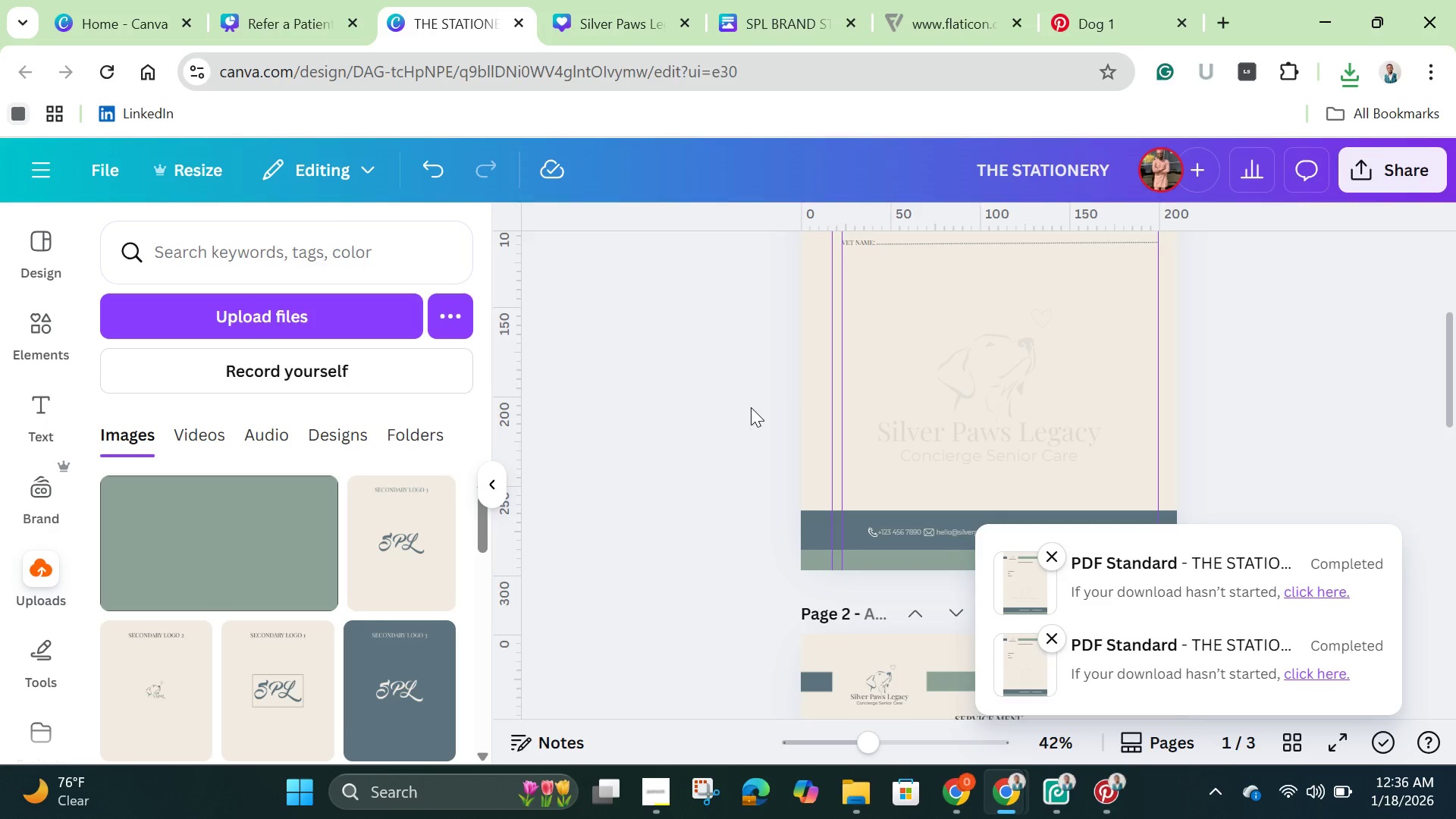 
left_click([718, 379])
 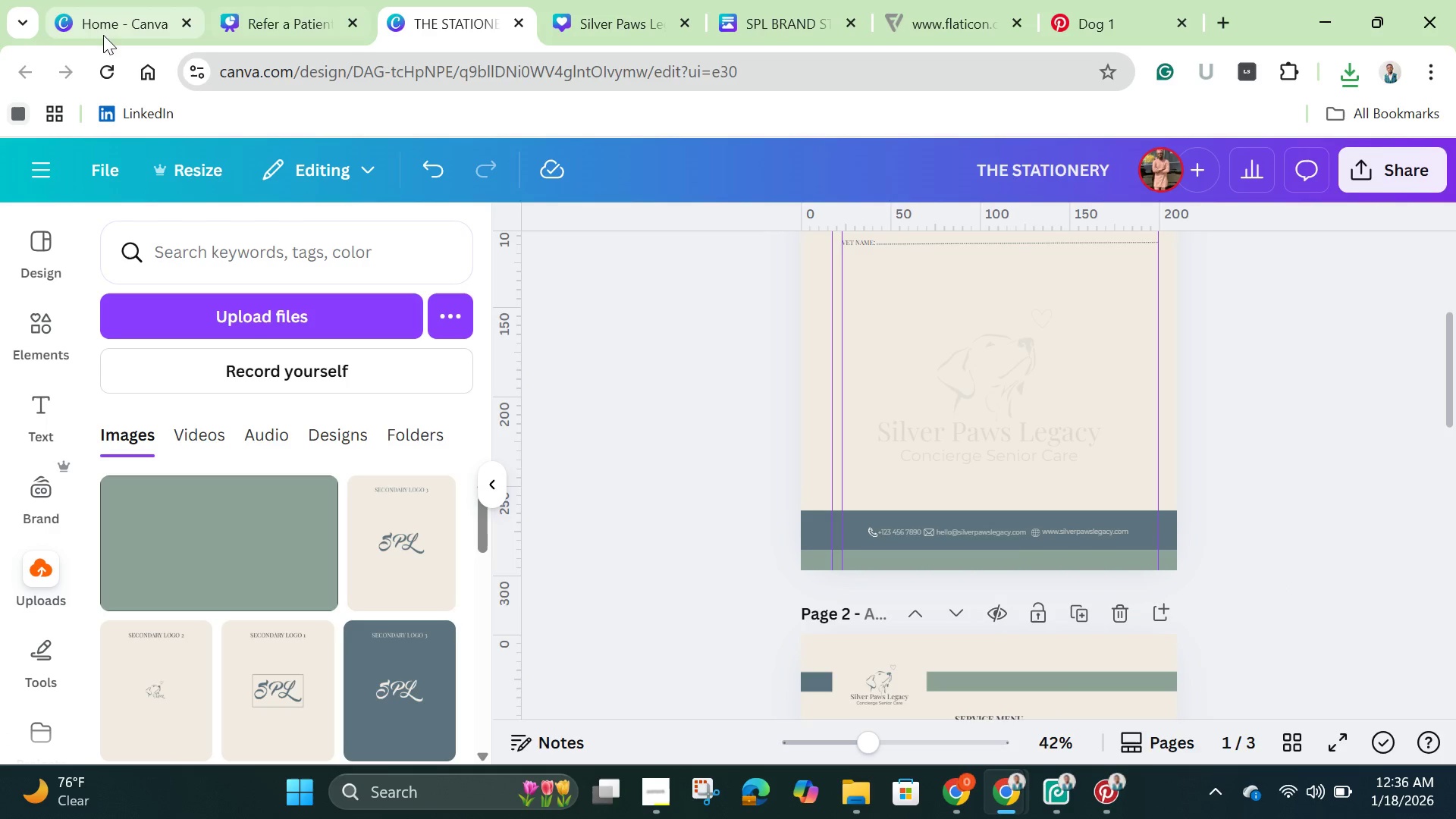 
left_click([86, 21])
 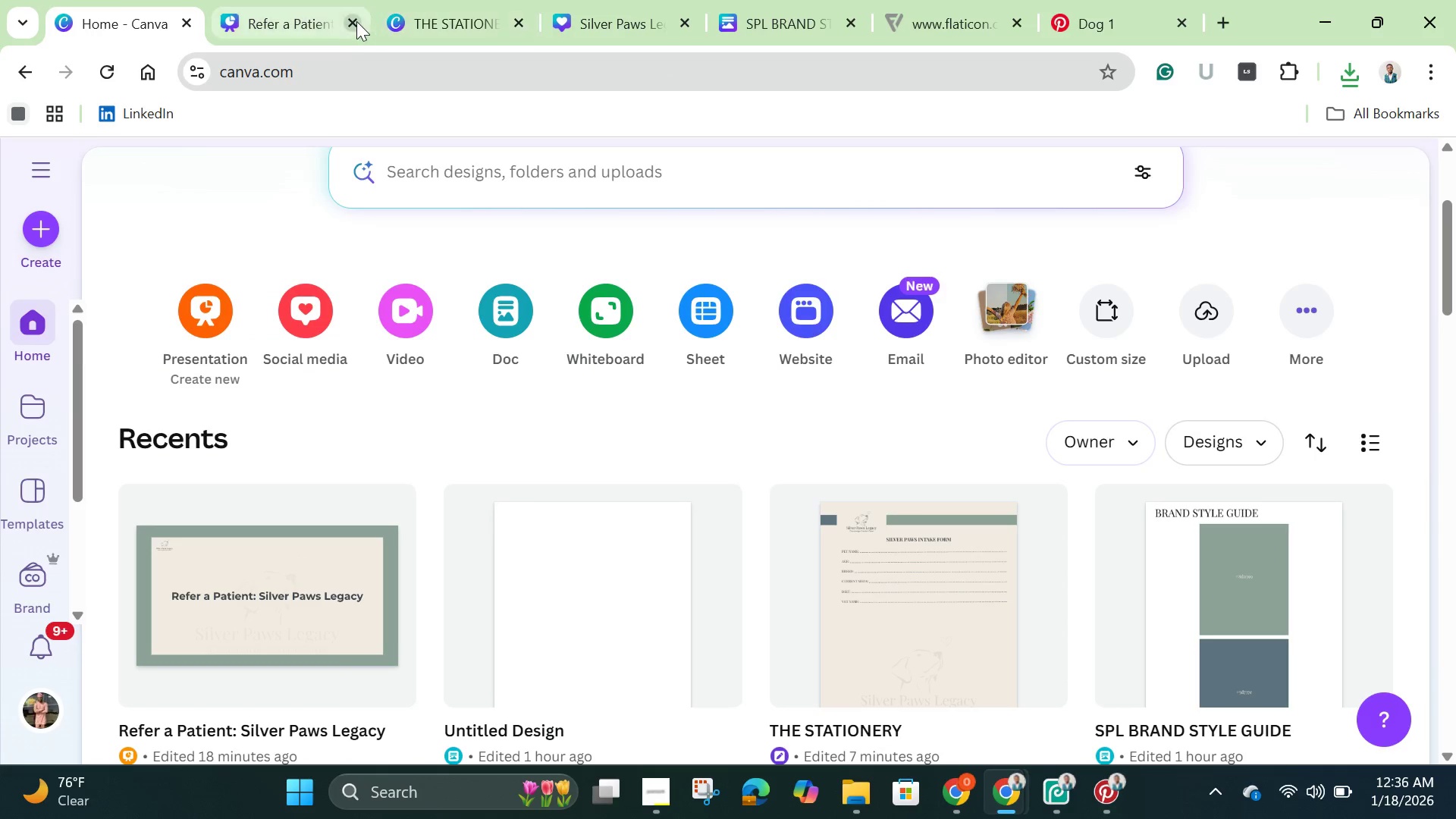 
left_click([352, 18])
 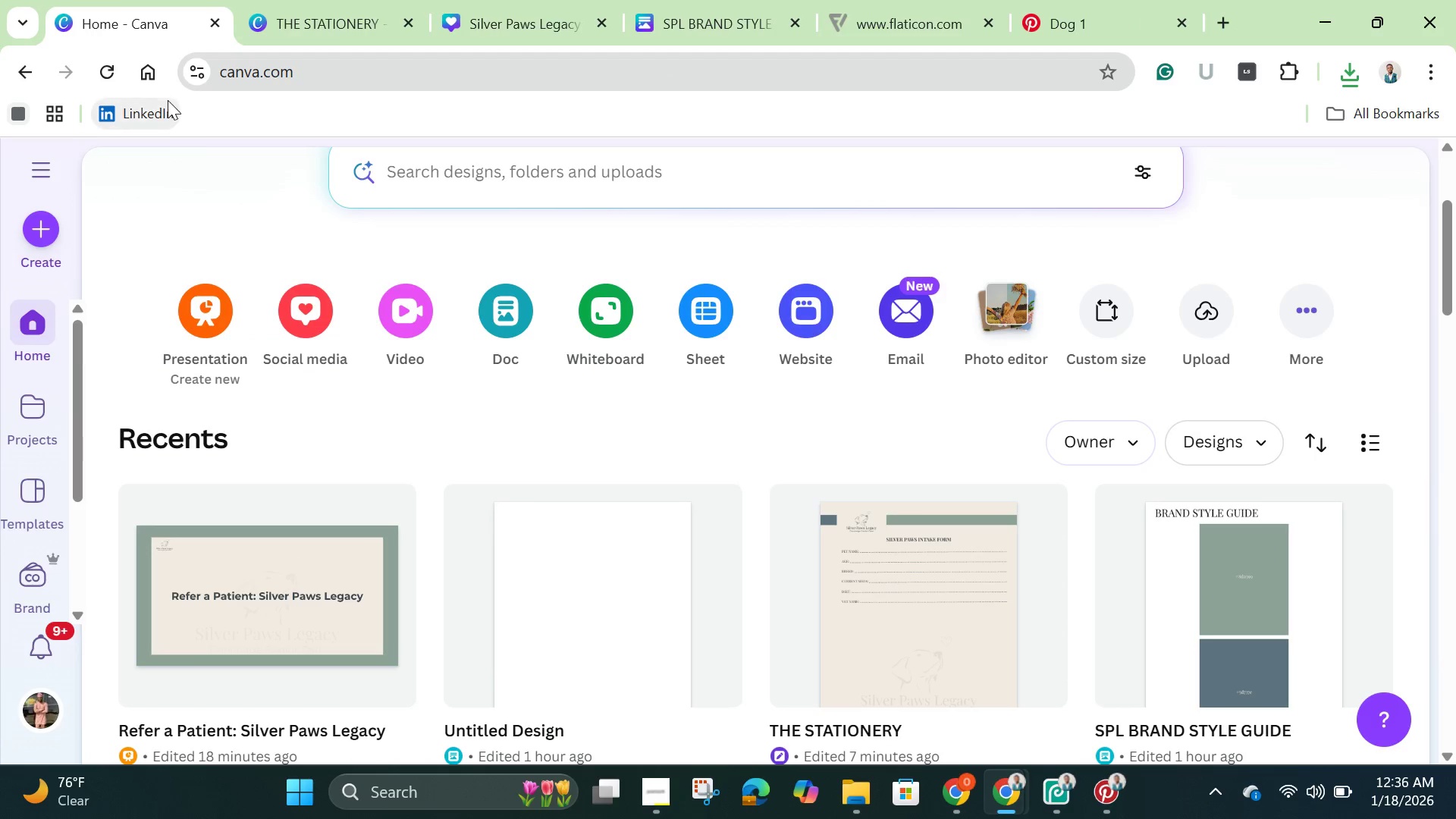 
wait(5.12)
 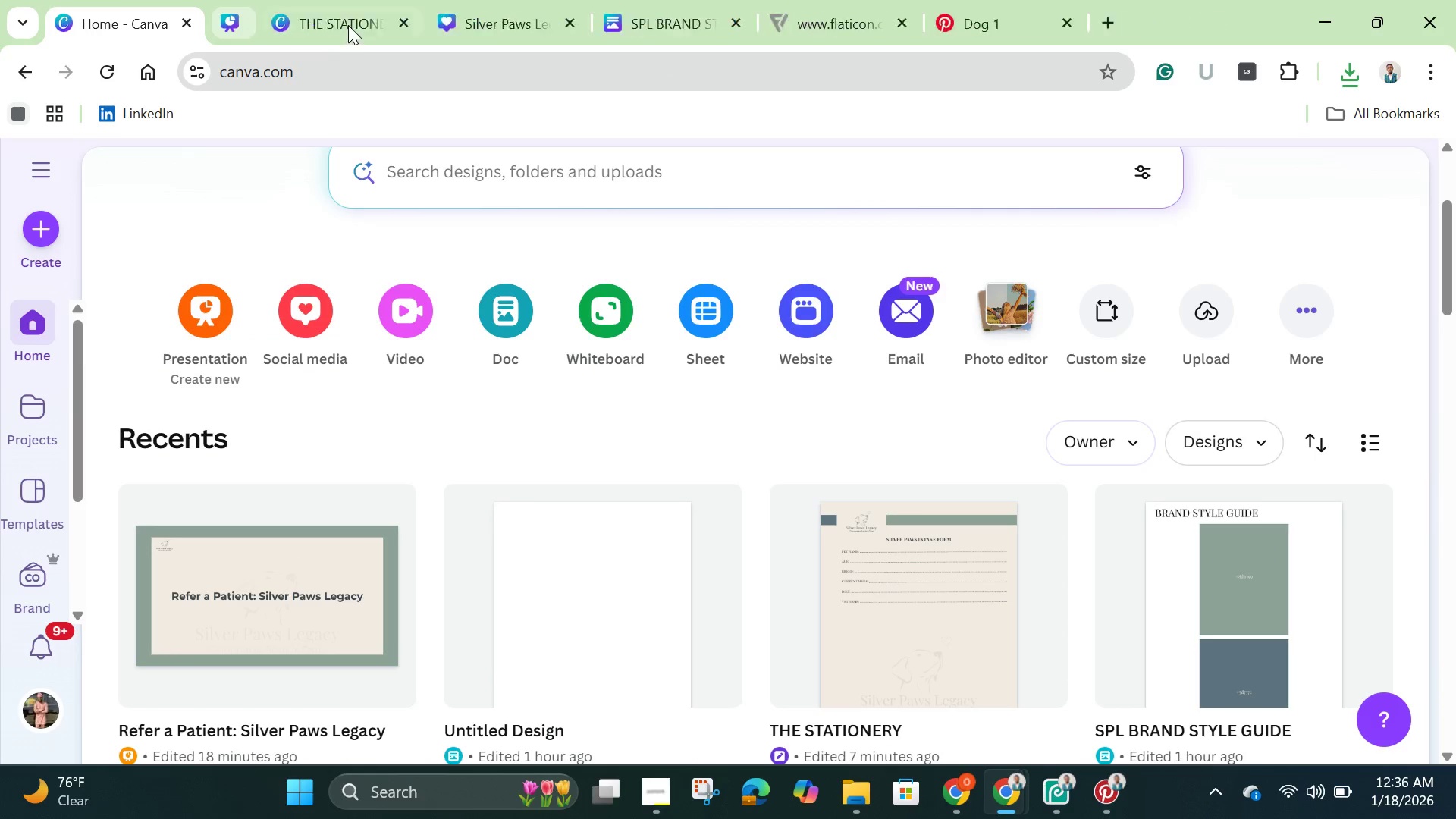 
scroll: coordinate [294, 340], scroll_direction: down, amount: 1.0
 